 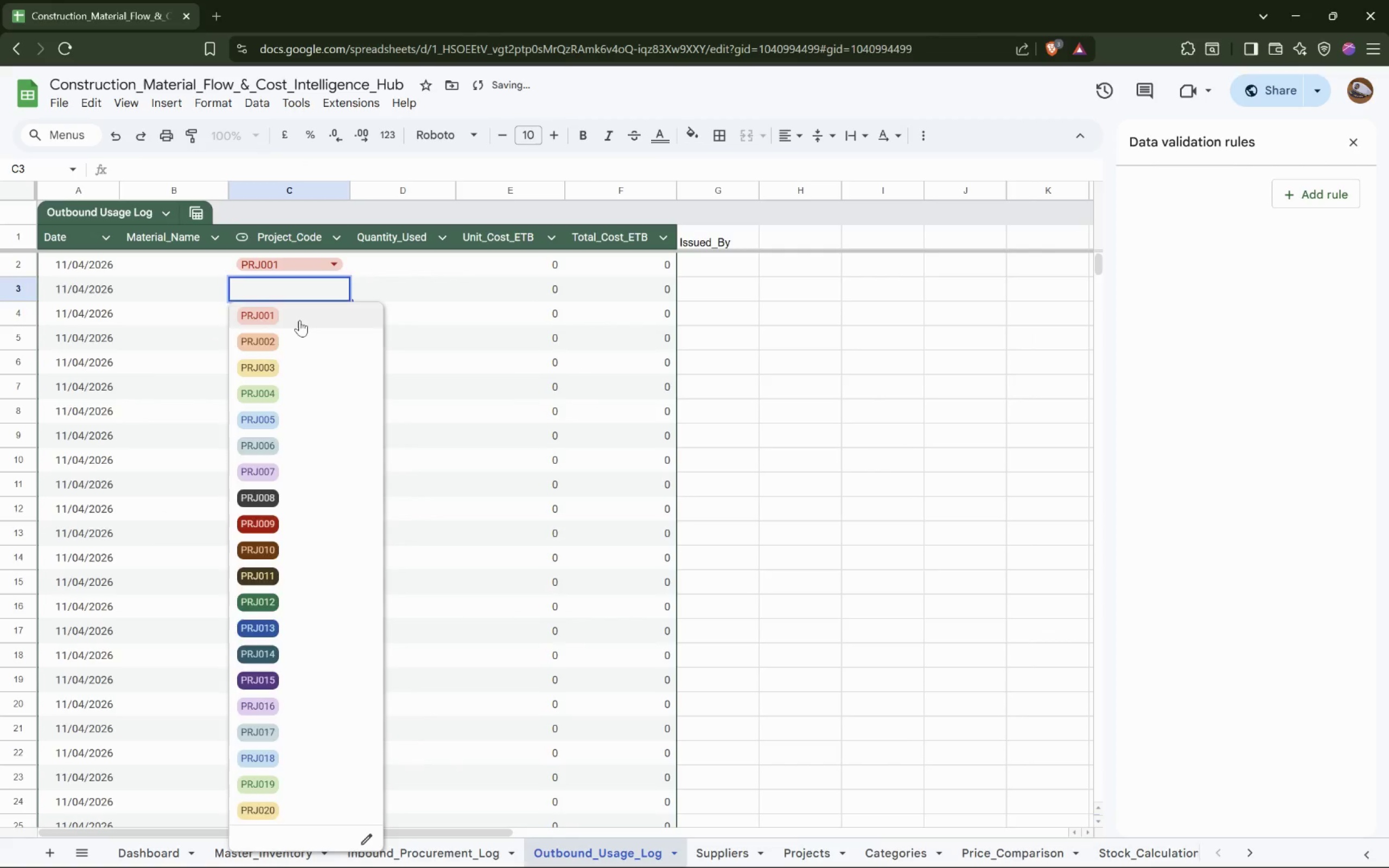 
left_click([316, 315])
 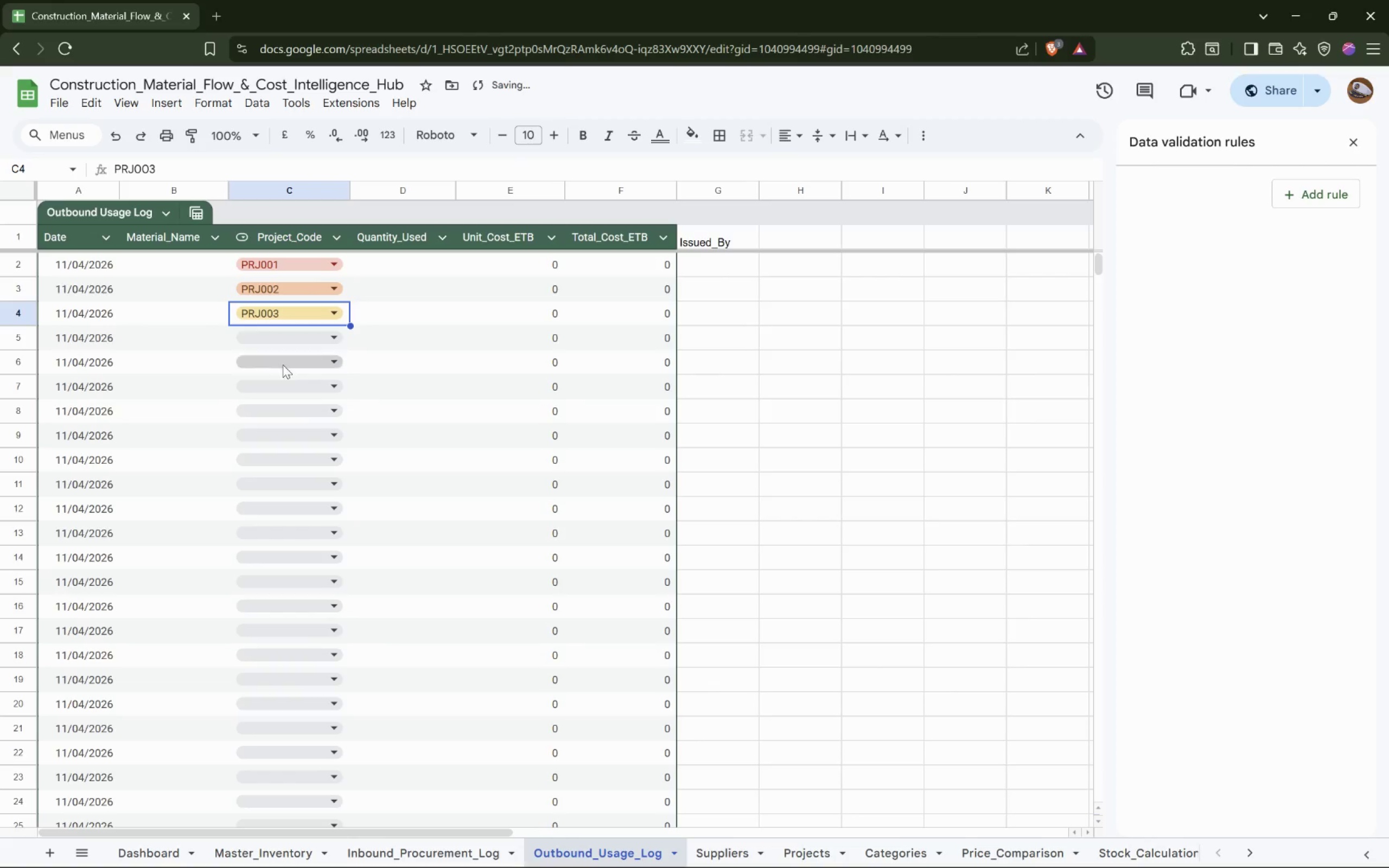 
left_click([304, 342])
 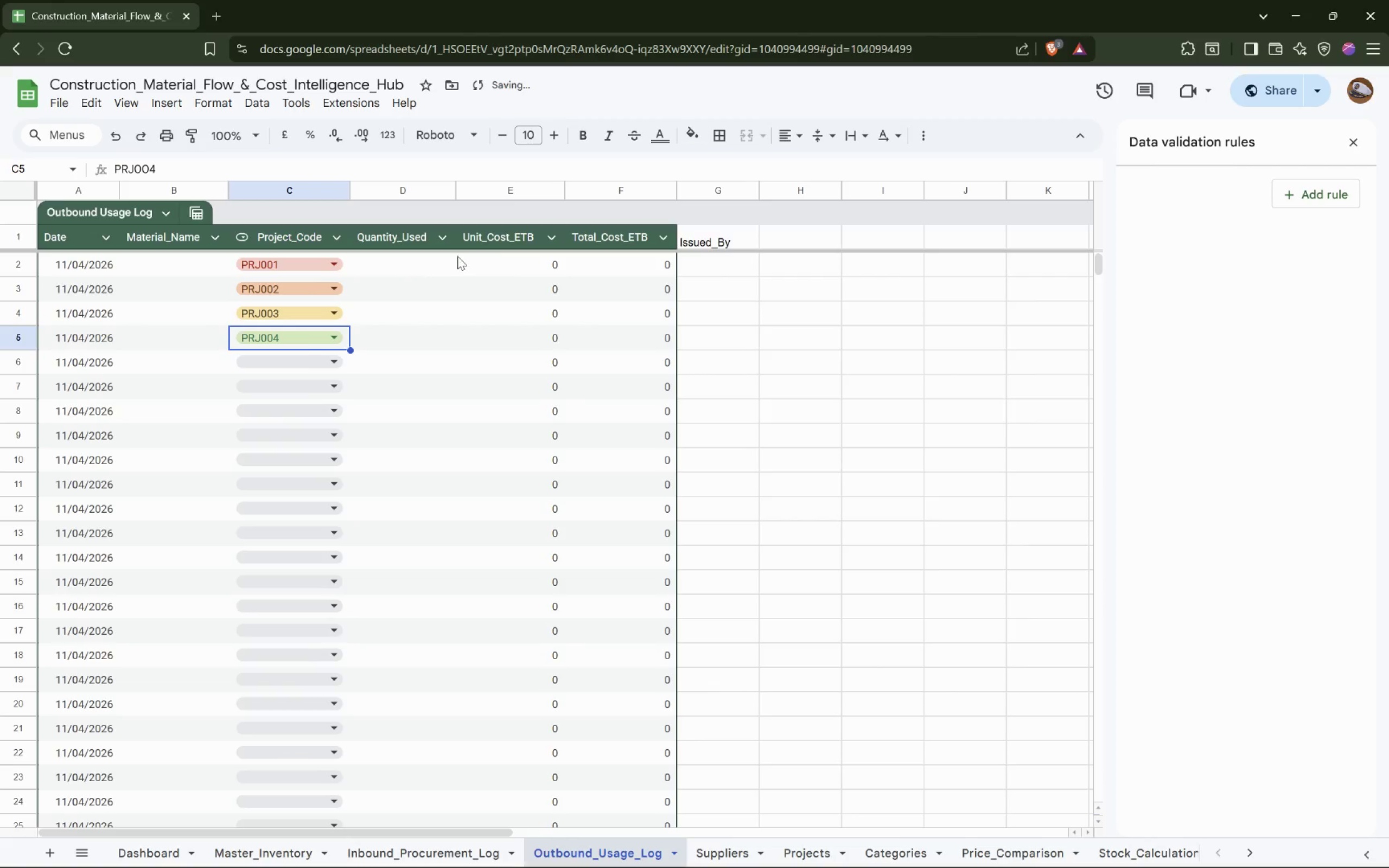 
left_click([507, 263])
 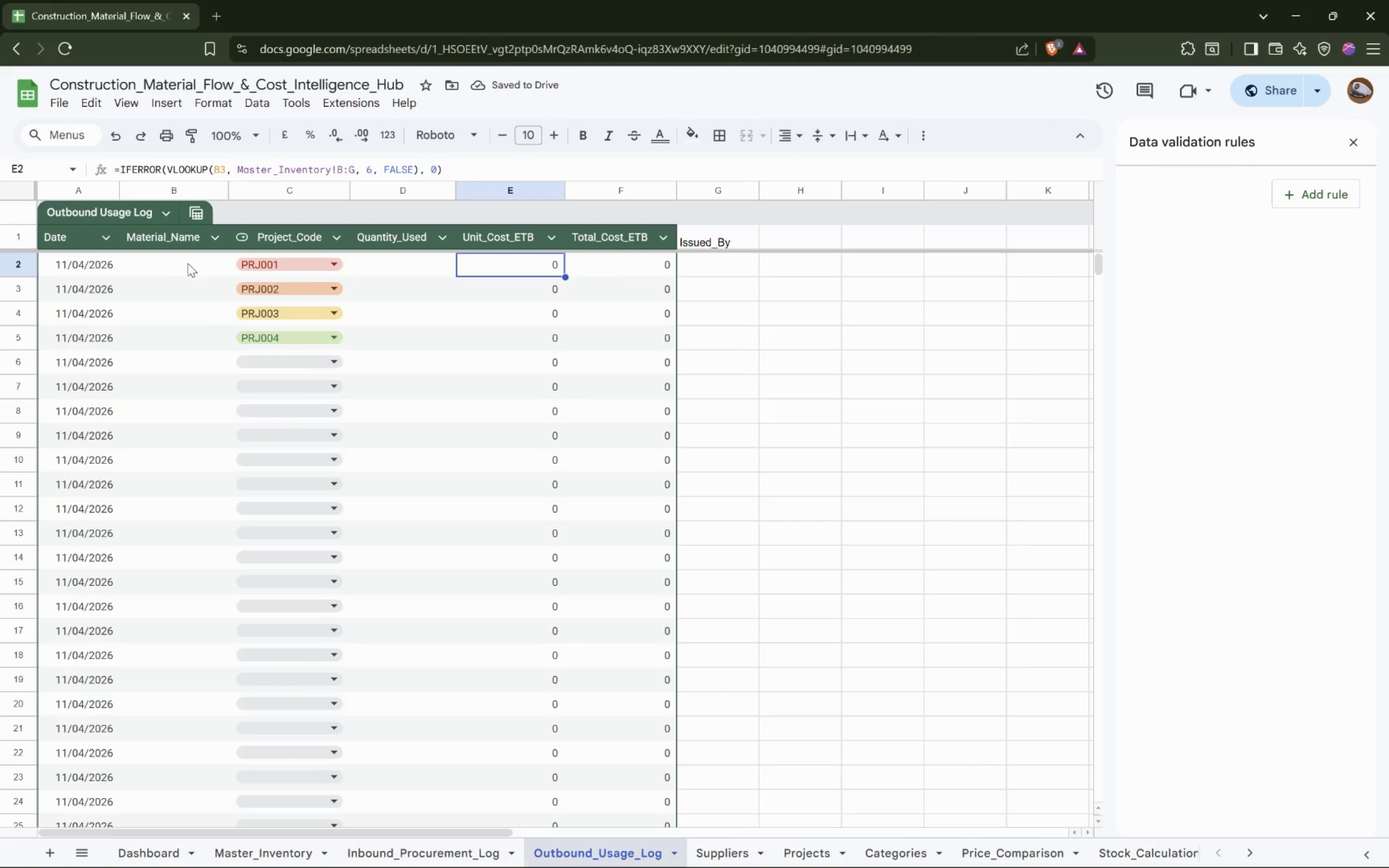 
left_click([187, 263])
 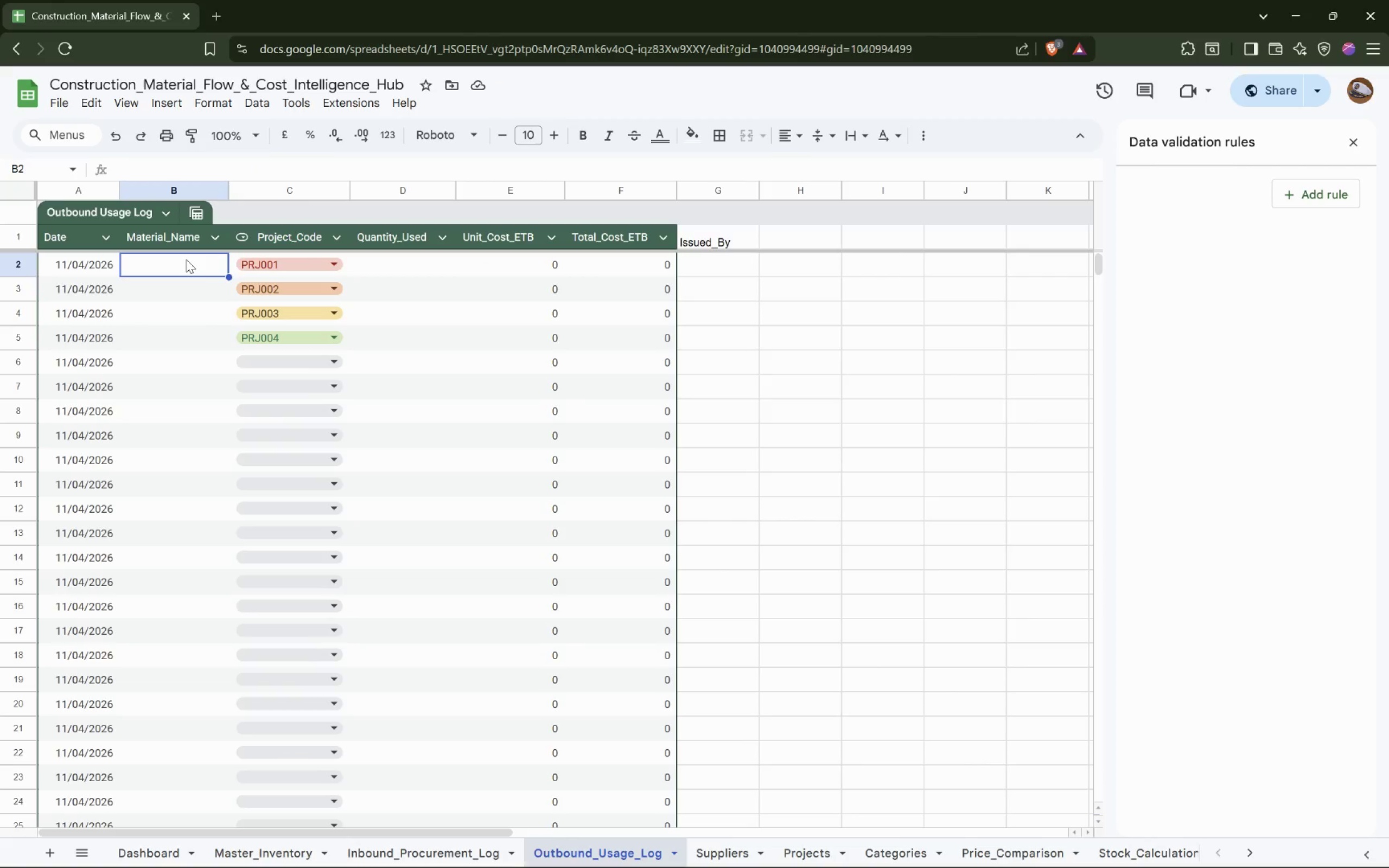 
wait(8.33)
 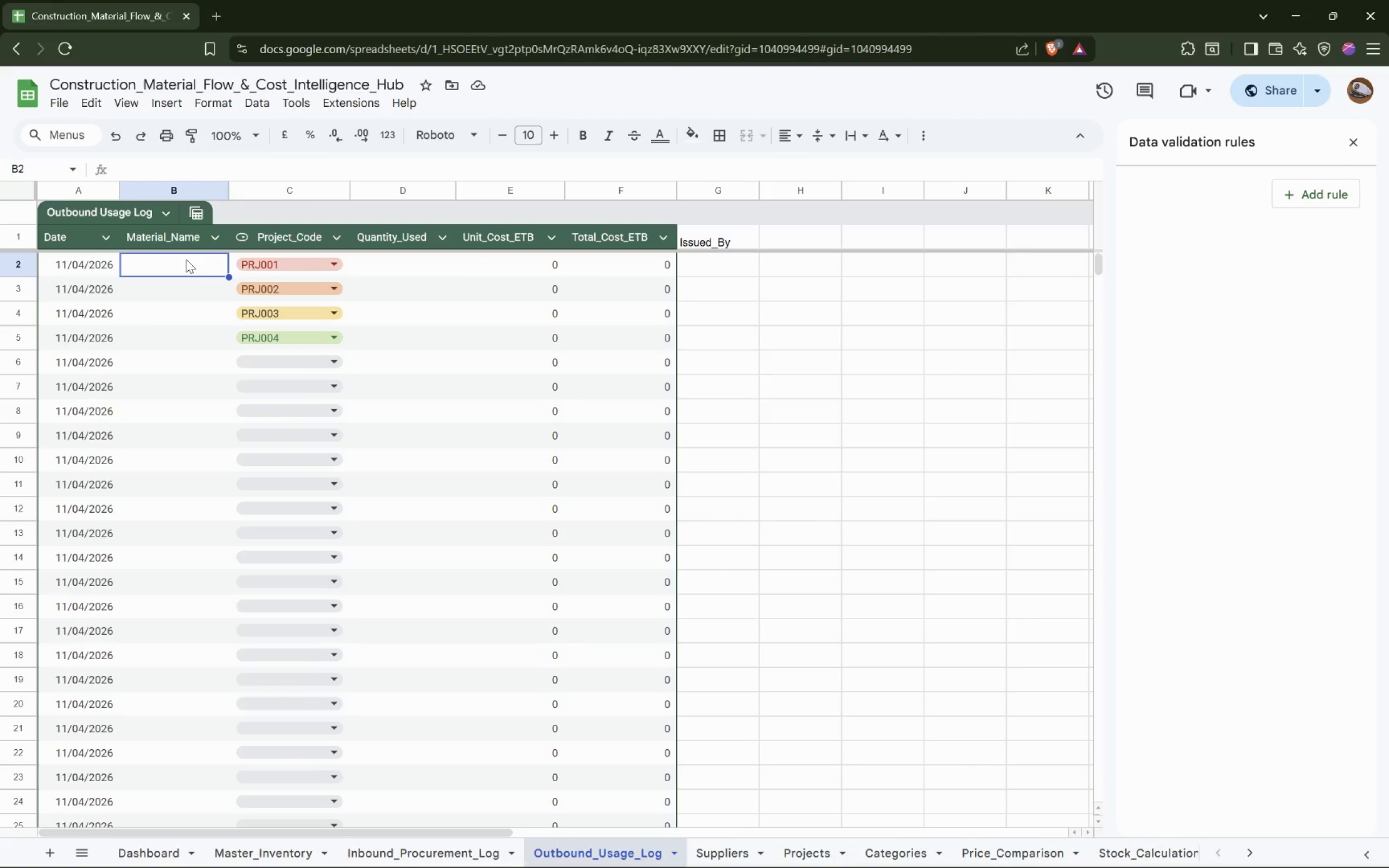 
scroll: coordinate [238, 298], scroll_direction: down, amount: 42.0
 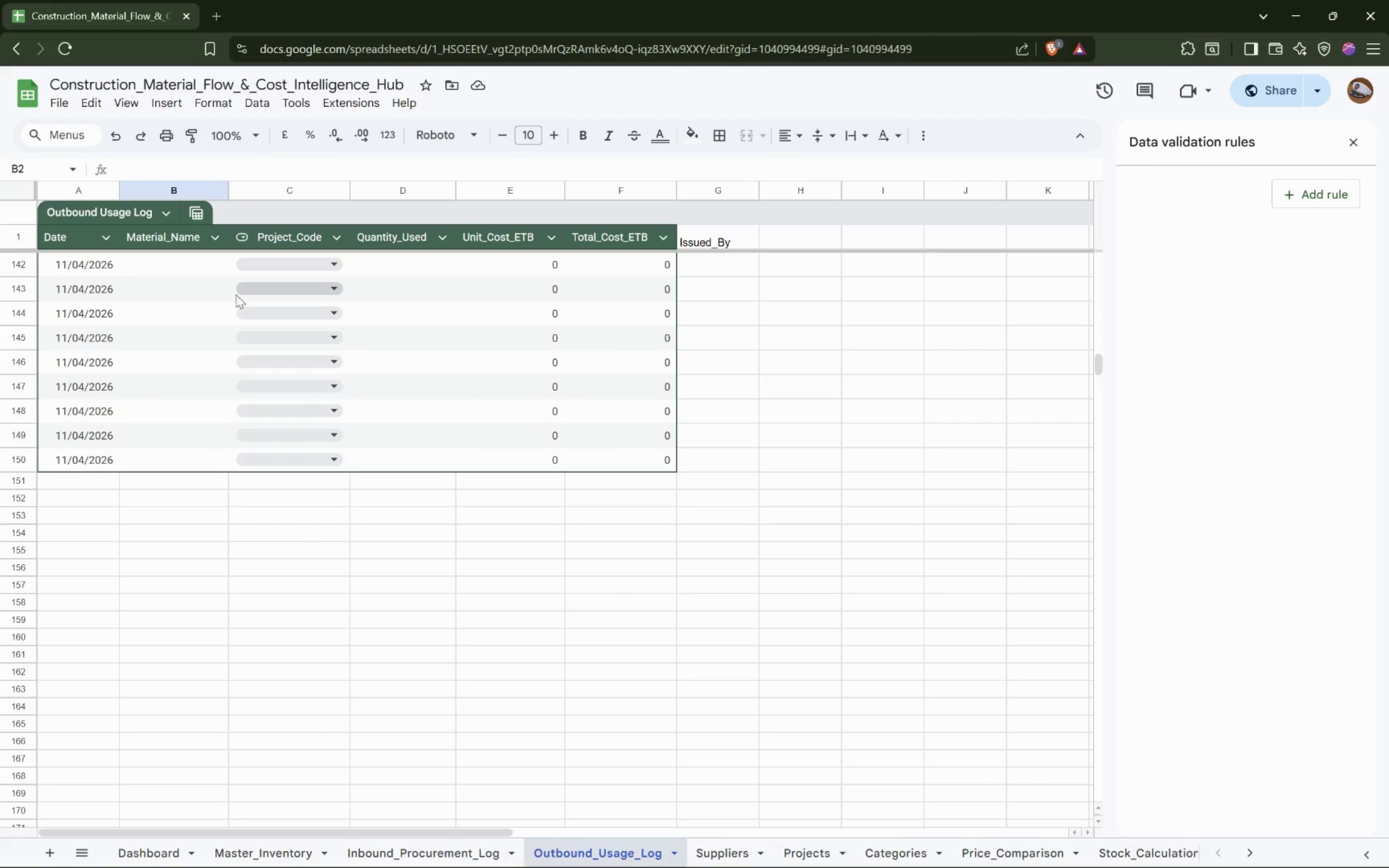 
hold_key(key=ShiftLeft, duration=0.81)
left_click_drag(start_coordinate=[187, 455], to_coordinate=[189, 458])
 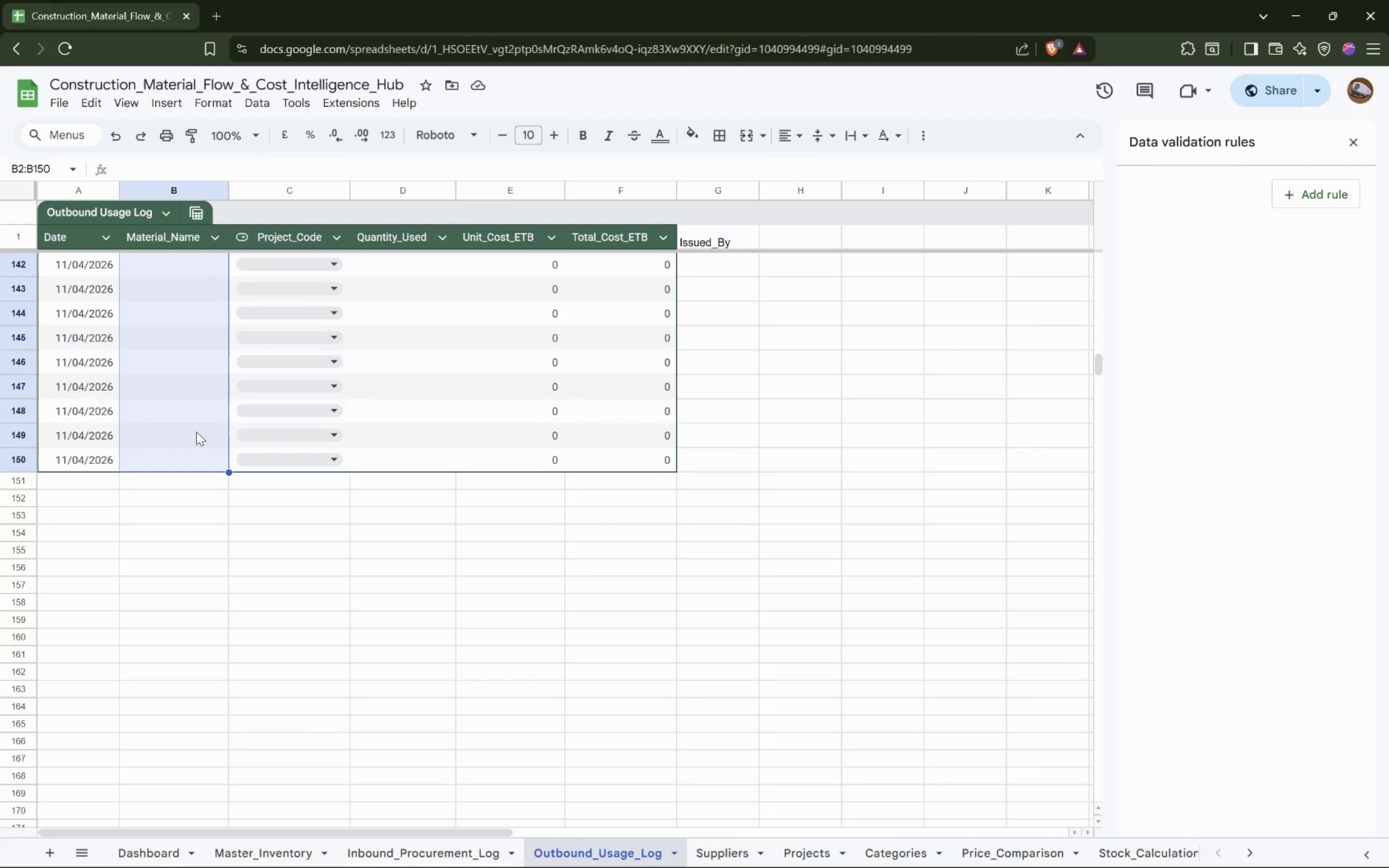 
scroll: coordinate [211, 400], scroll_direction: up, amount: 48.0
 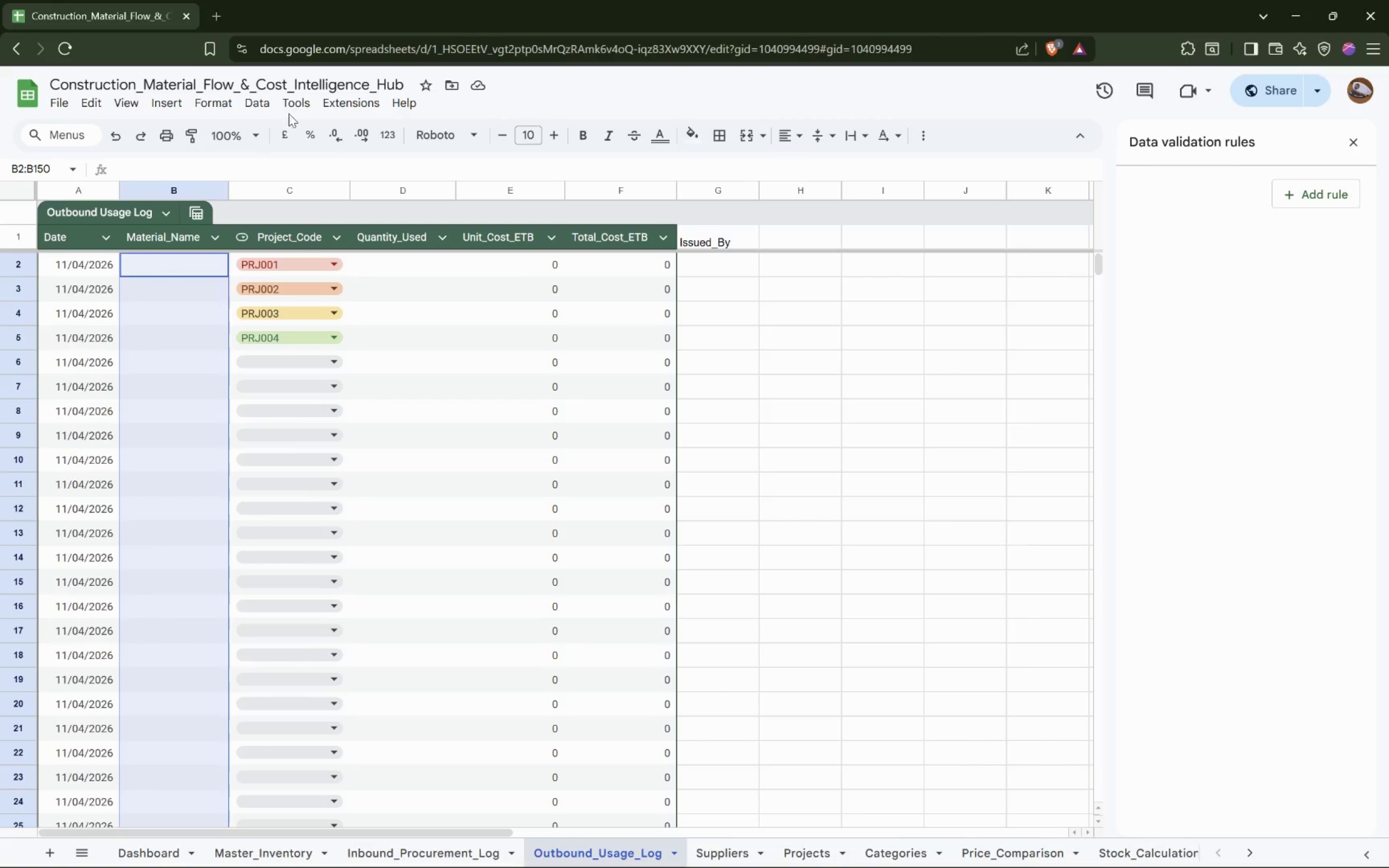 
left_click([268, 104])
 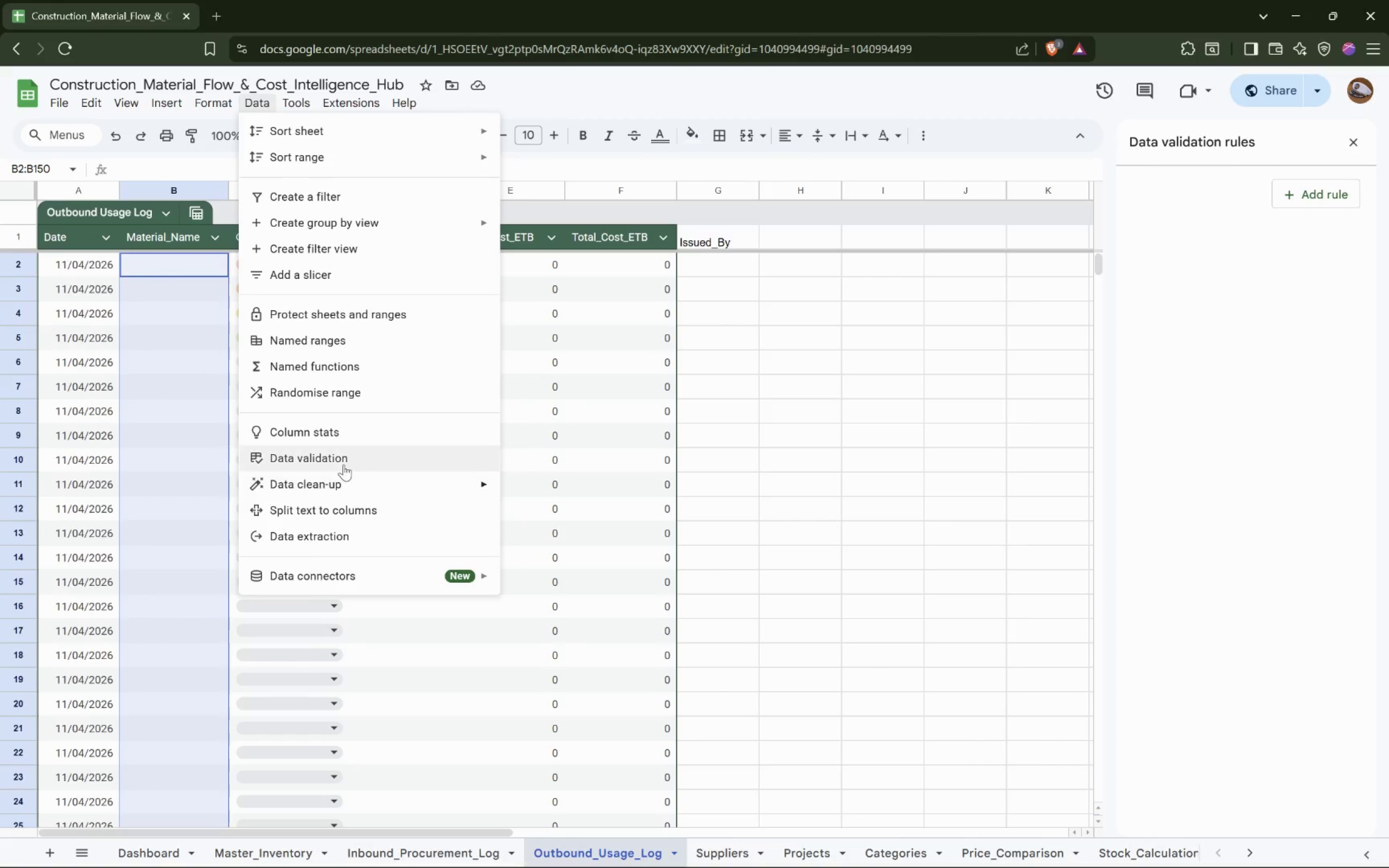 
wait(9.08)
 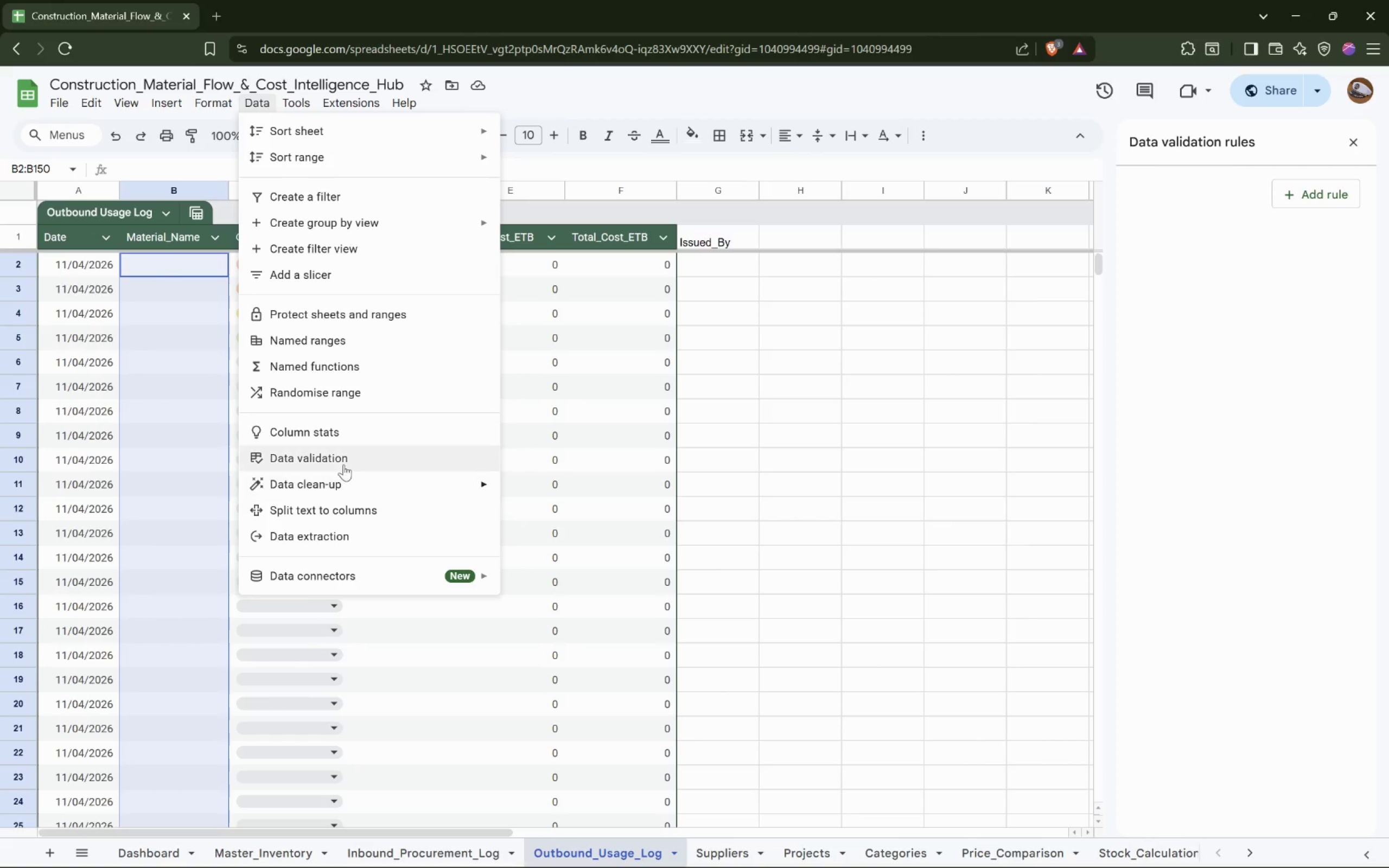 
left_click([1320, 200])
 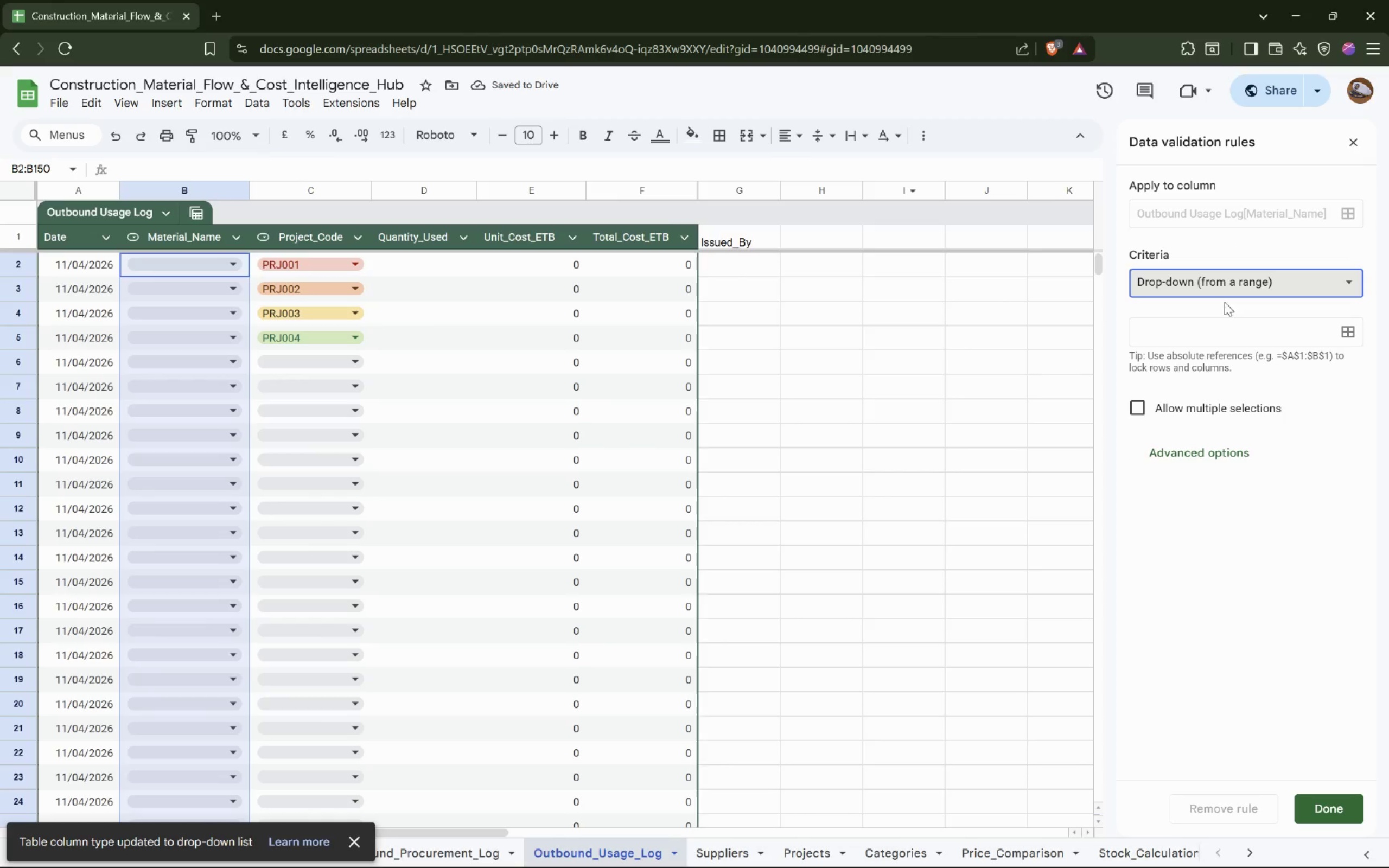 
left_click([1203, 210])
 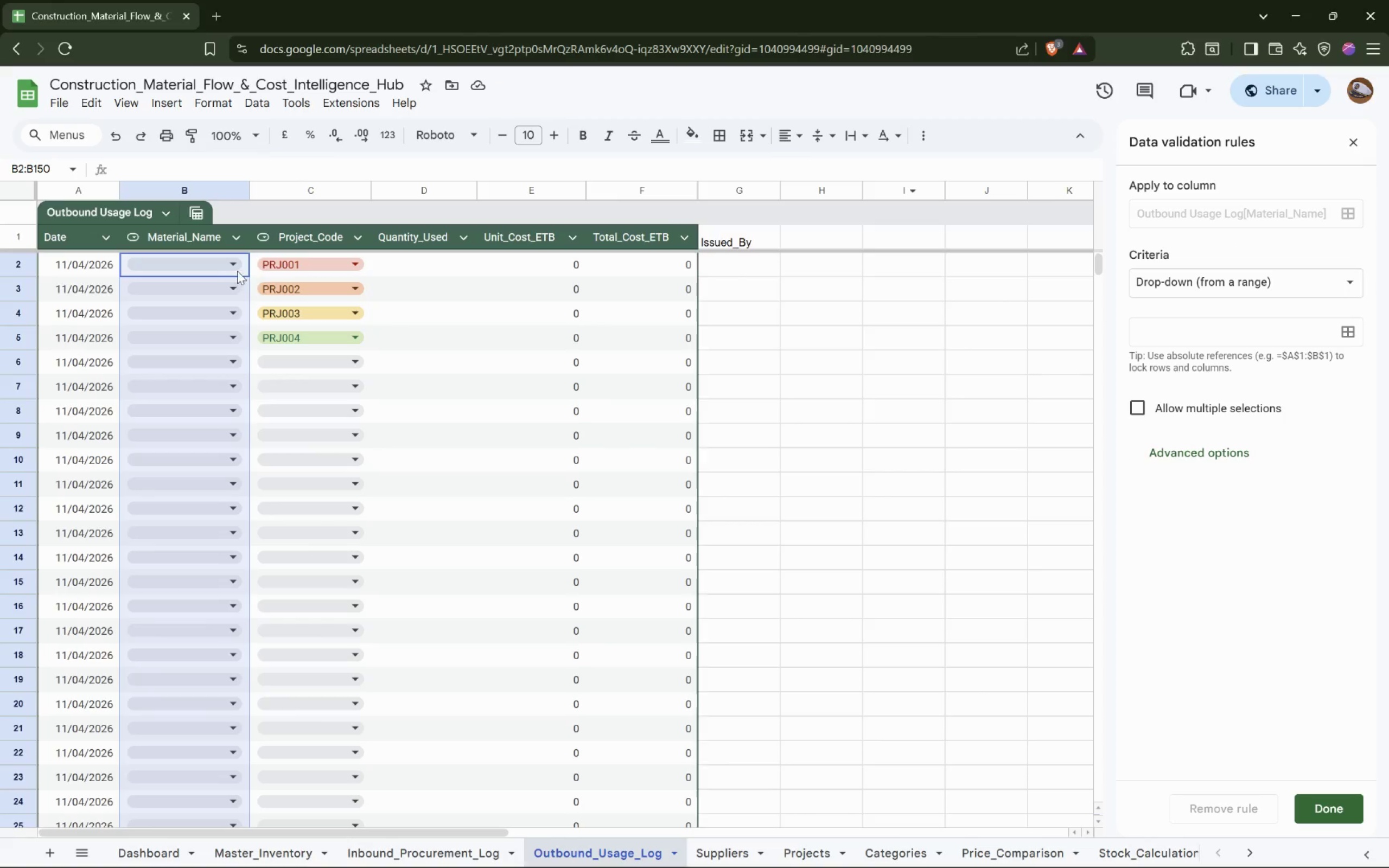 
double_click([234, 267])
 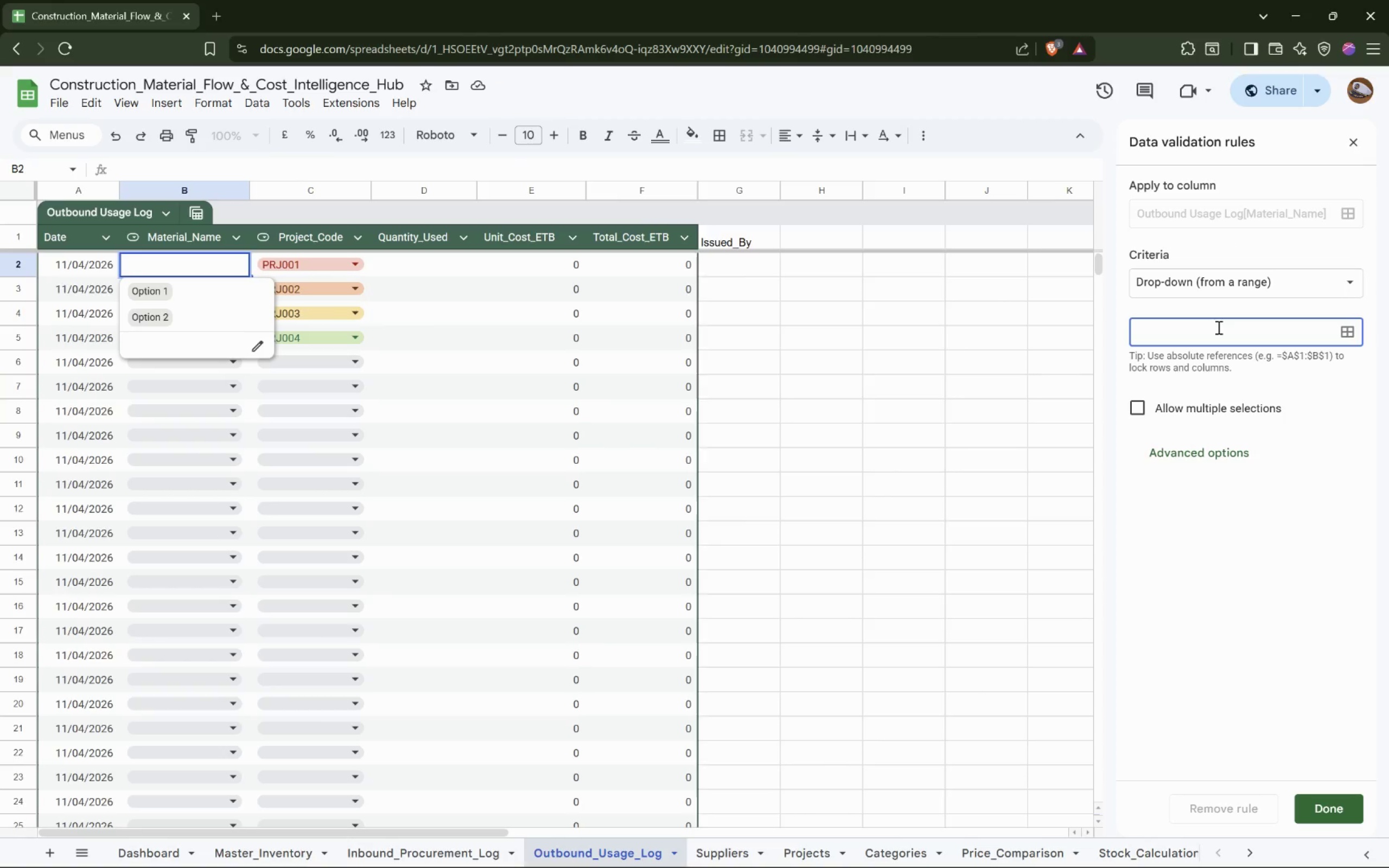 
type(Master_Inventory!)
 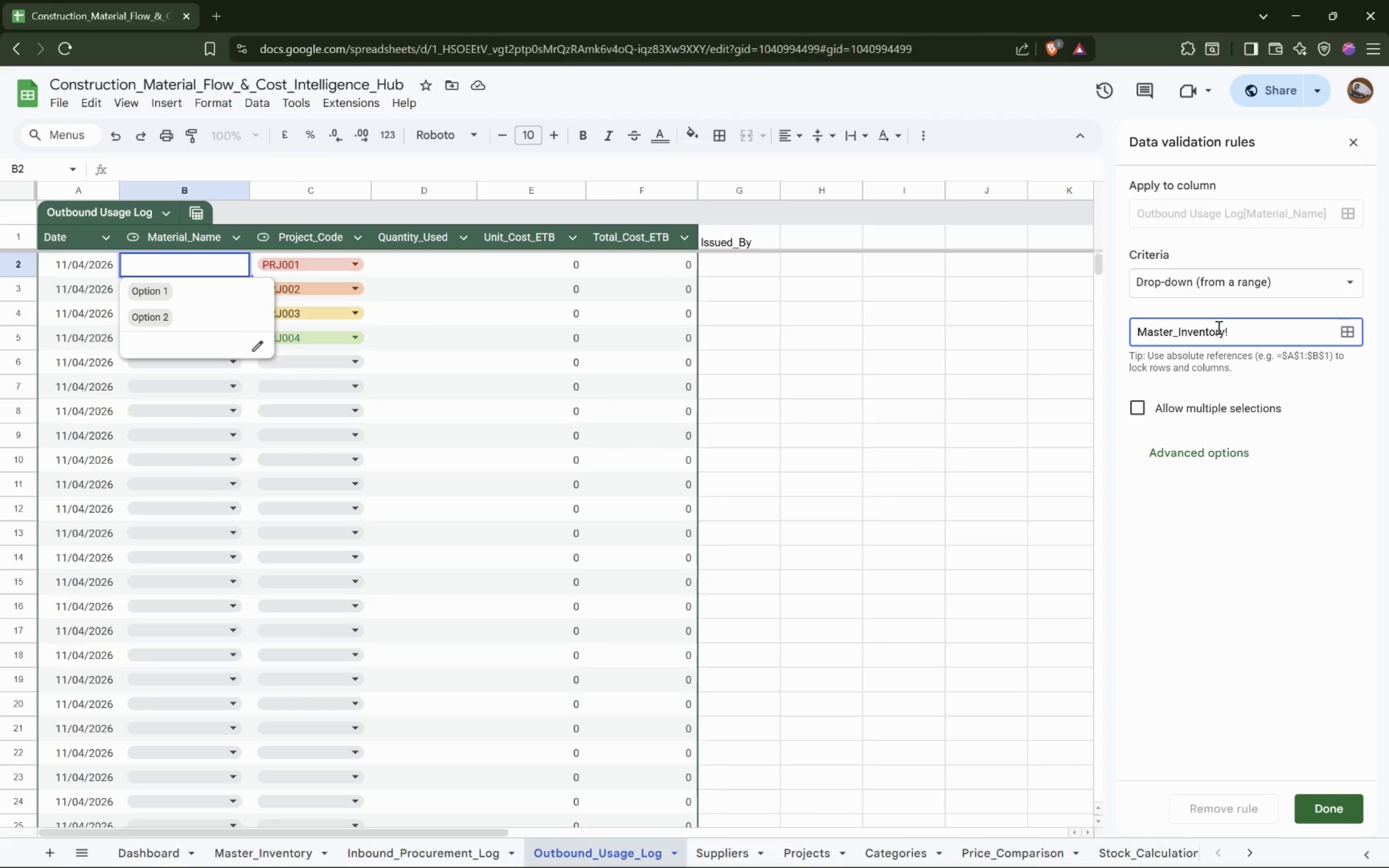 
left_click_drag(start_coordinate=[1281, 332], to_coordinate=[1106, 330])
 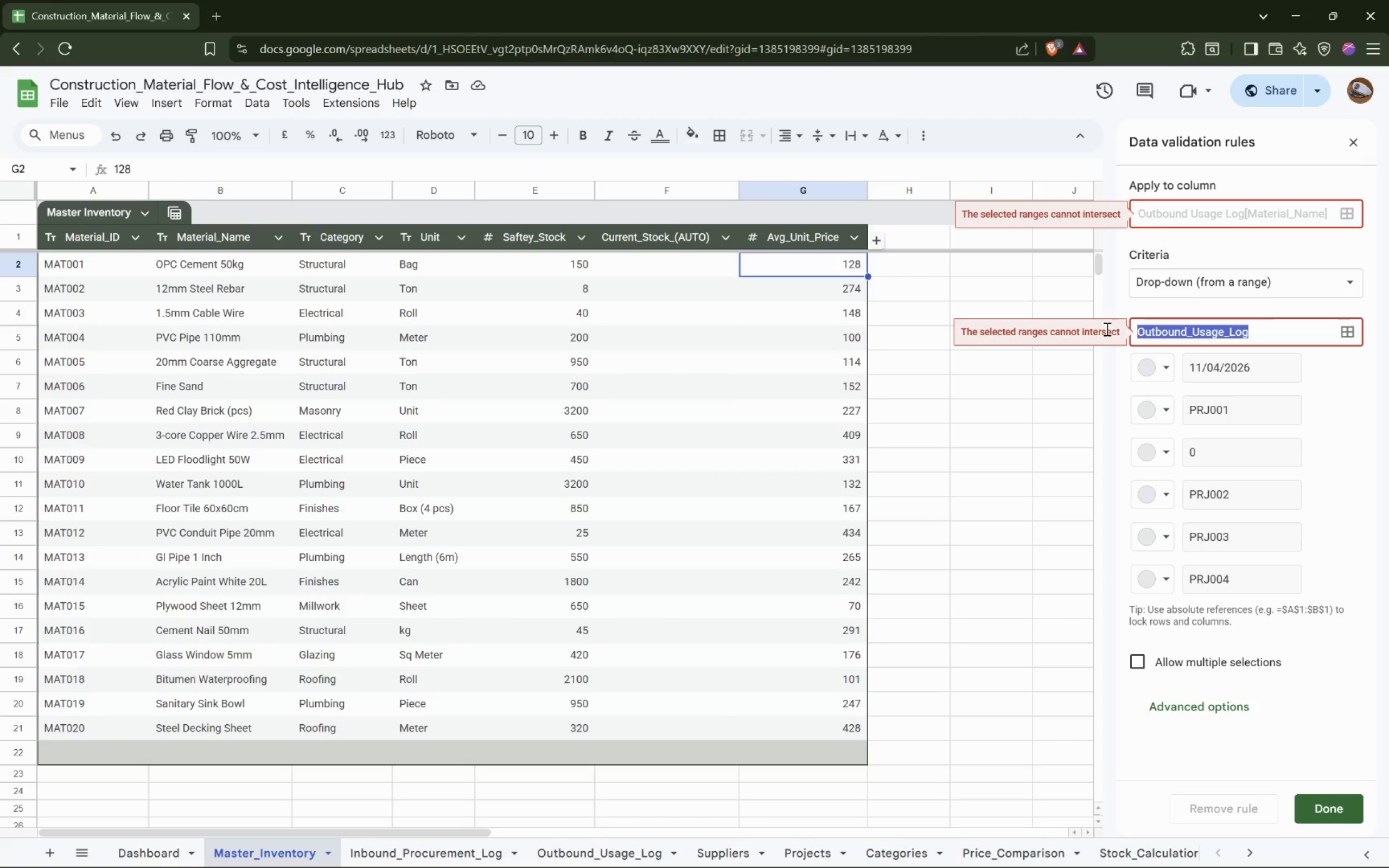 
type(MA)
key(Backspace)
type(aster_Inventory!)
 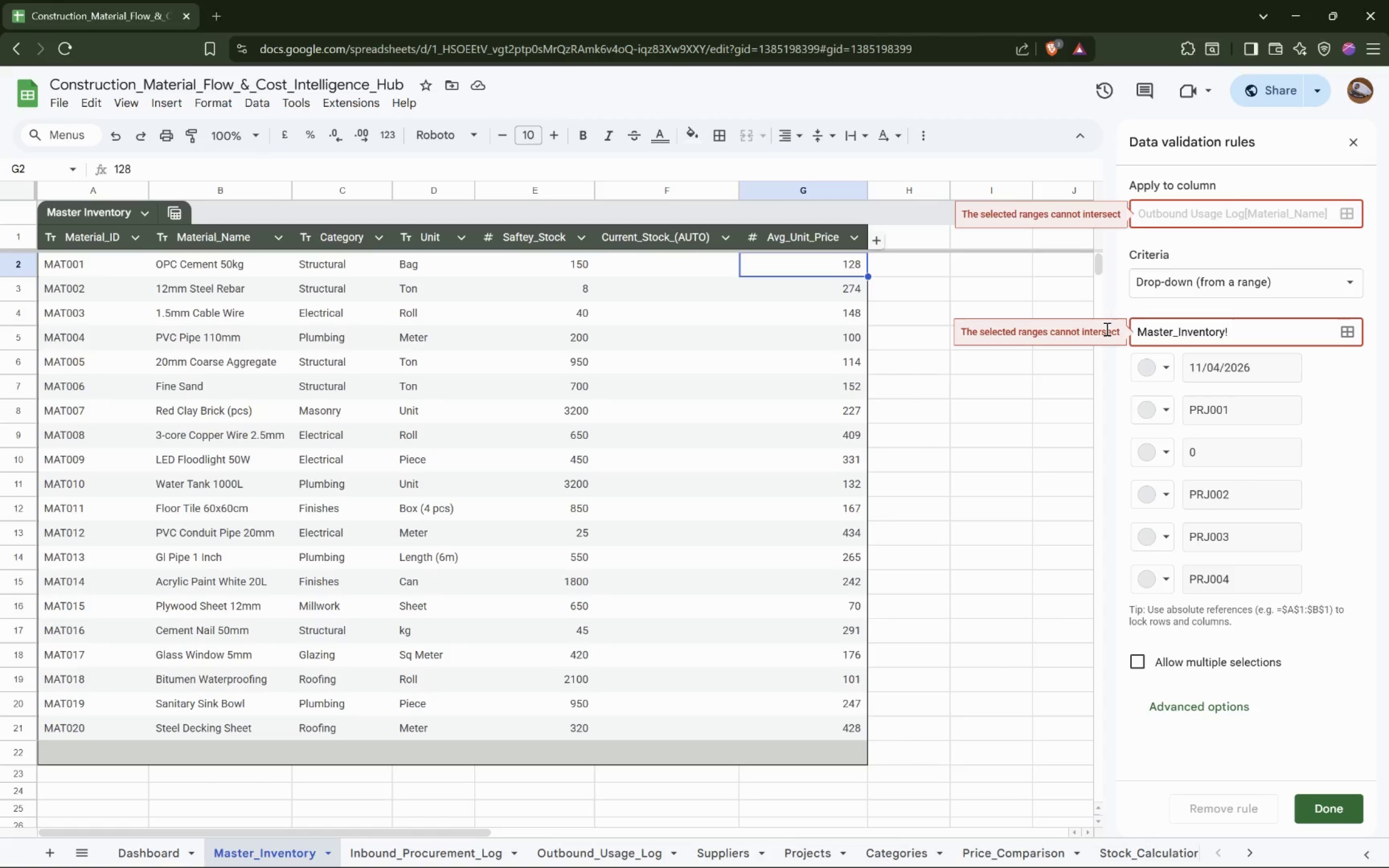 
wait(11.87)
 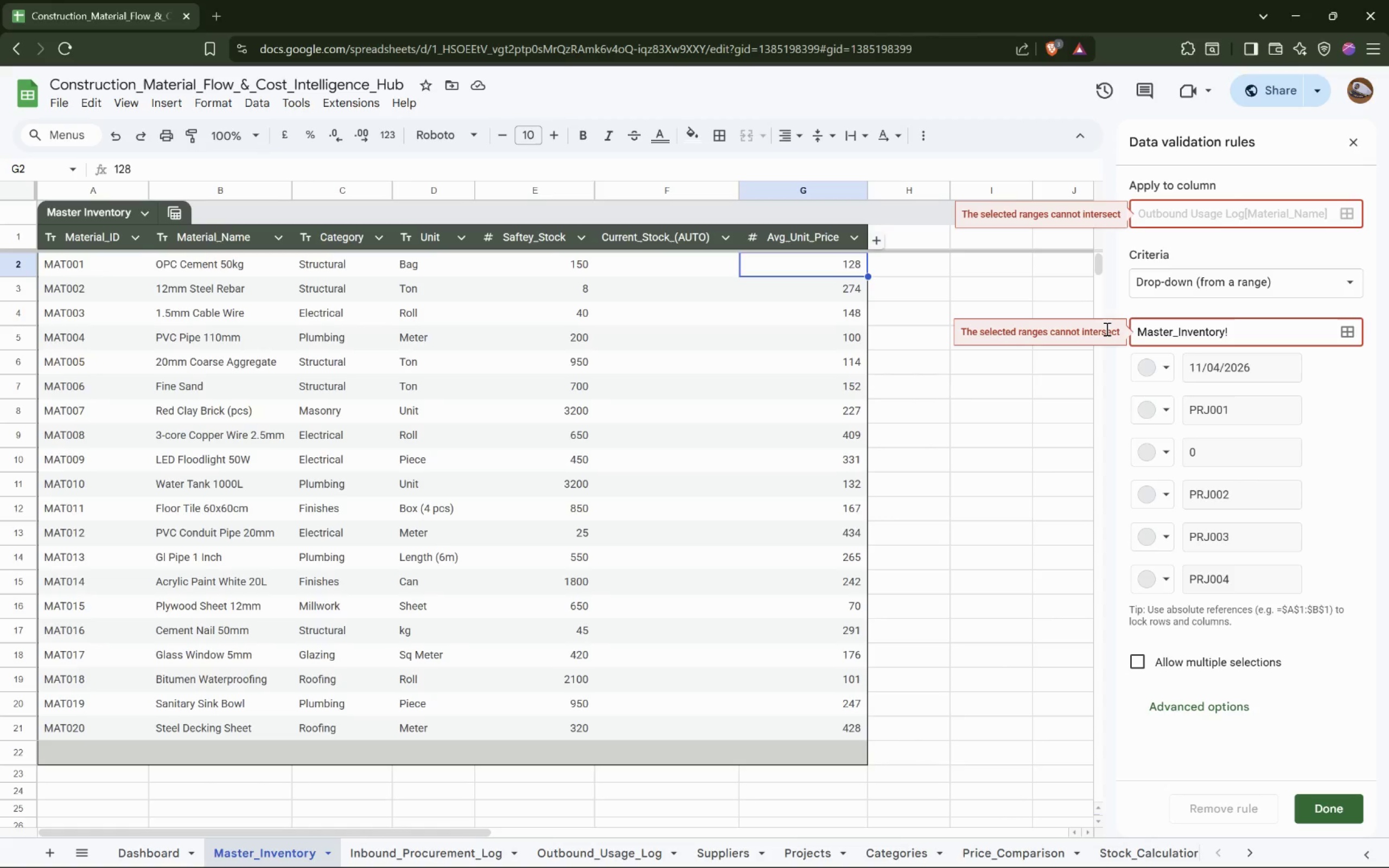 
type(B2:B)
 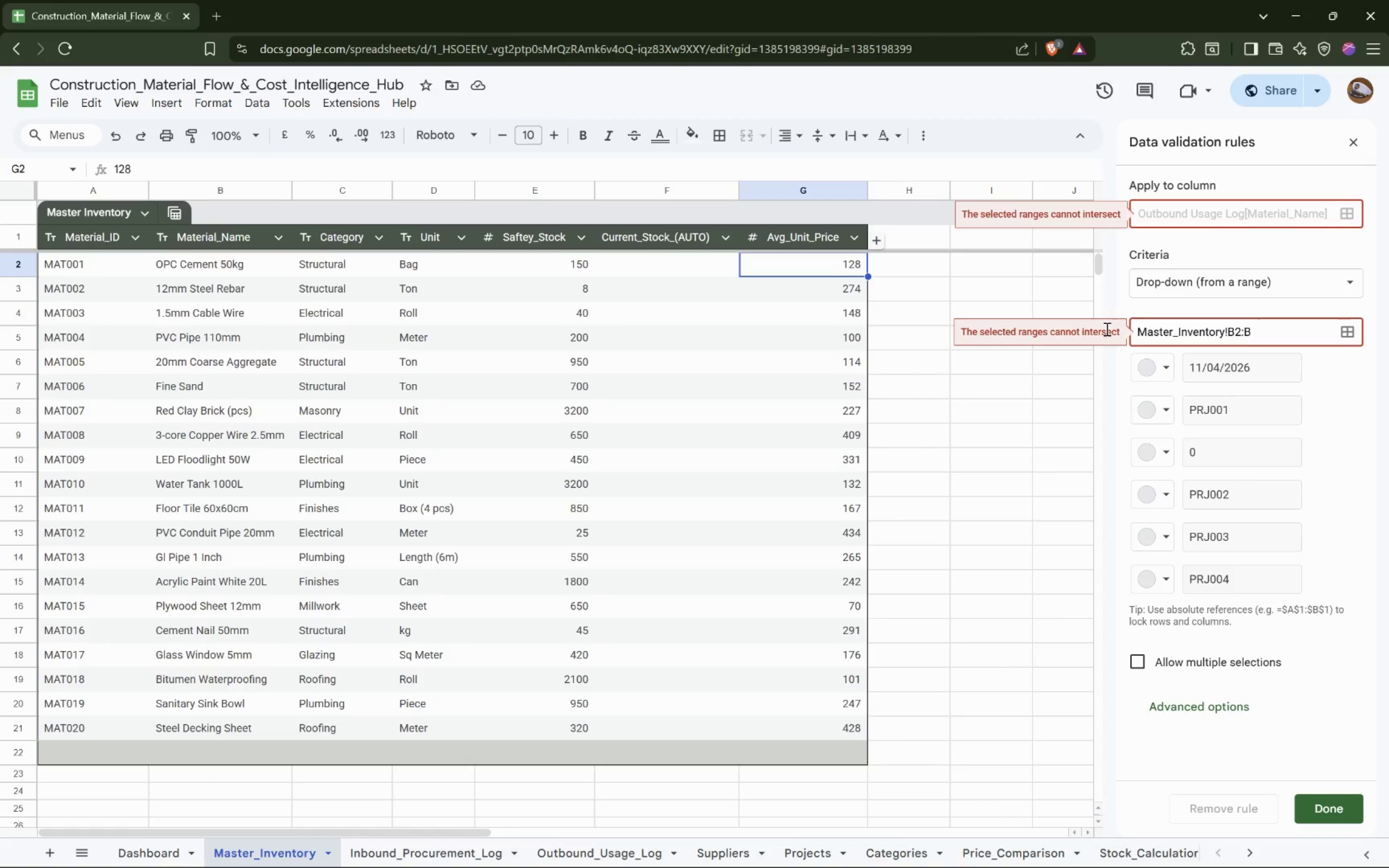 
key(Enter)
 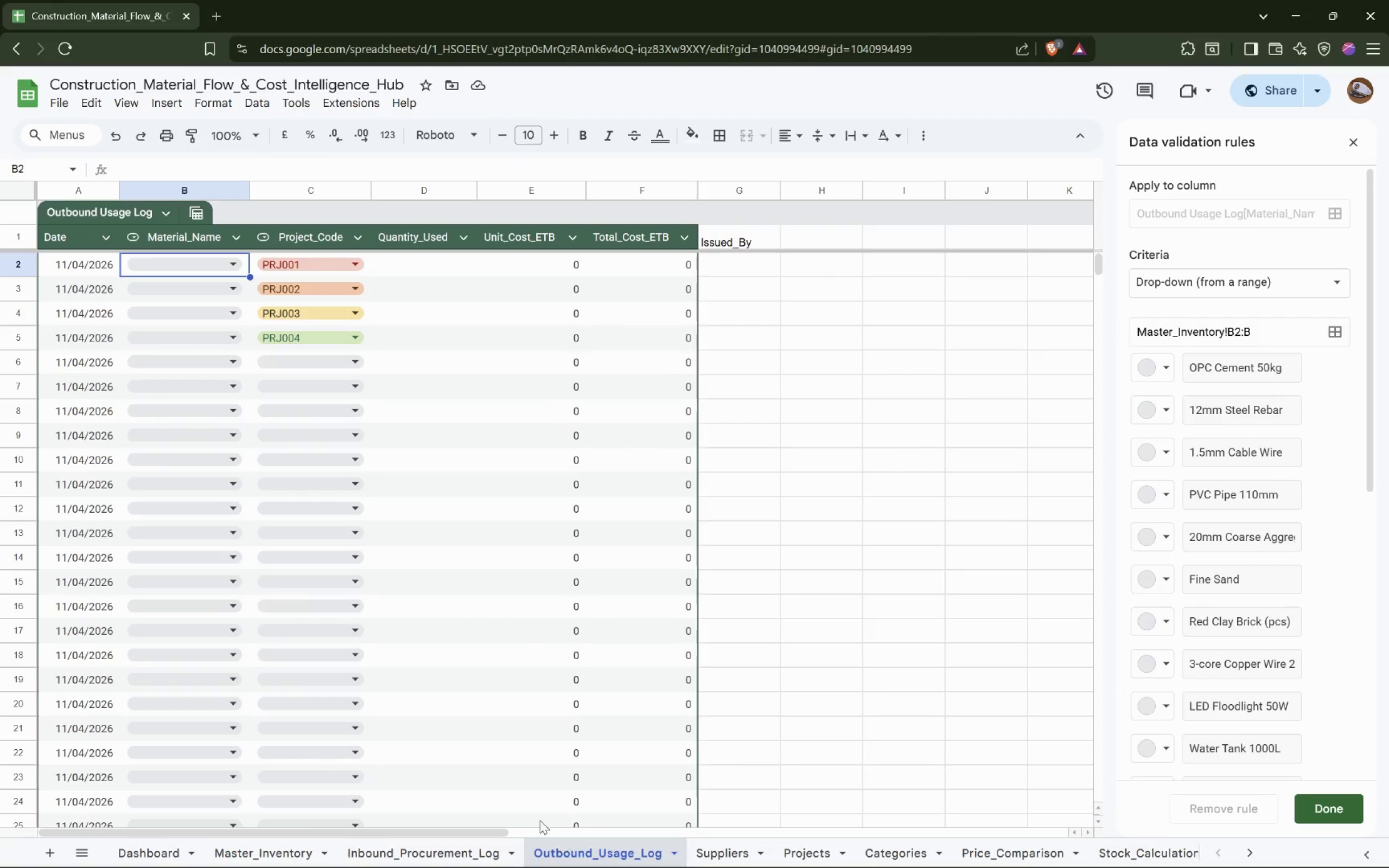 
left_click([231, 262])
 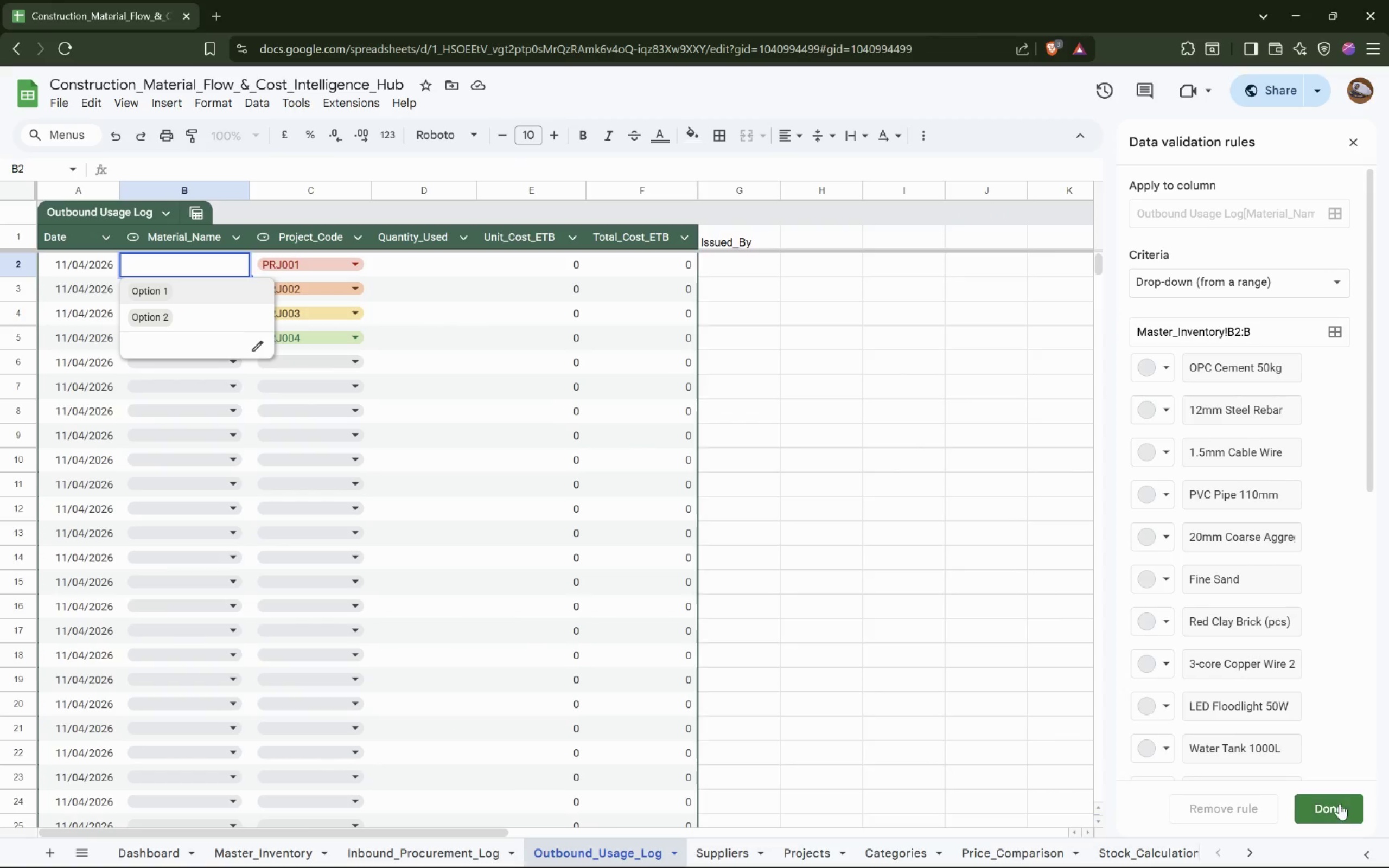 
left_click([1339, 802])
 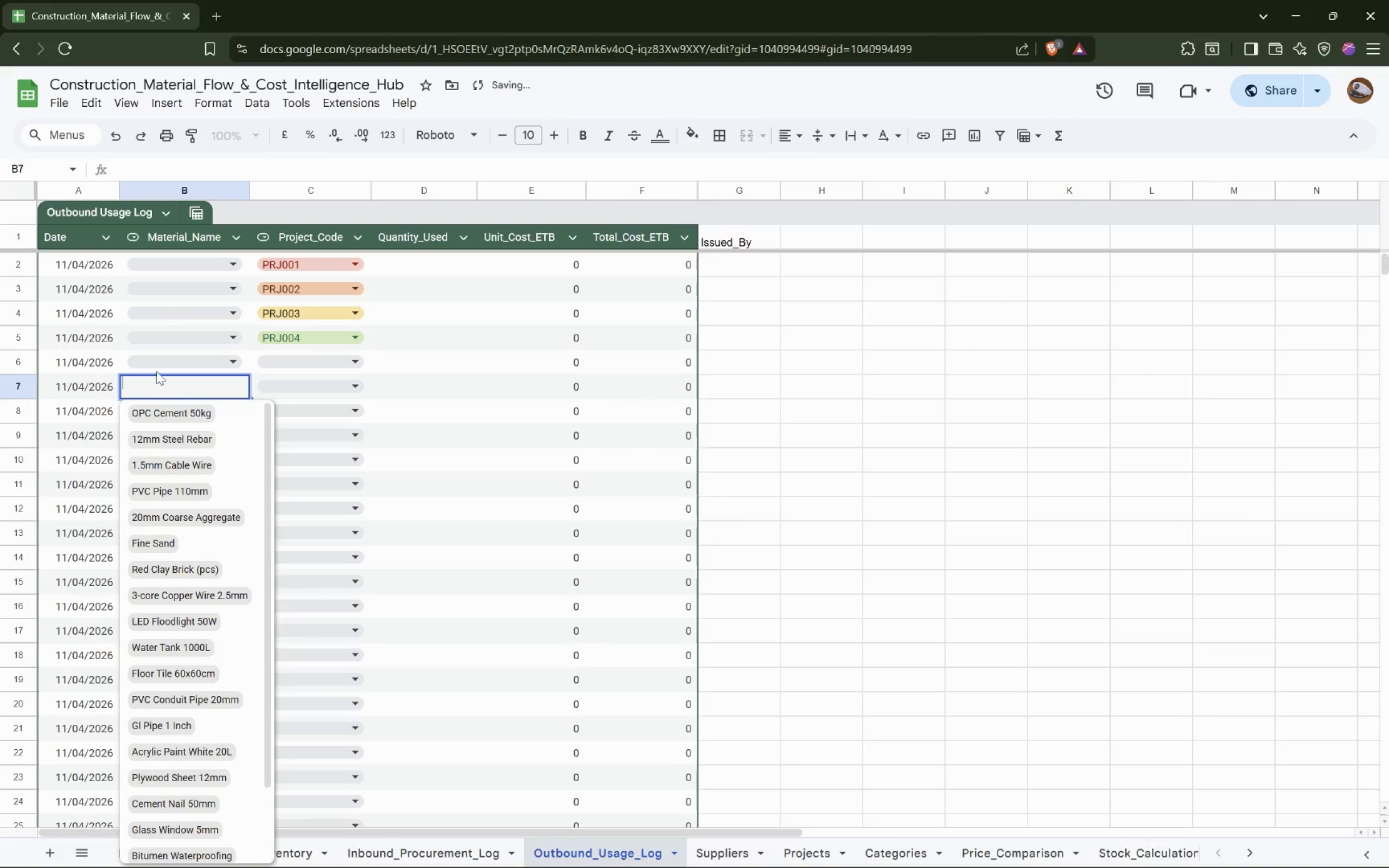 
left_click([196, 259])
 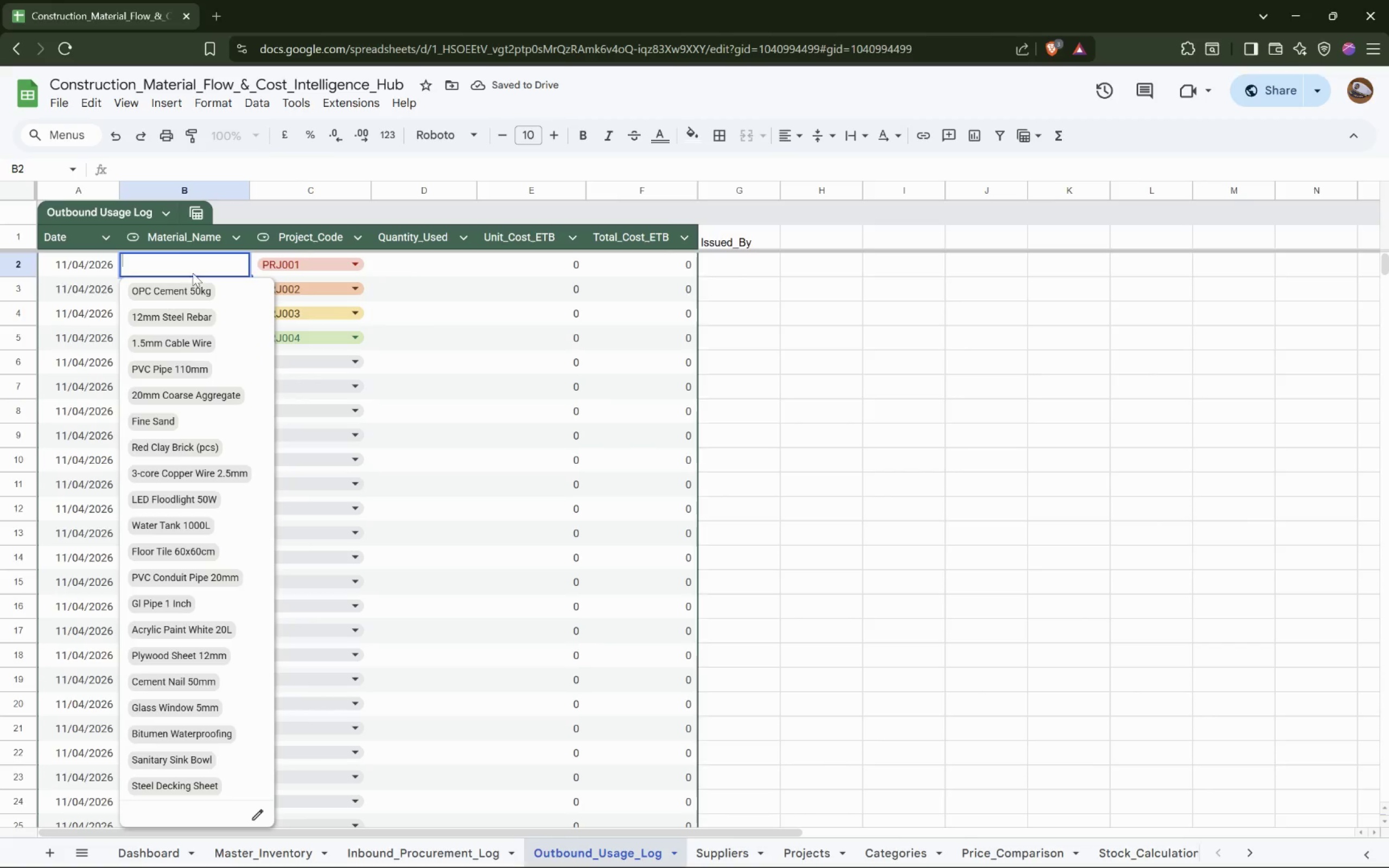 
left_click([182, 290])
 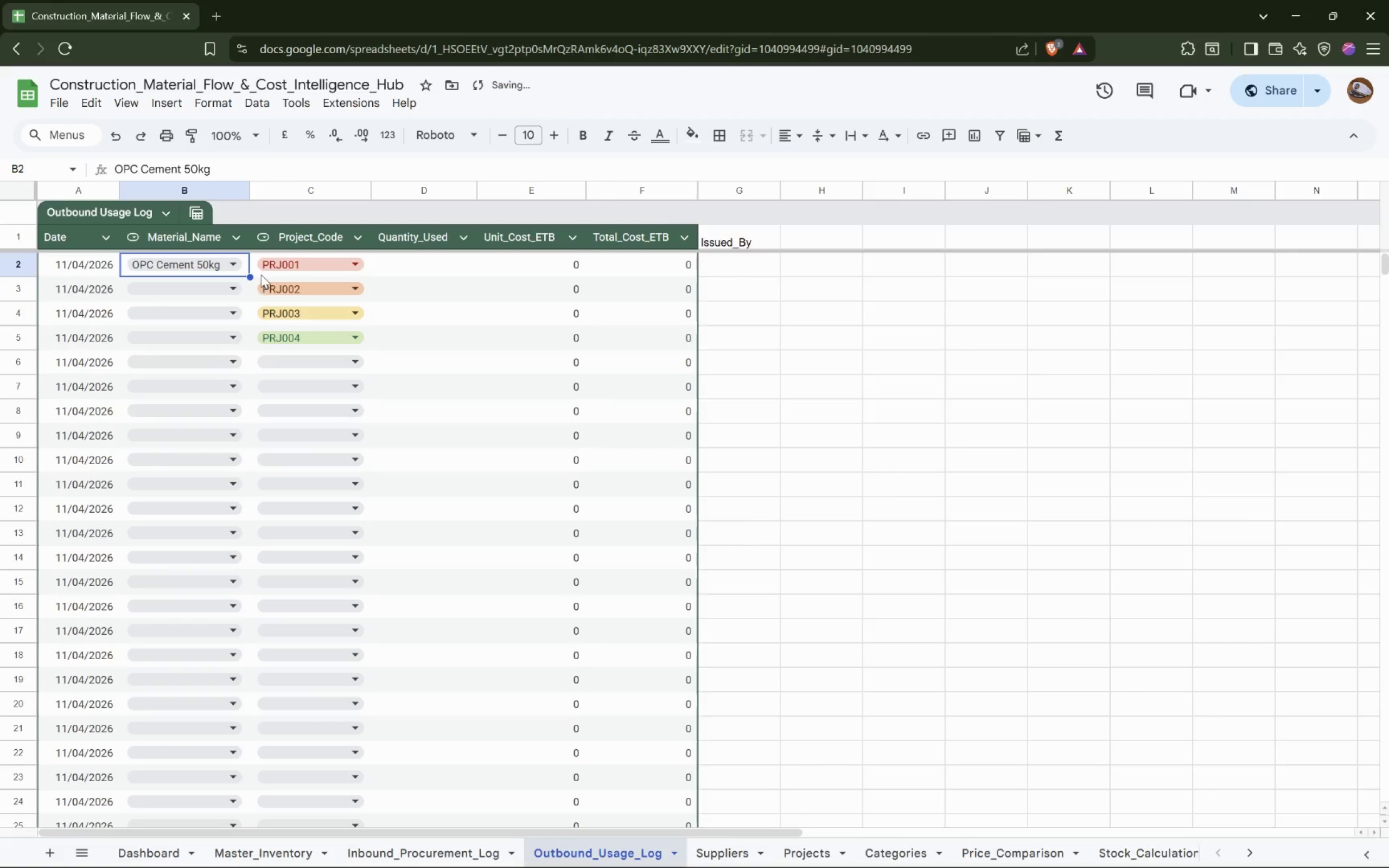 
left_click([245, 265])
 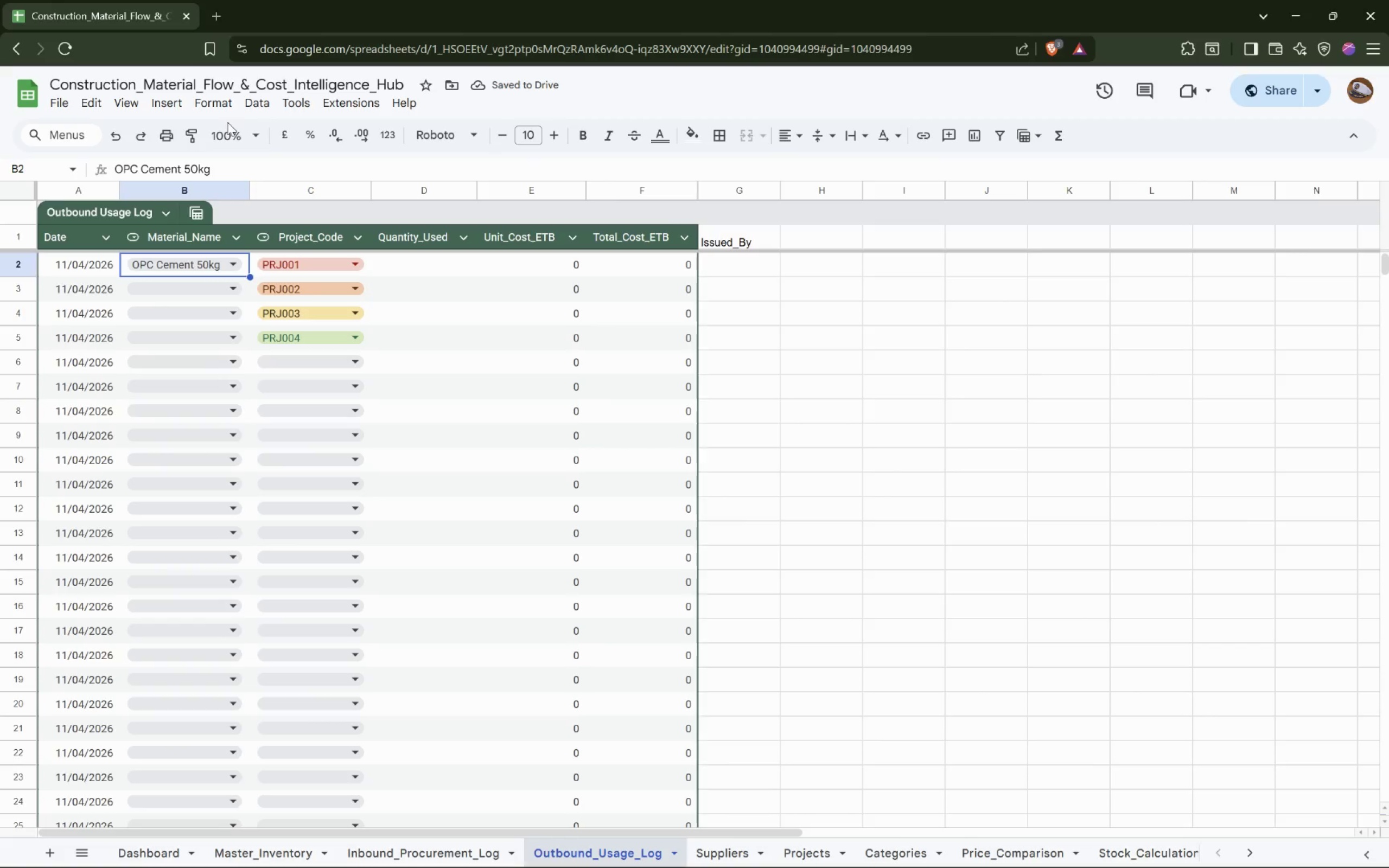 
left_click([252, 106])
 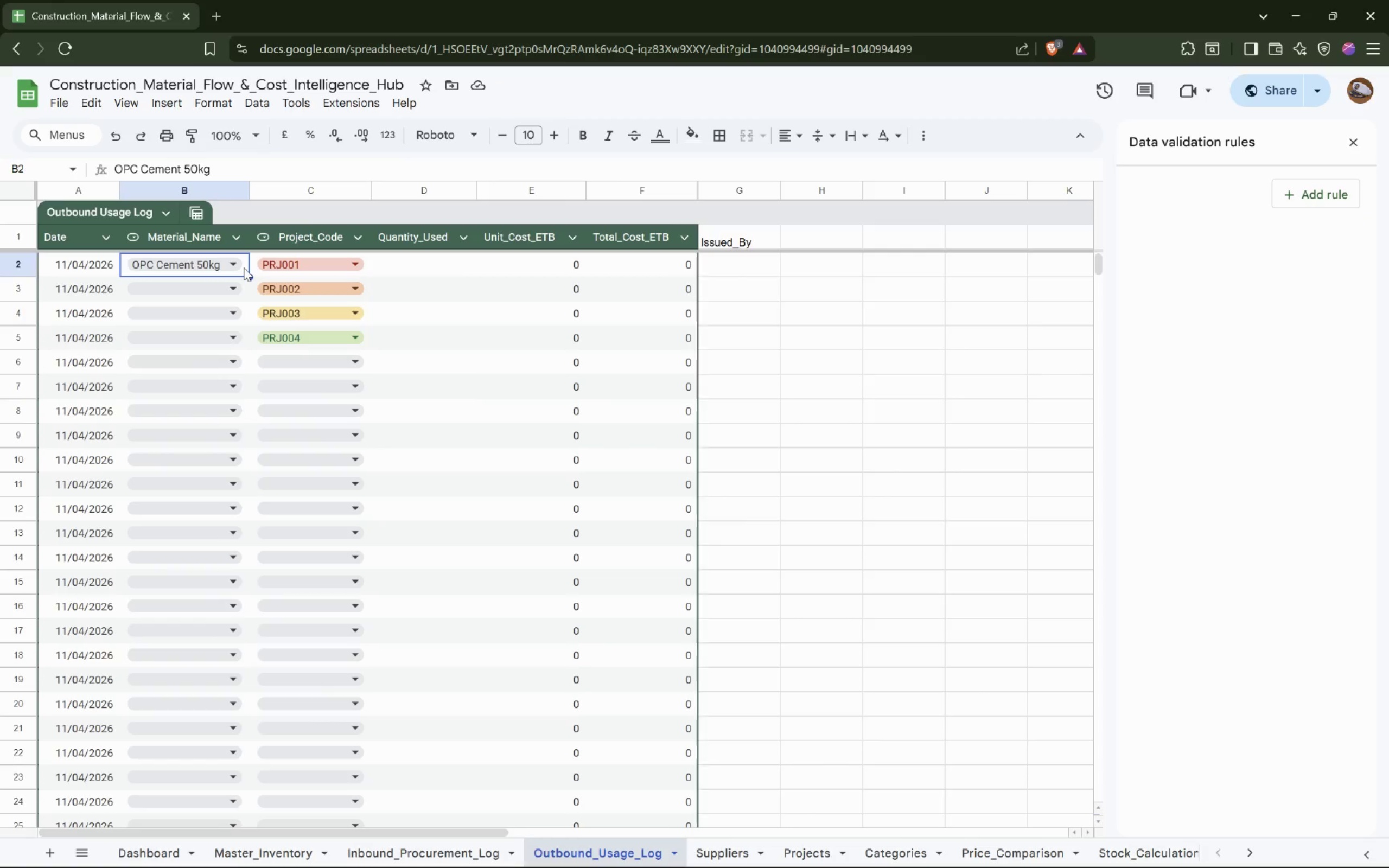 
wait(6.1)
 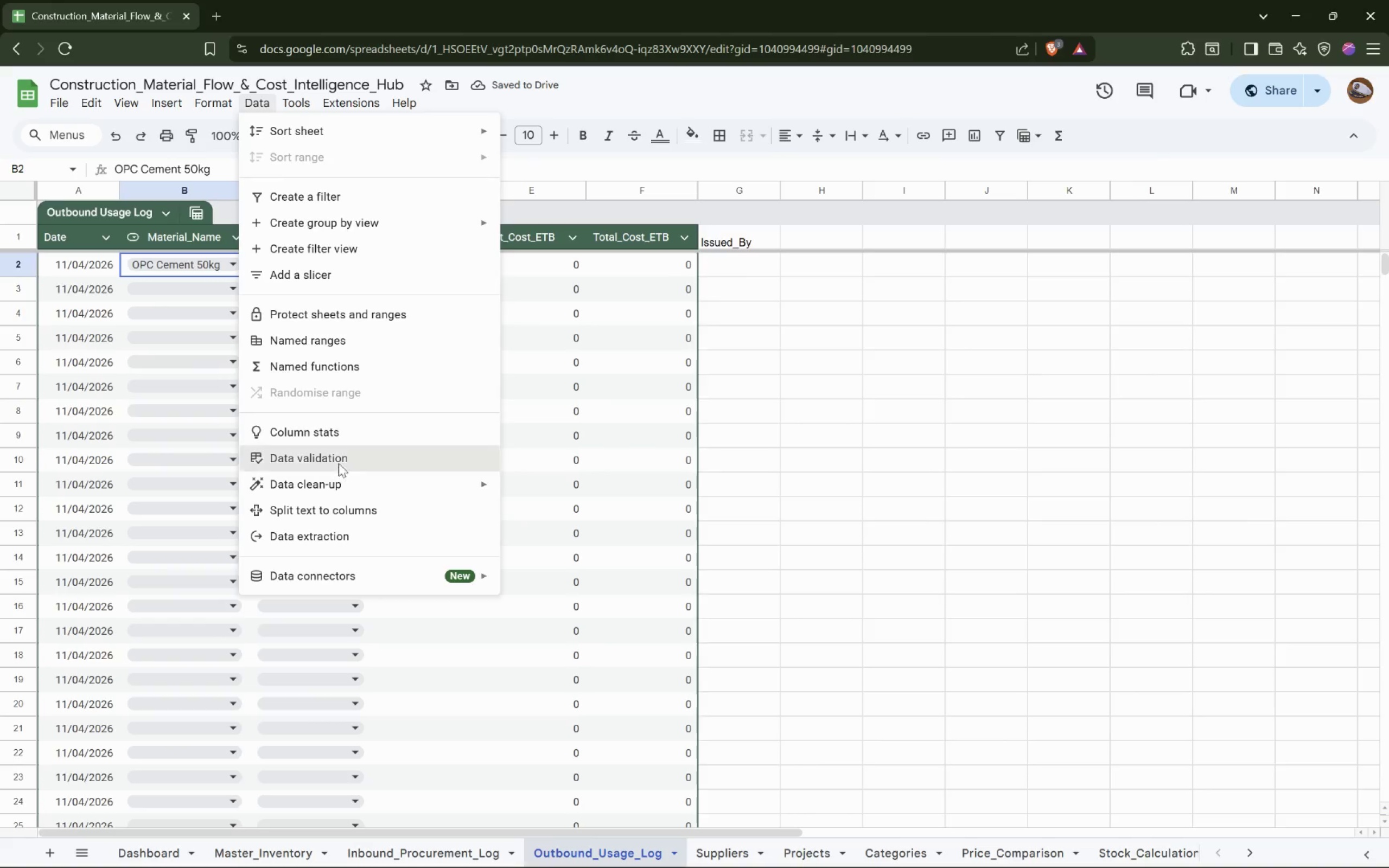 
left_click([246, 271])
 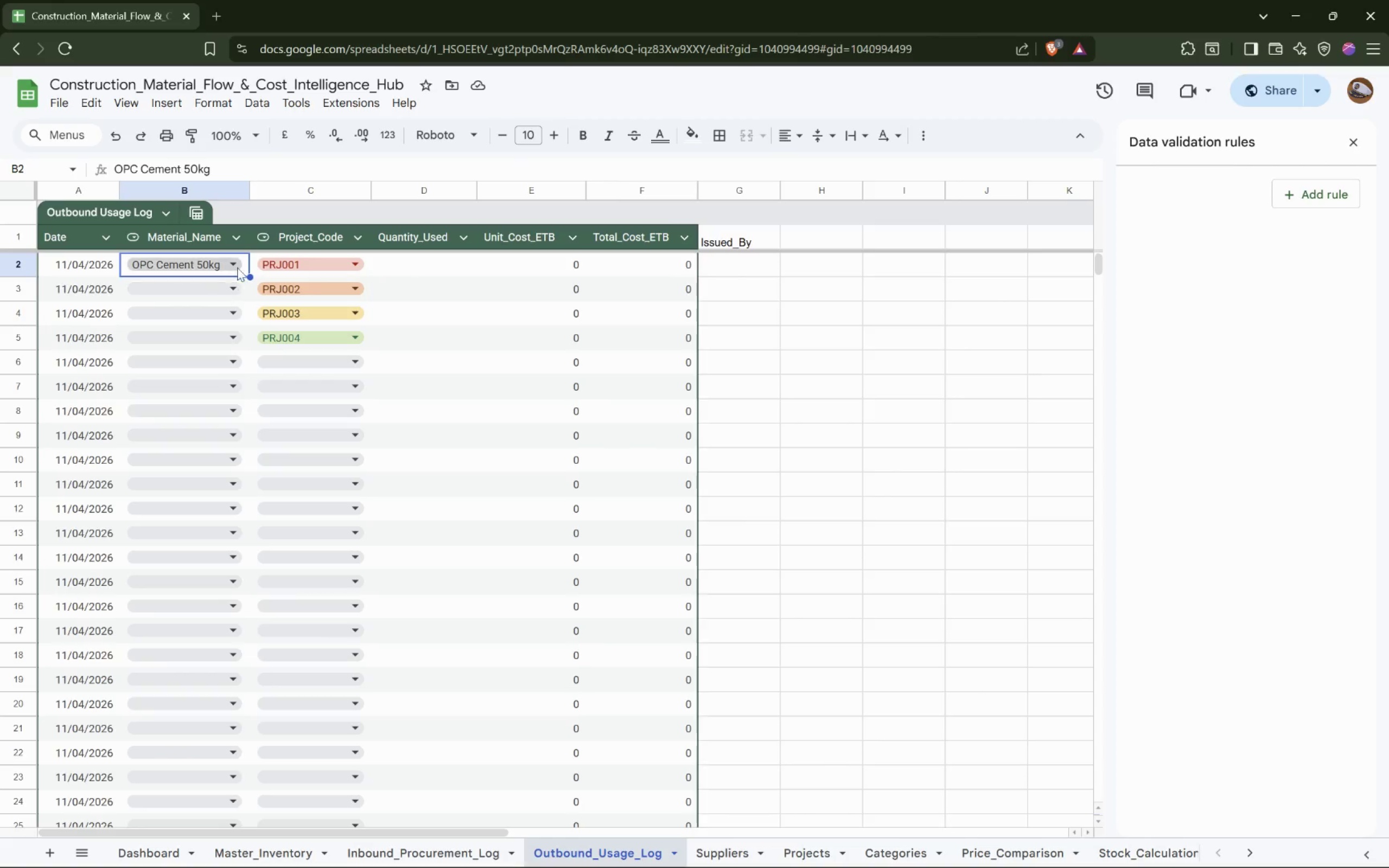 
right_click([228, 266])
 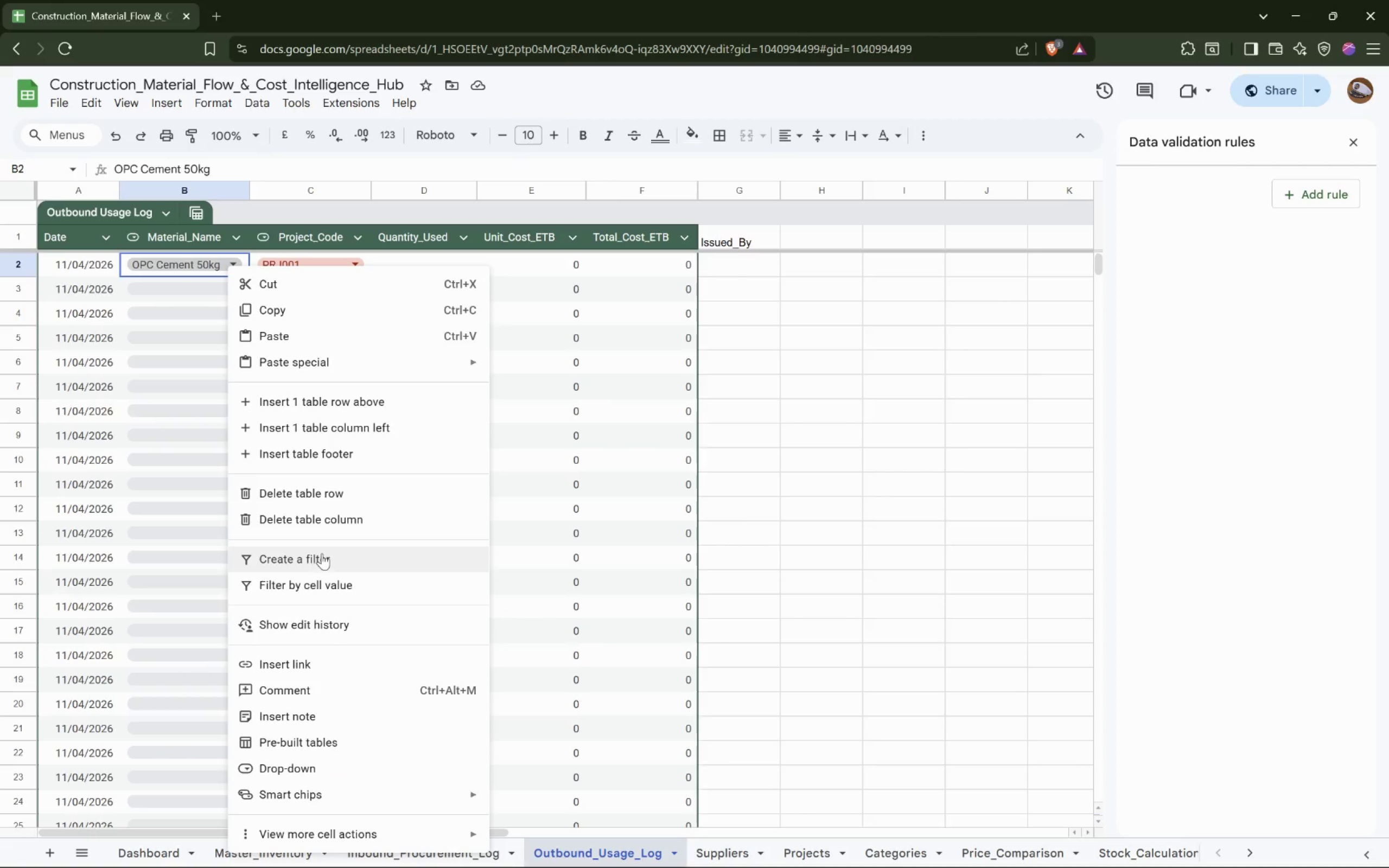 
scroll: coordinate [335, 539], scroll_direction: down, amount: 8.0
 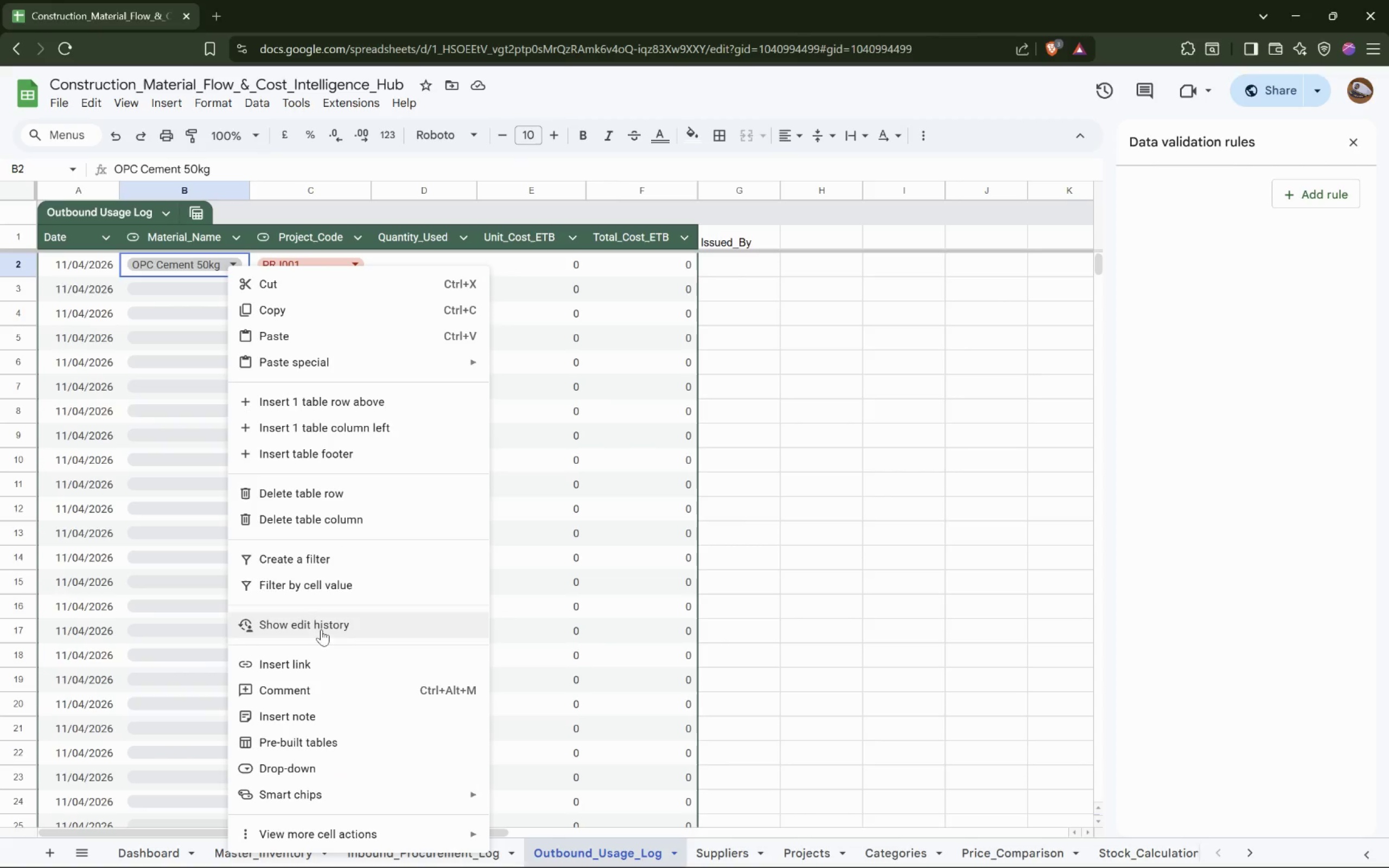 
mouse_move([419, 825])
 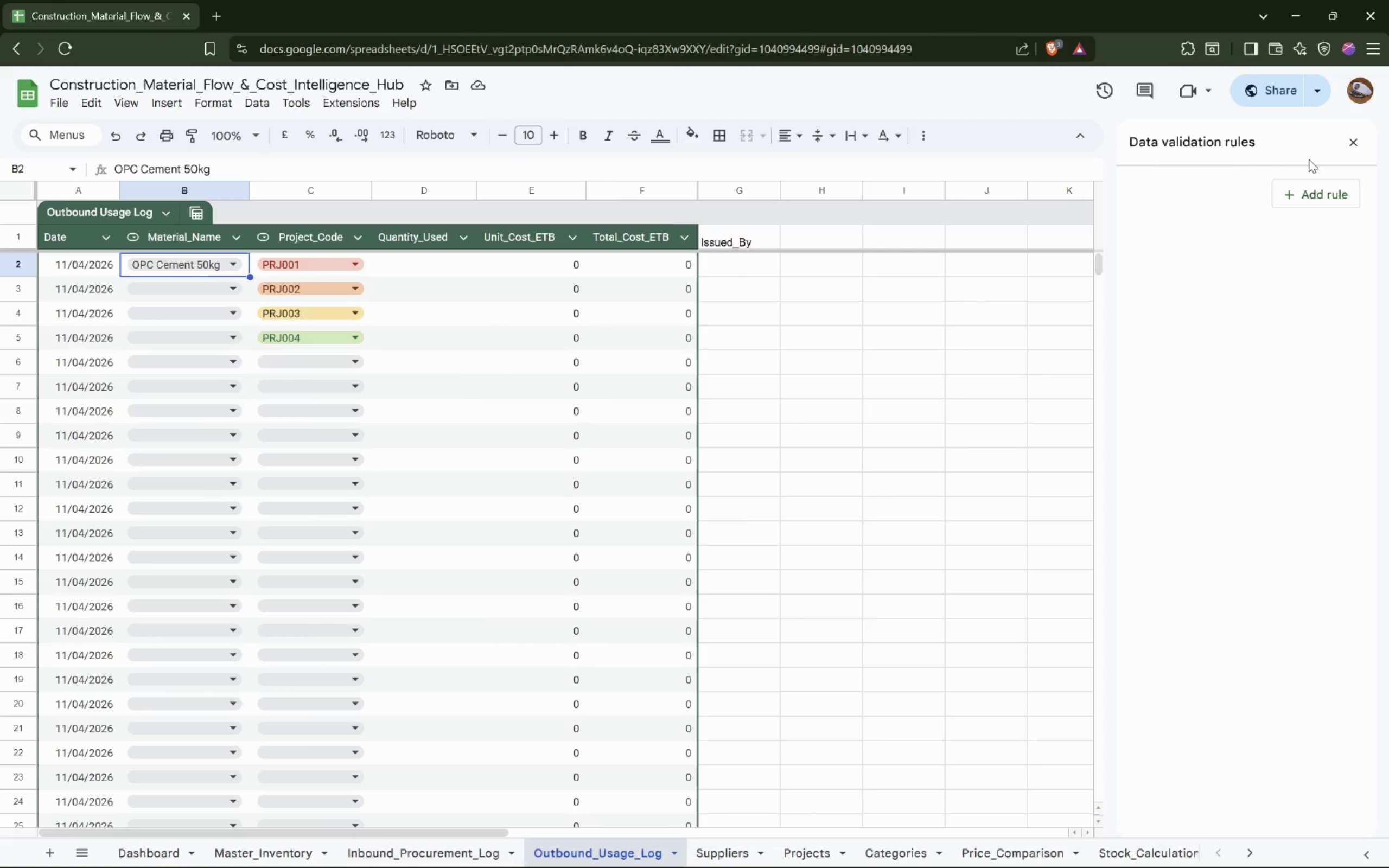 
left_click([1360, 143])
 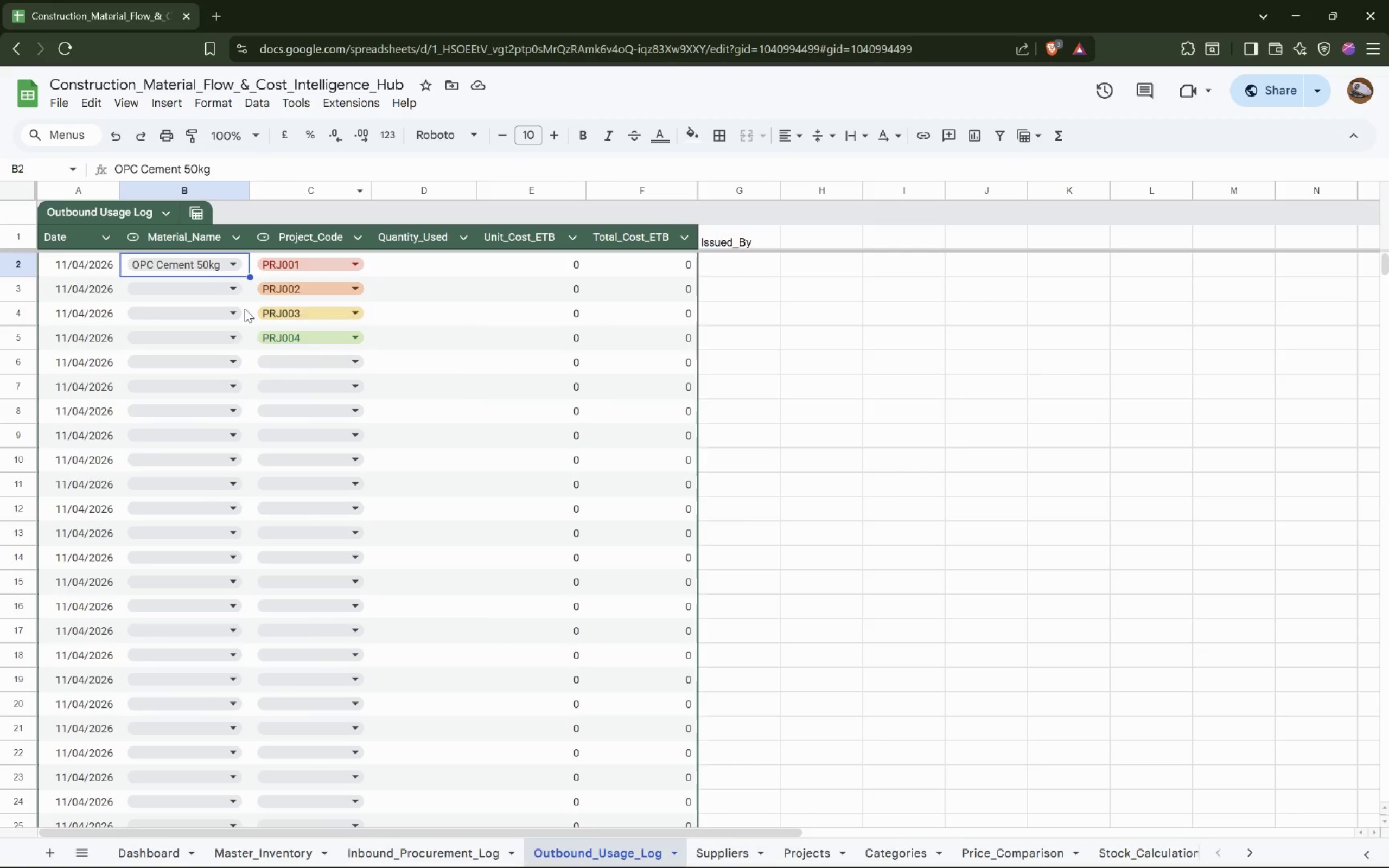 
left_click([281, 208])
 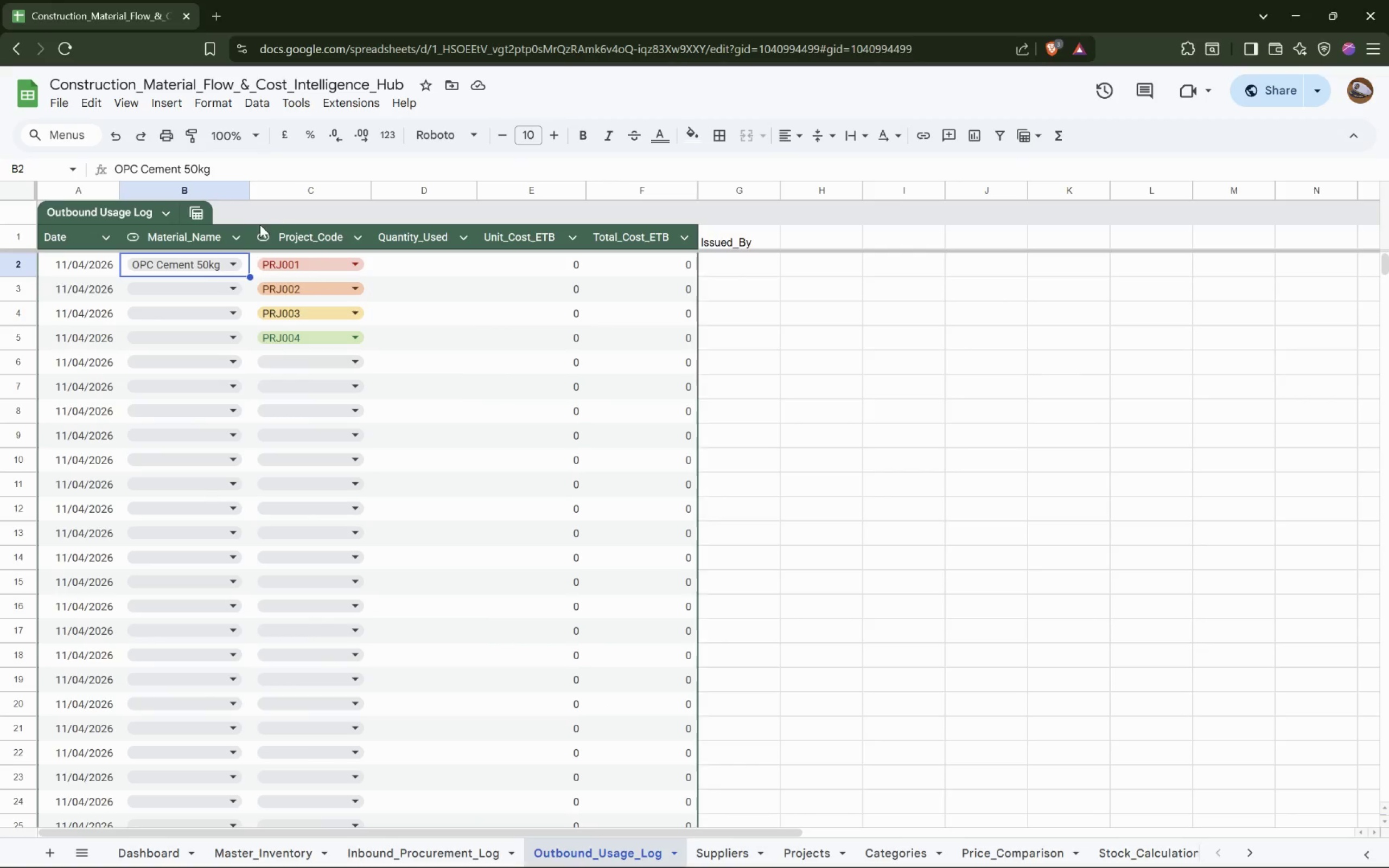 
left_click([267, 221])
 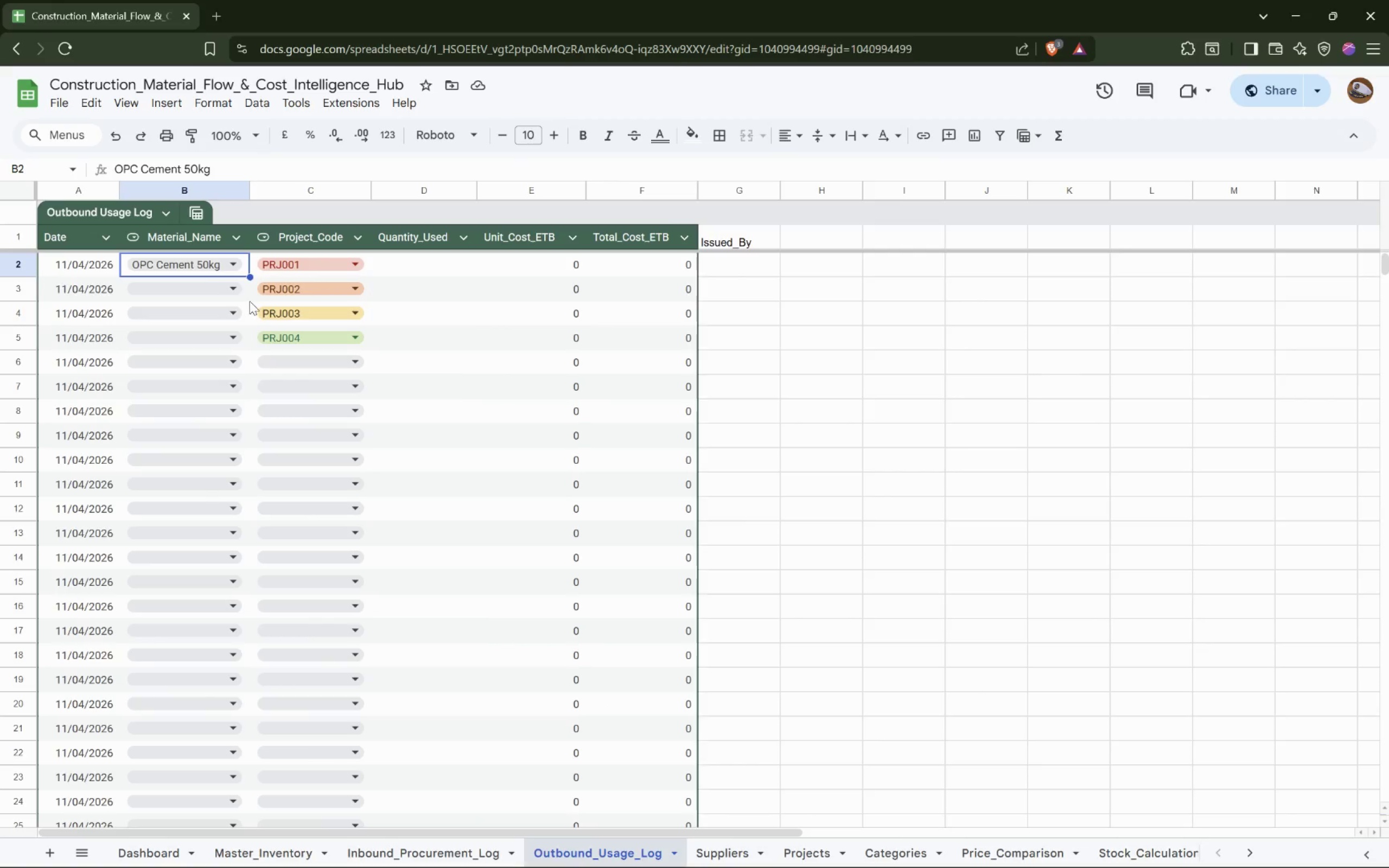 
hold_key(key=ShiftLeft, duration=1.12)
 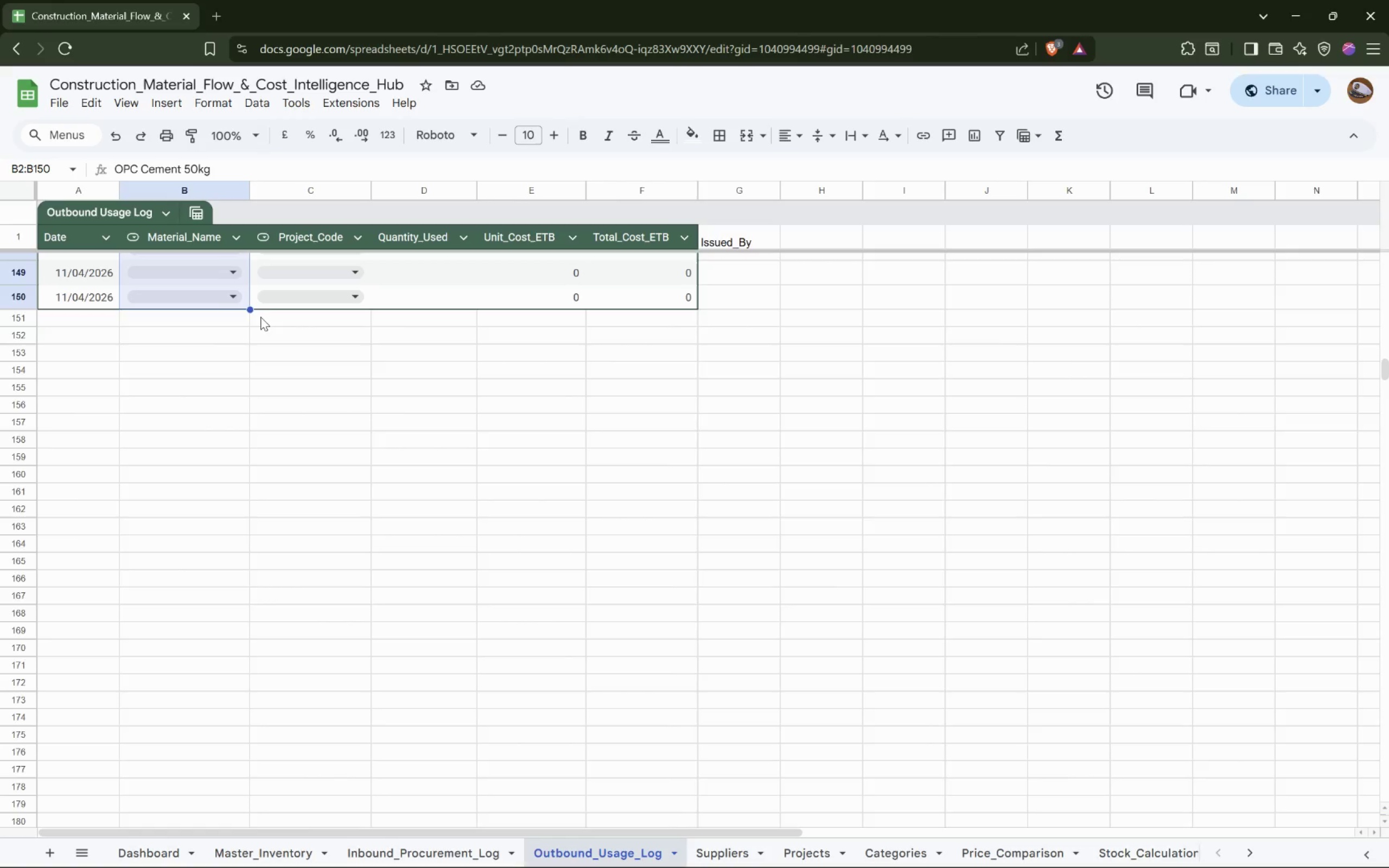 
scroll: coordinate [260, 331], scroll_direction: down, amount: 44.0
 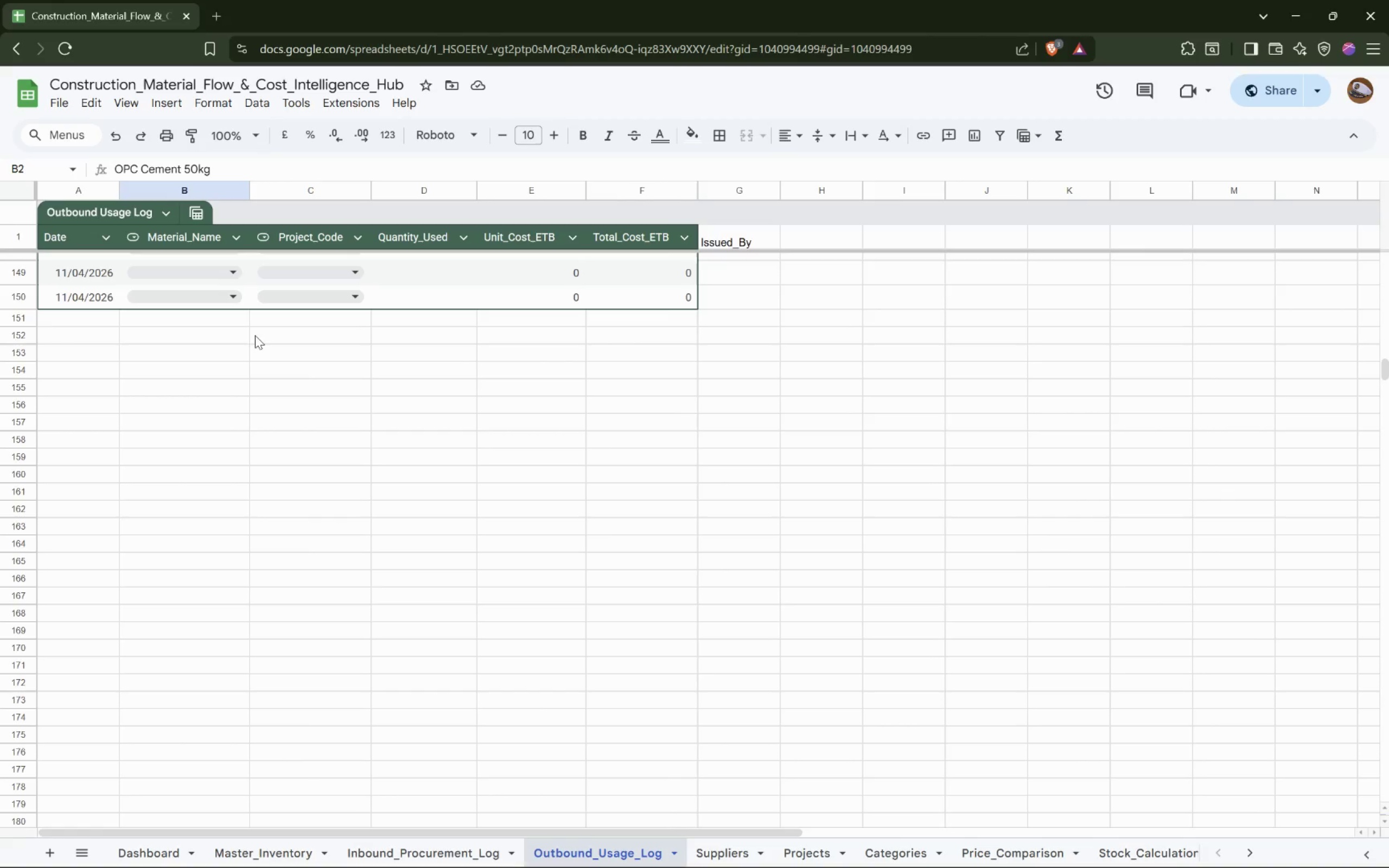 
scroll: coordinate [266, 309], scroll_direction: up, amount: 53.0
 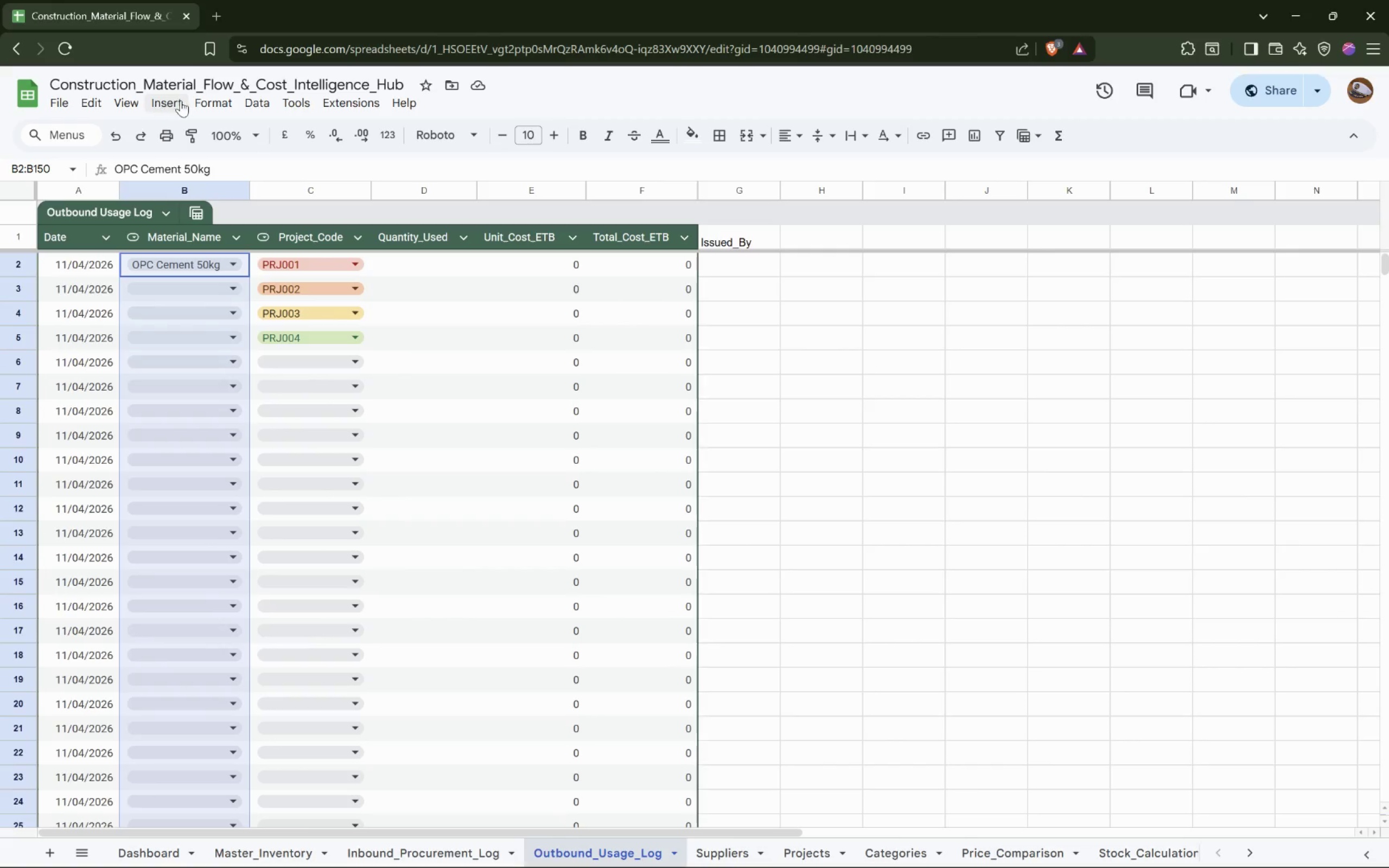 
wait(5.92)
 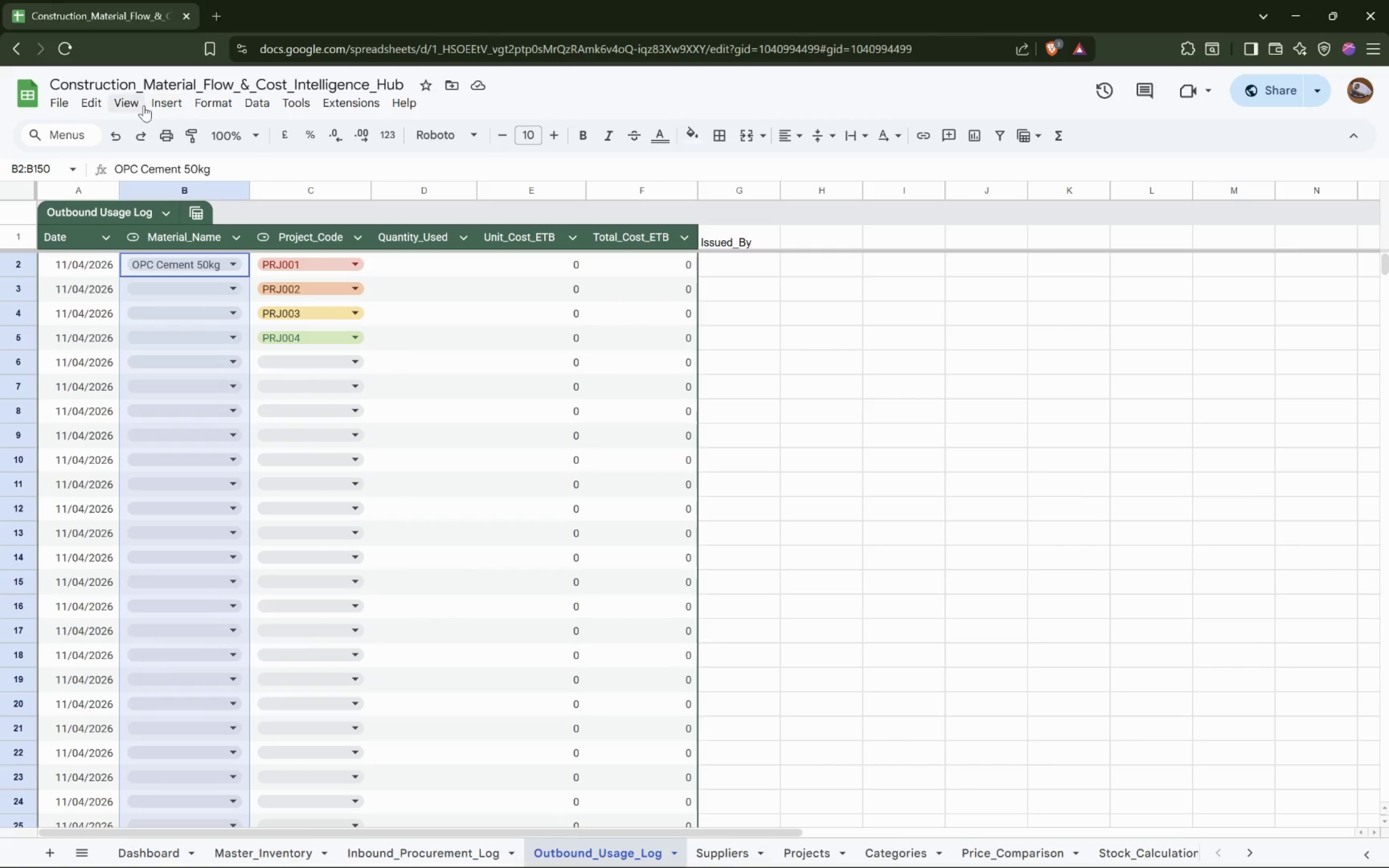 
mouse_move([154, 104])
 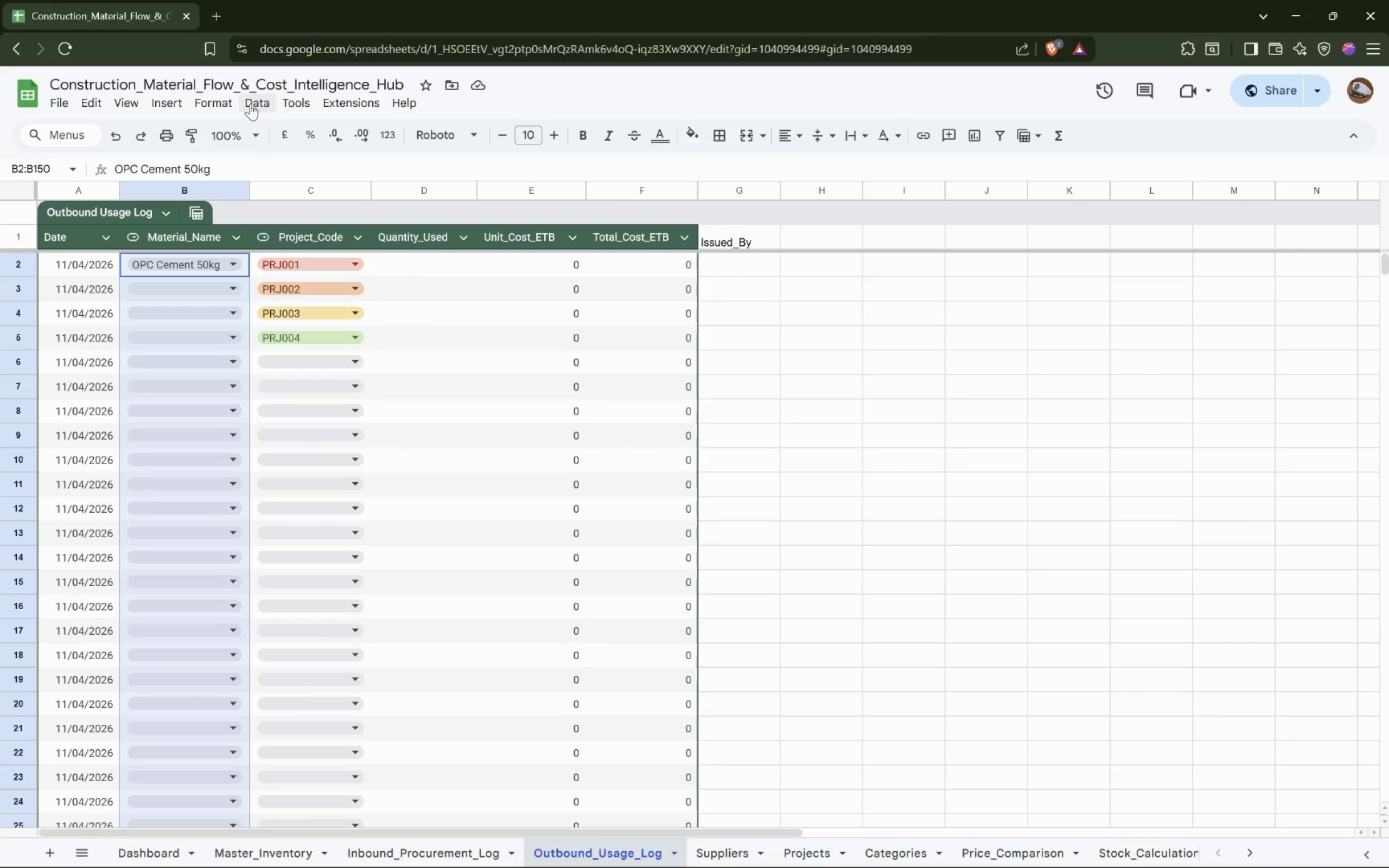 
left_click([257, 104])
 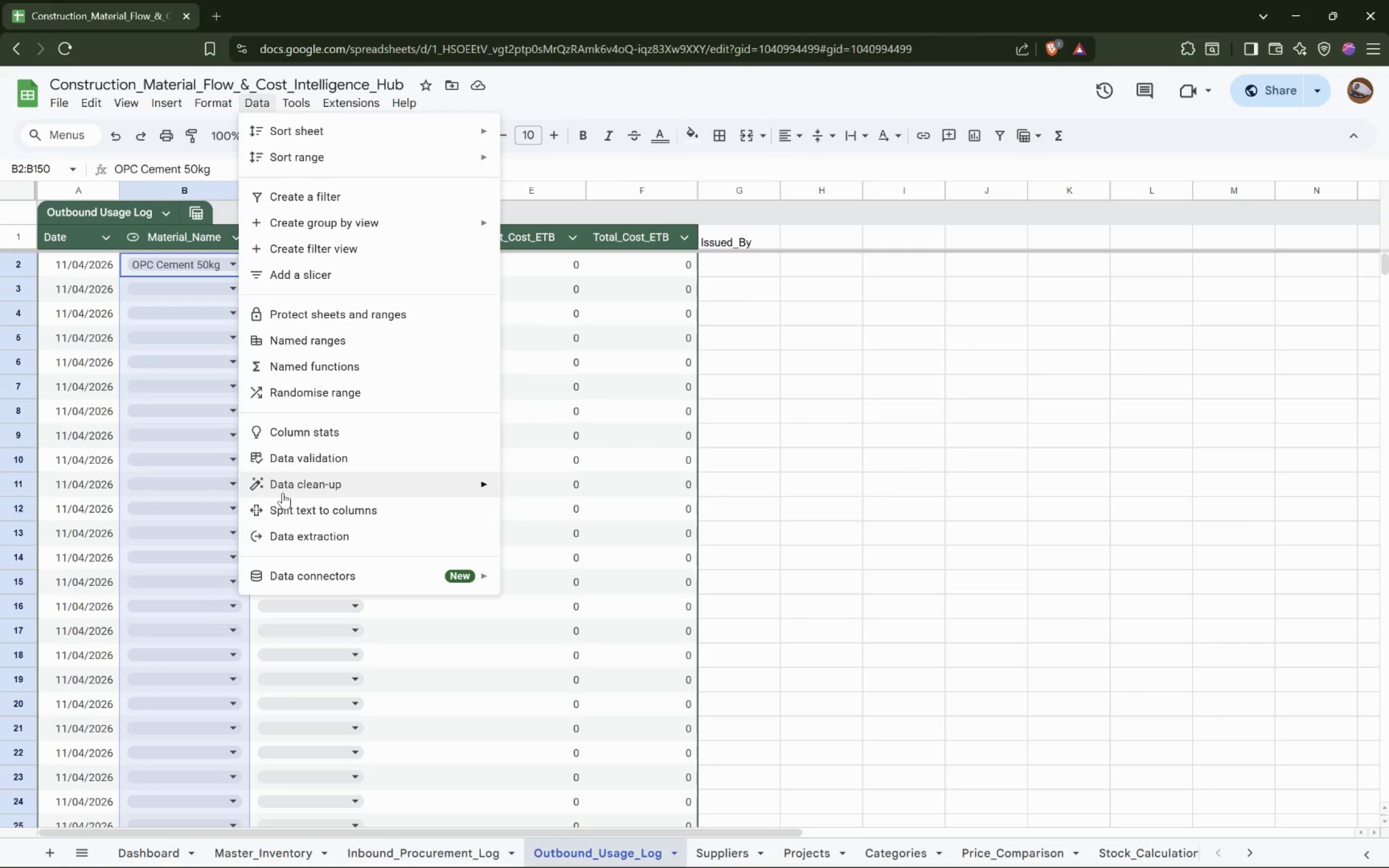 
left_click([318, 462])
 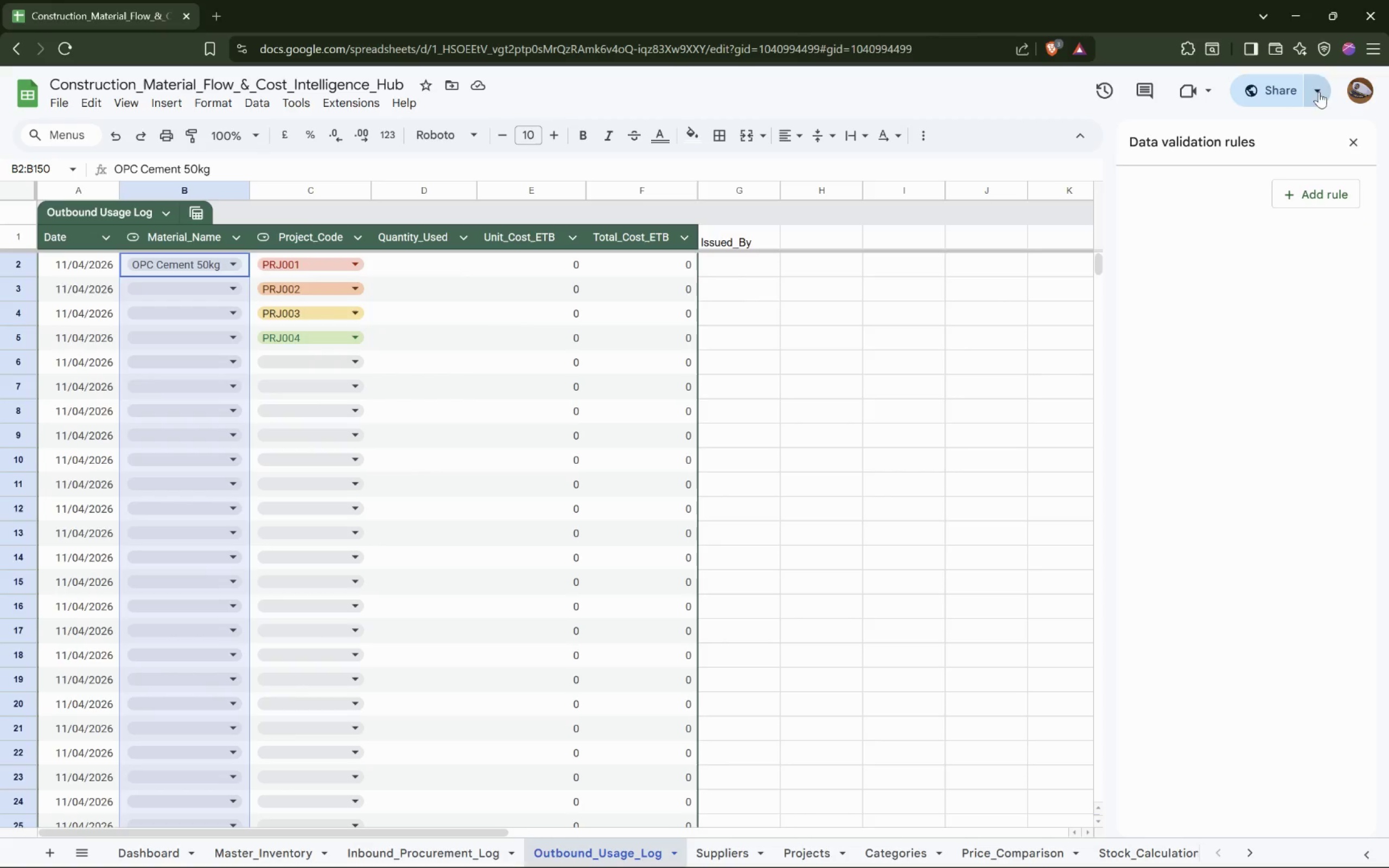 
left_click([1304, 198])
 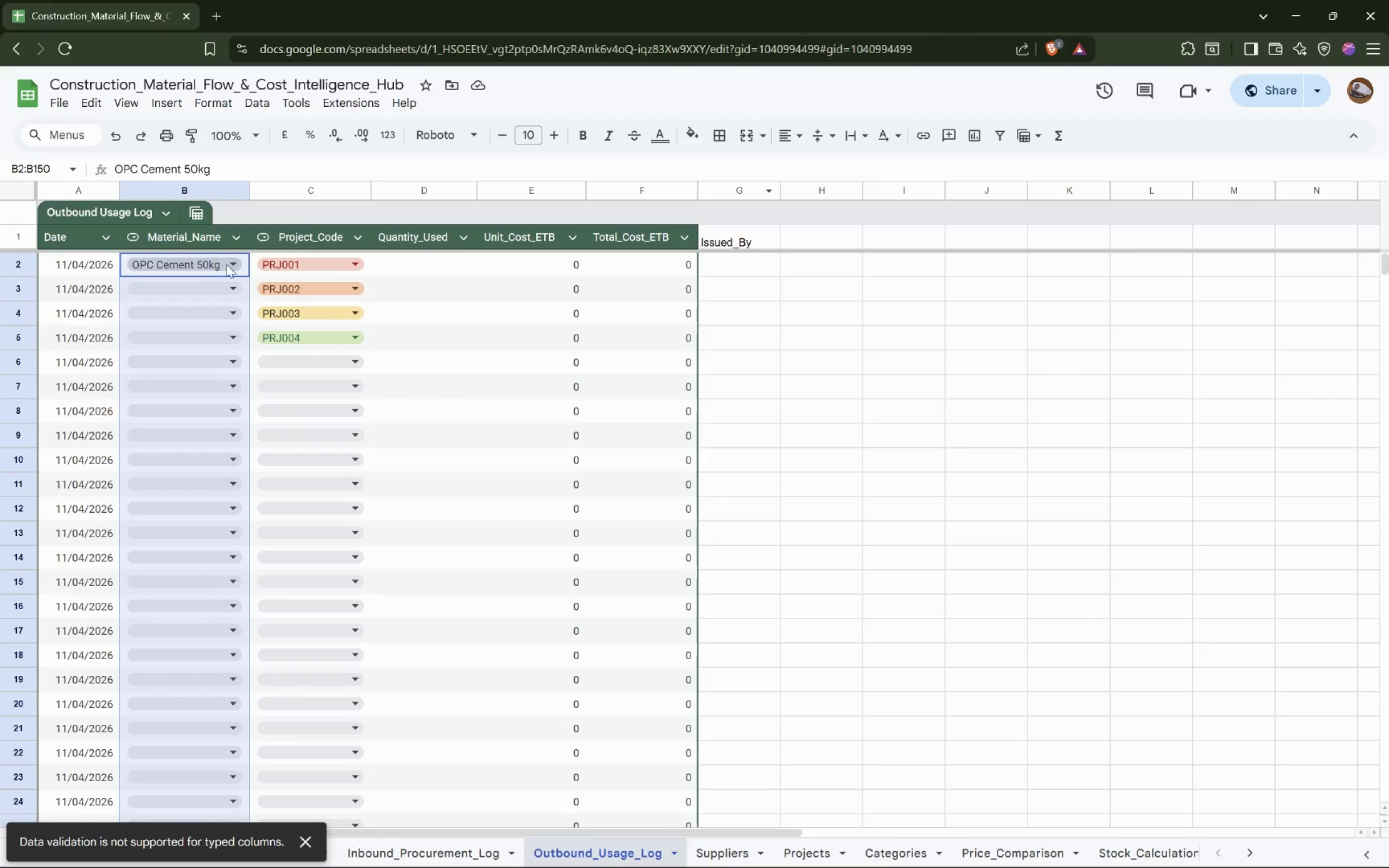 
left_click([260, 106])
 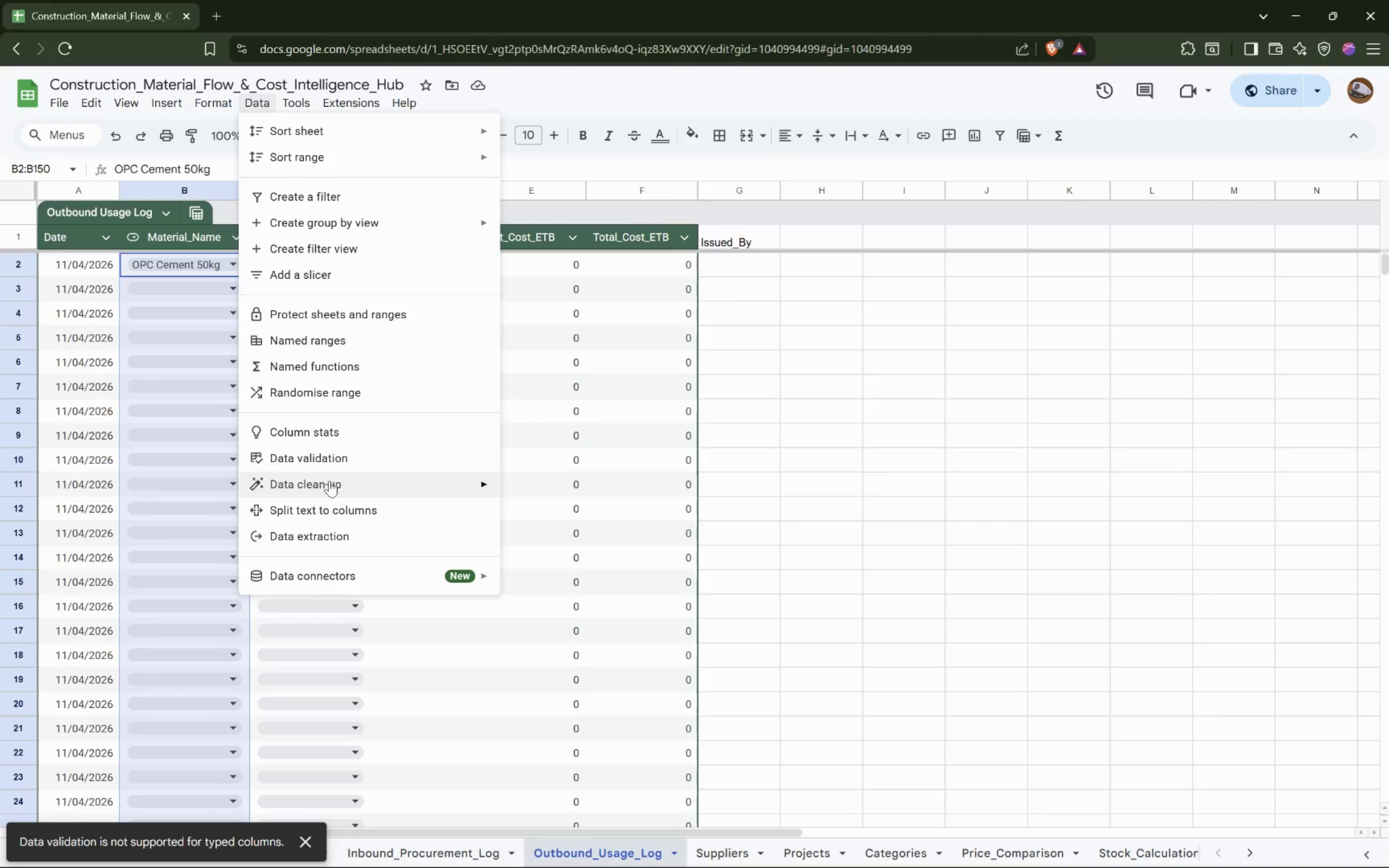 
left_click([348, 463])
 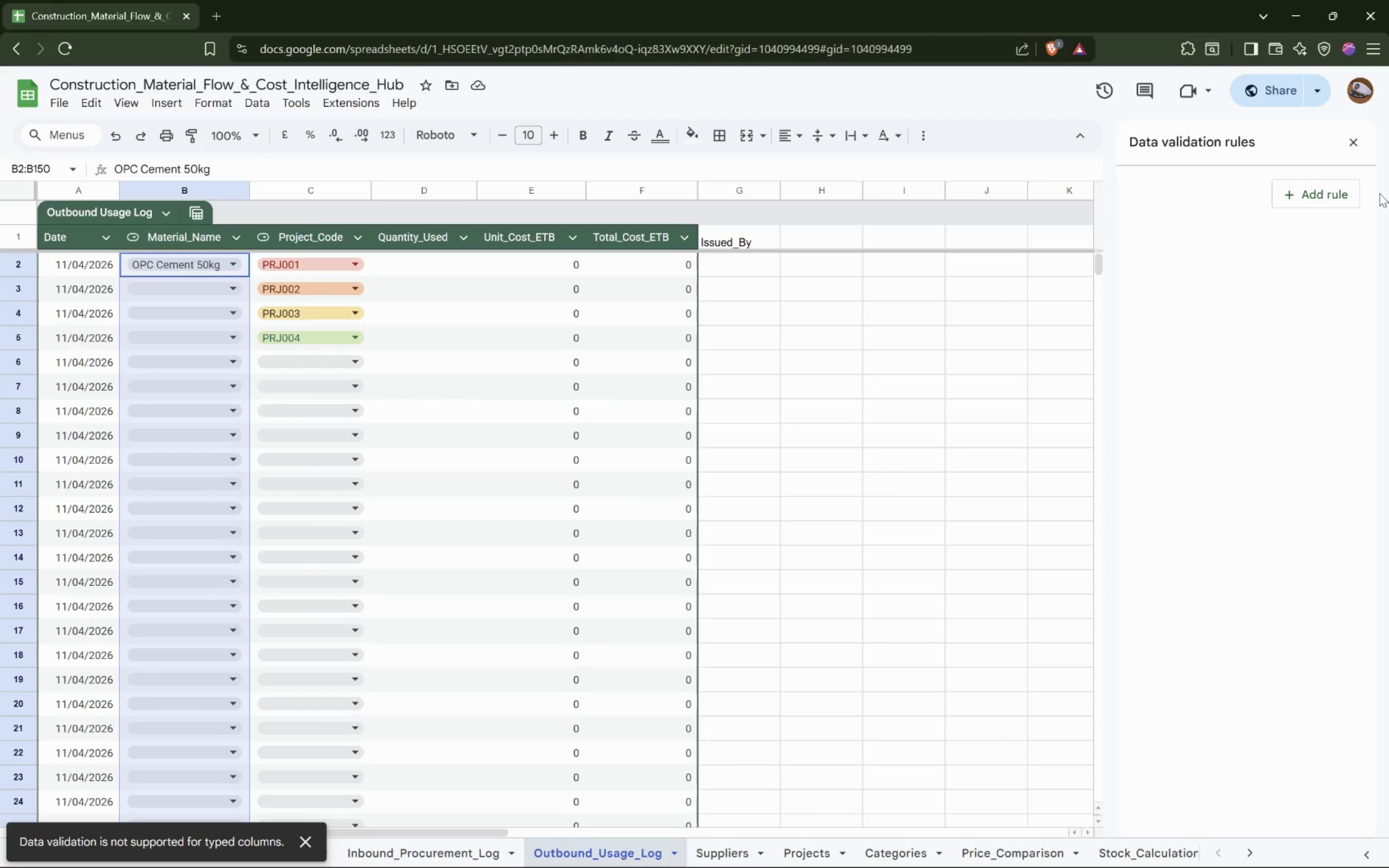 
left_click([1336, 188])
 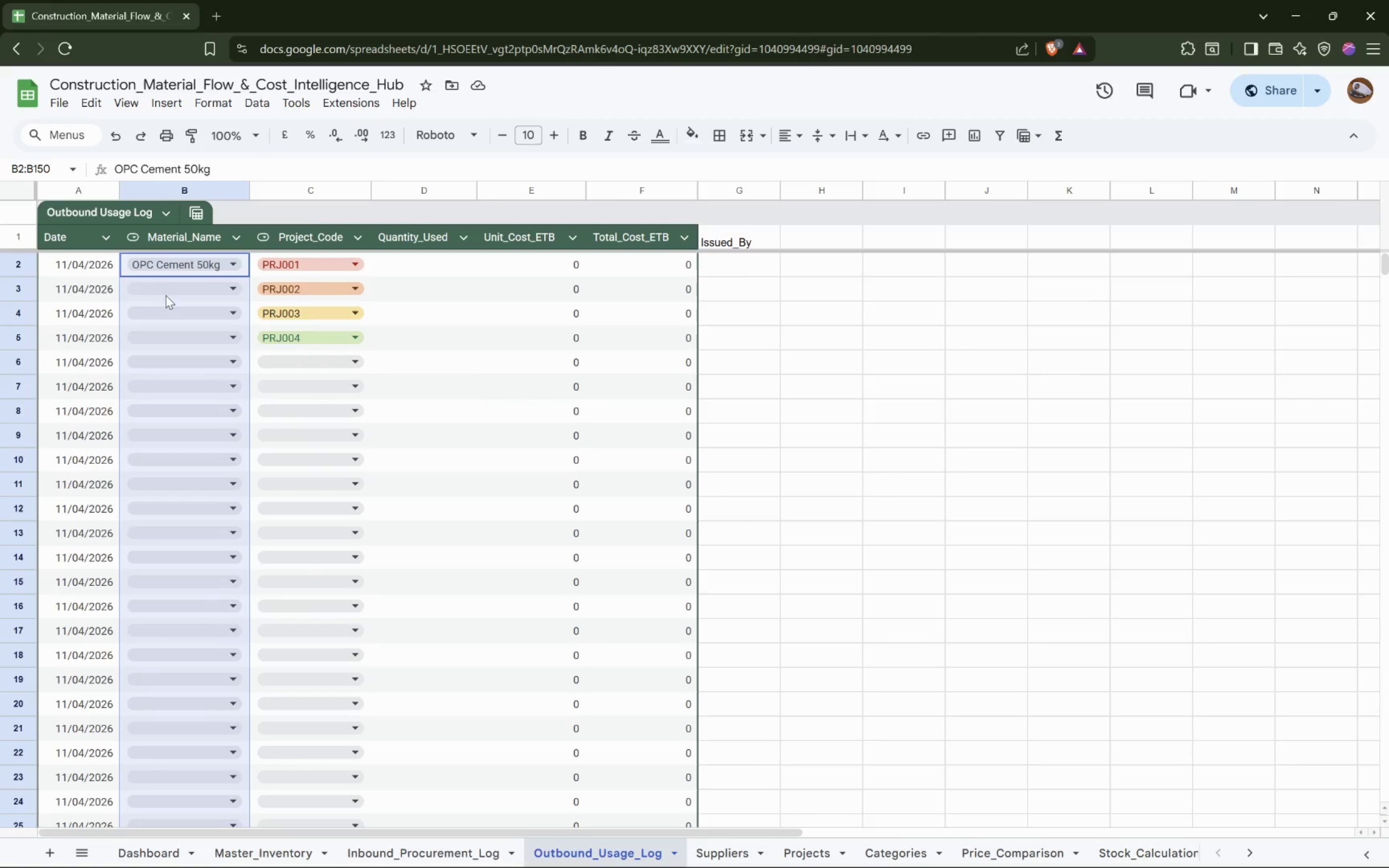 
wait(6.32)
 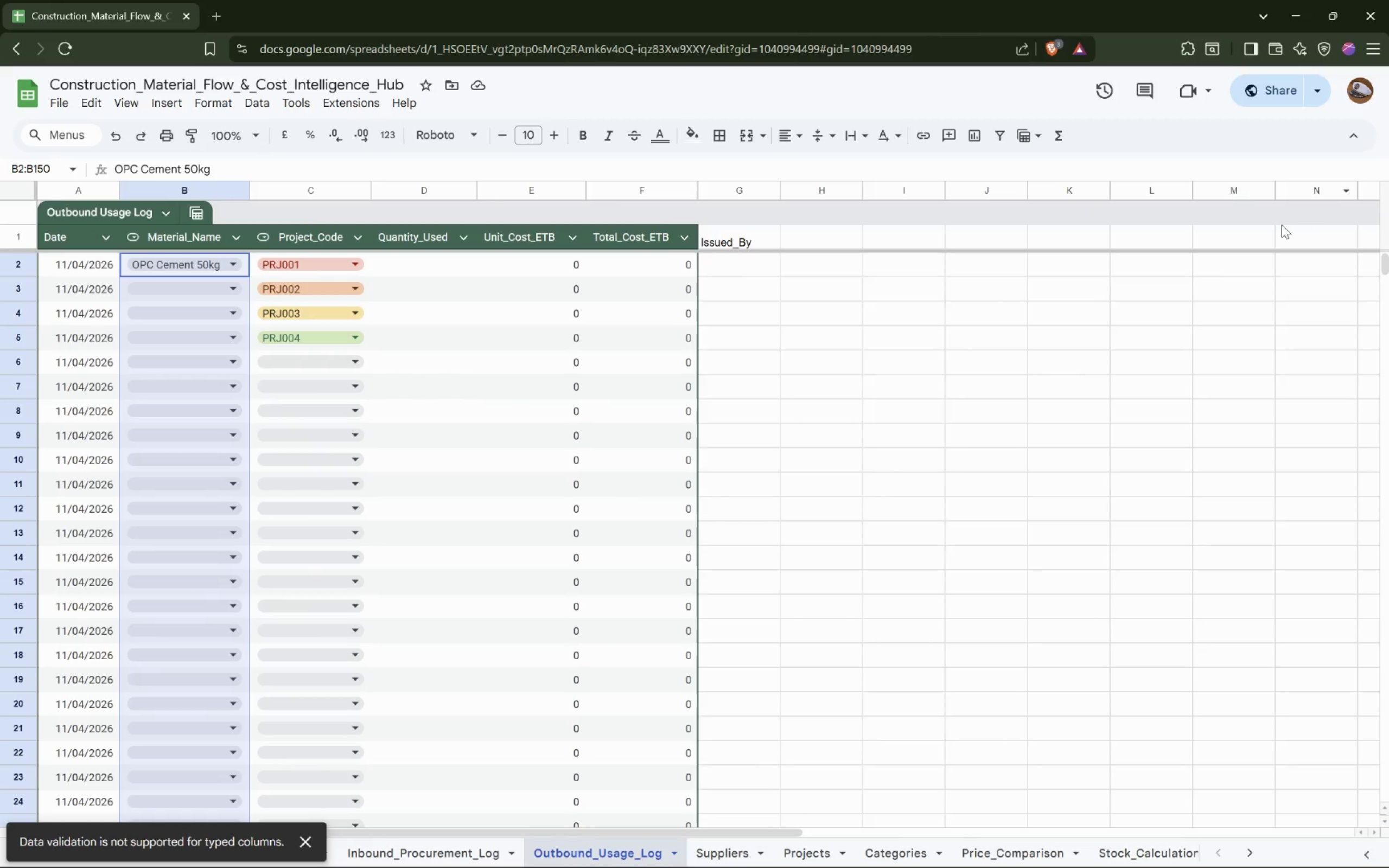 
left_click([253, 106])
 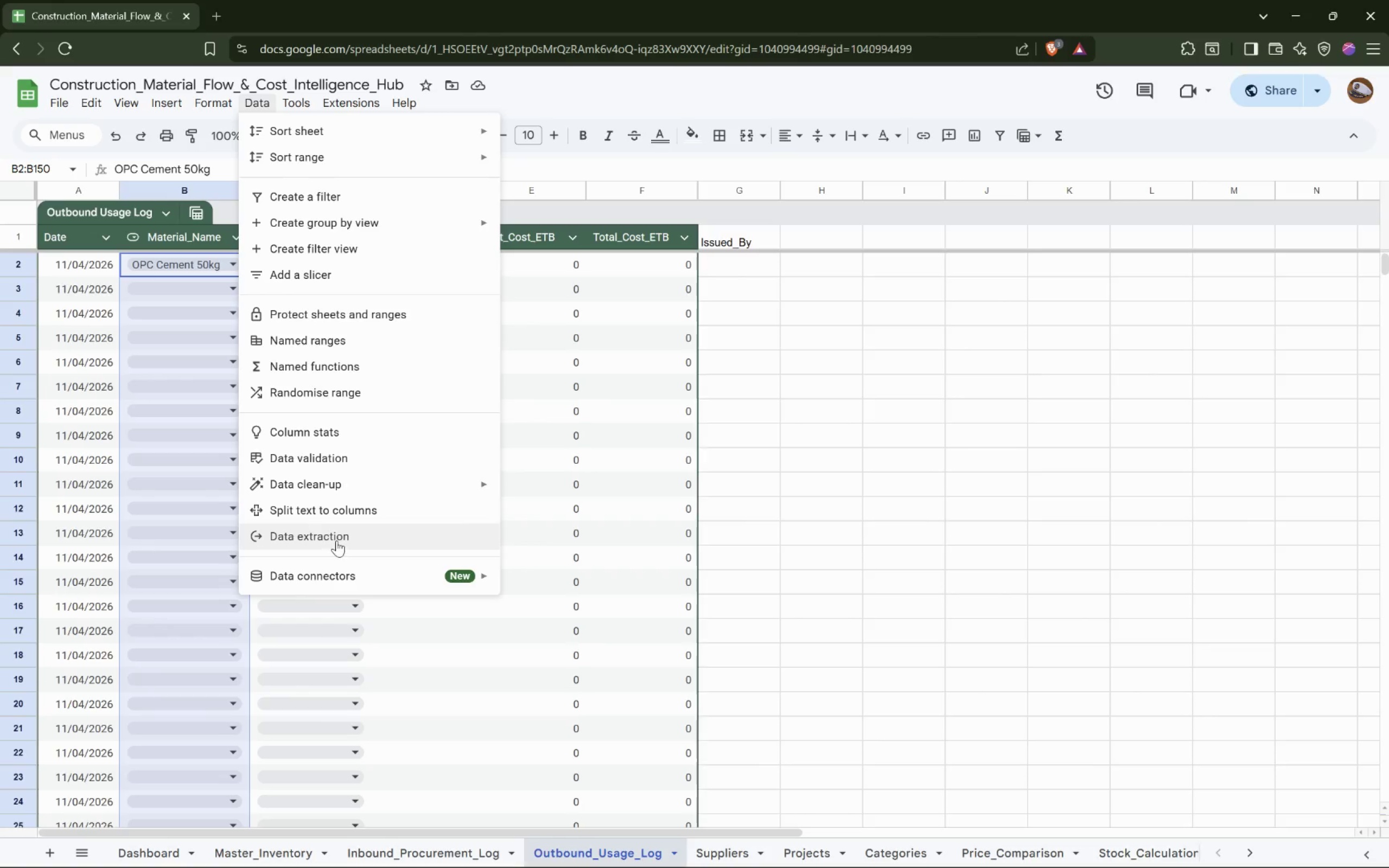 
wait(10.91)
 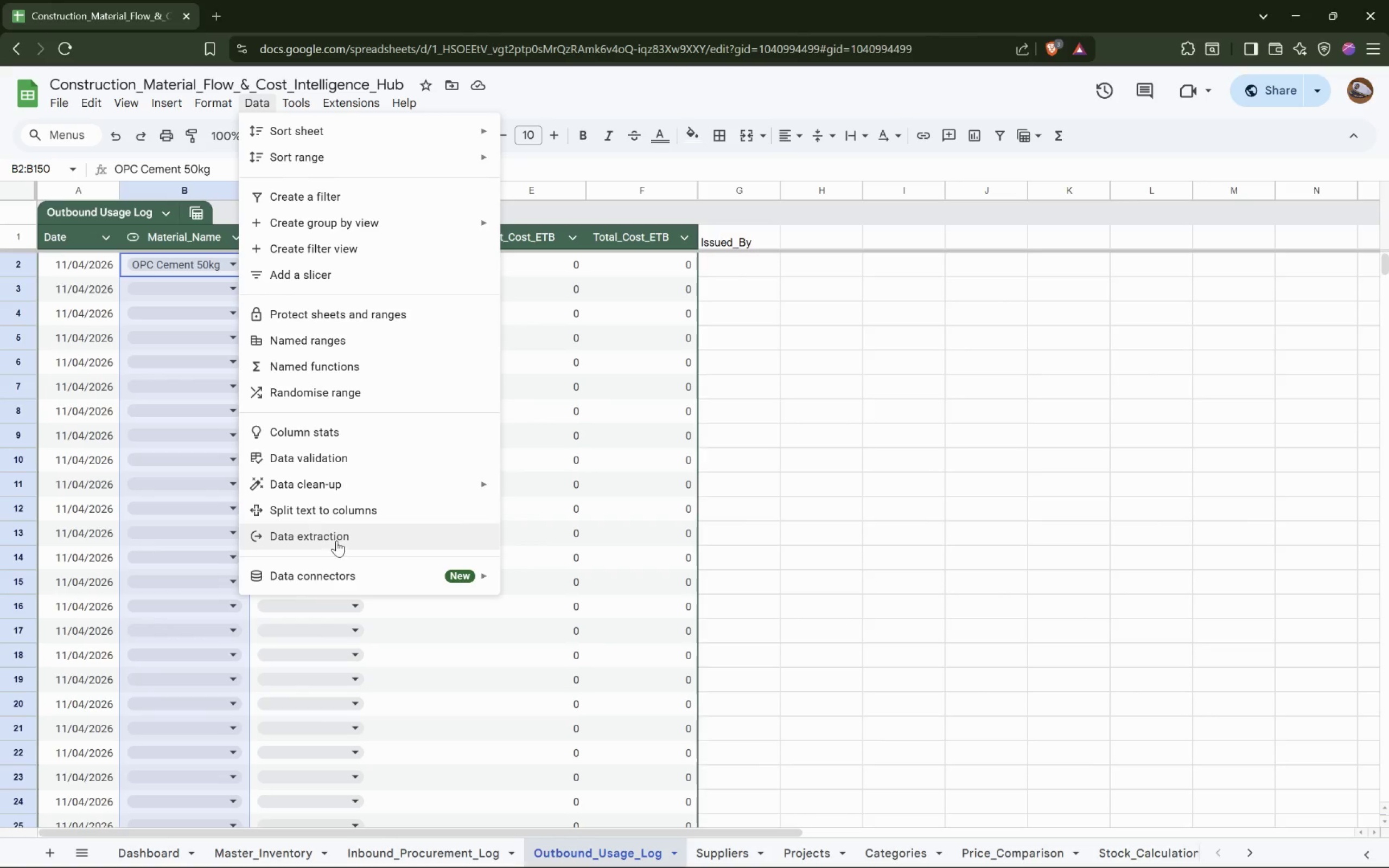 
left_click([142, 283])
 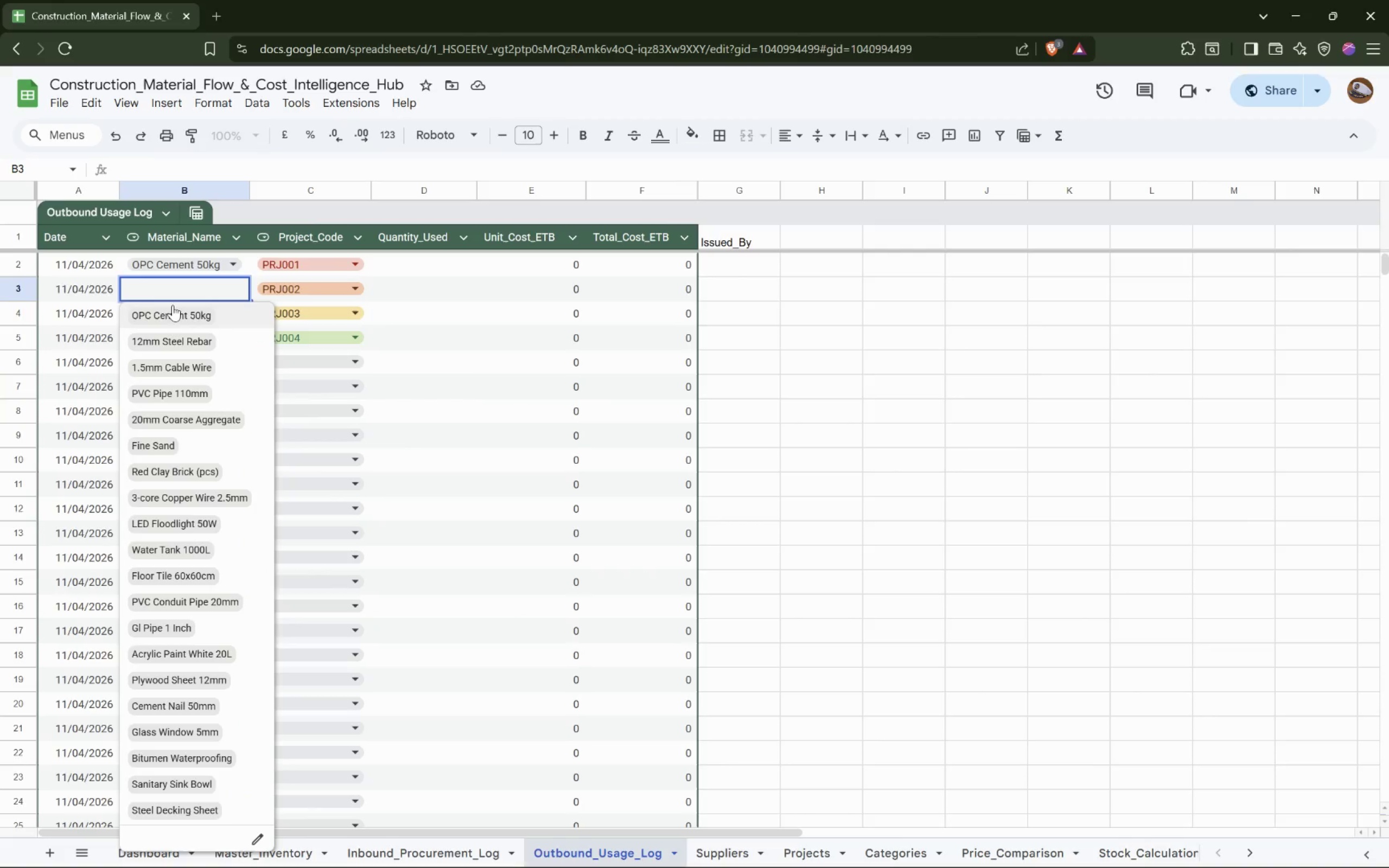 
left_click([177, 320])
 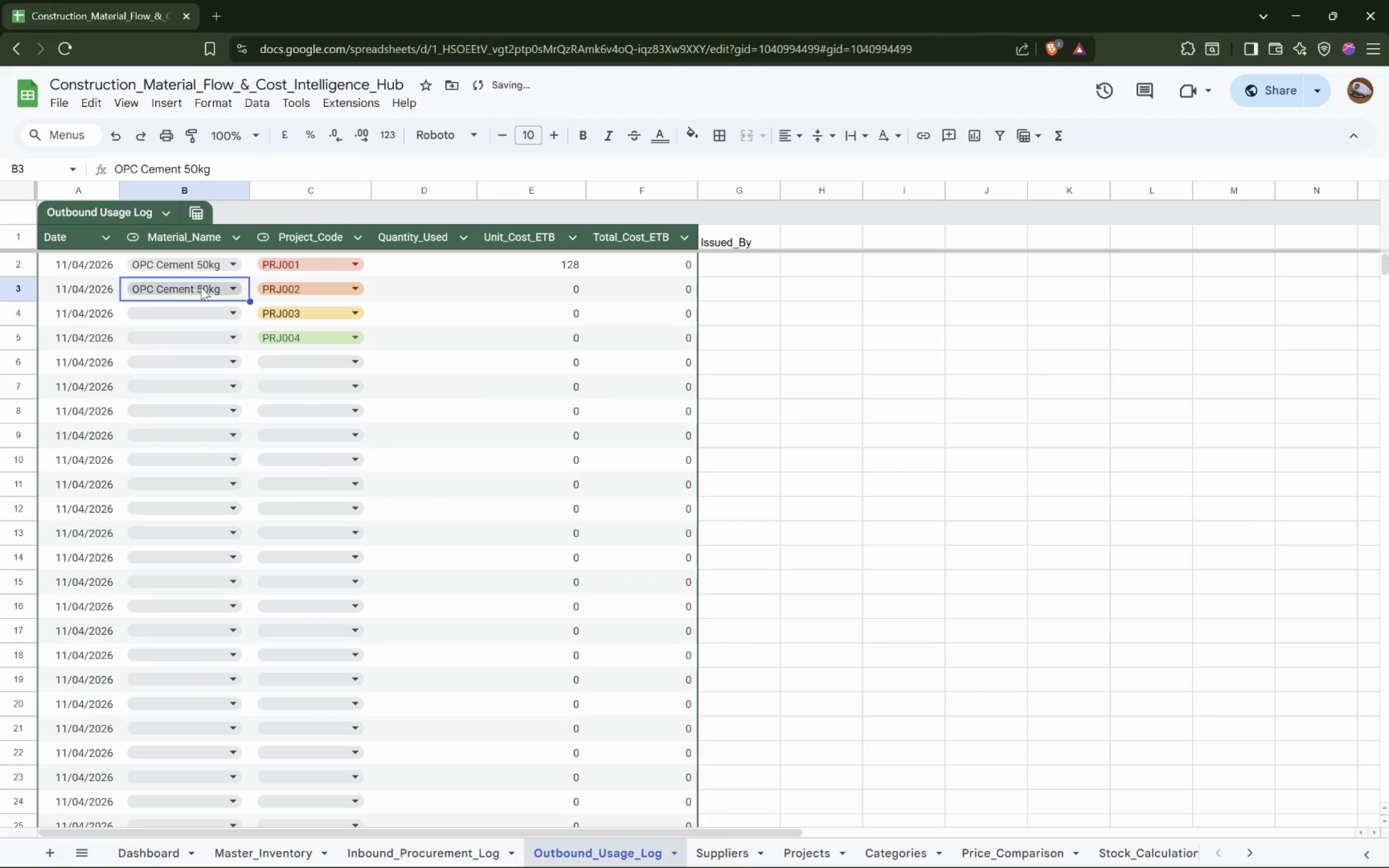 
left_click([202, 287])
 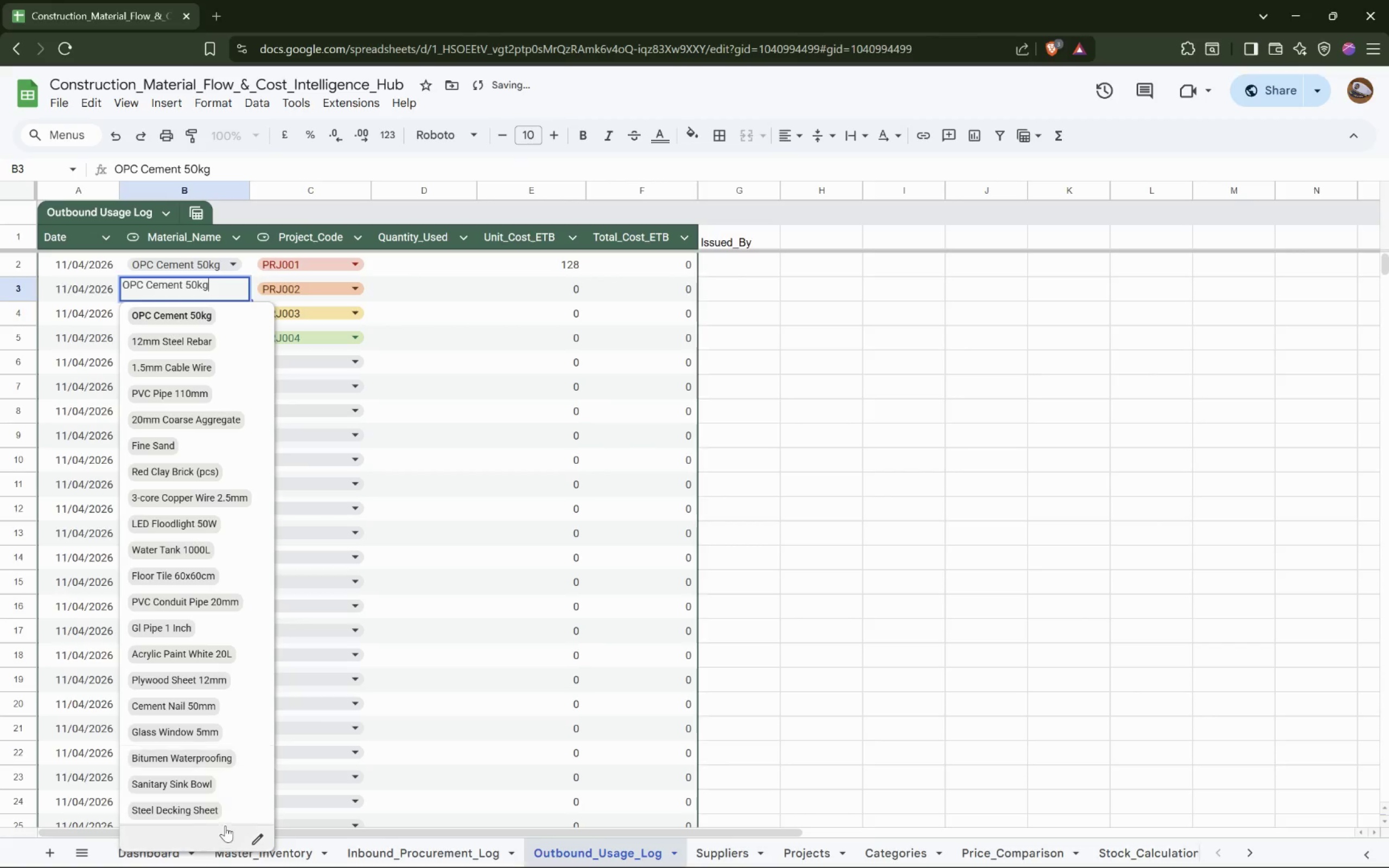 
left_click([252, 834])
 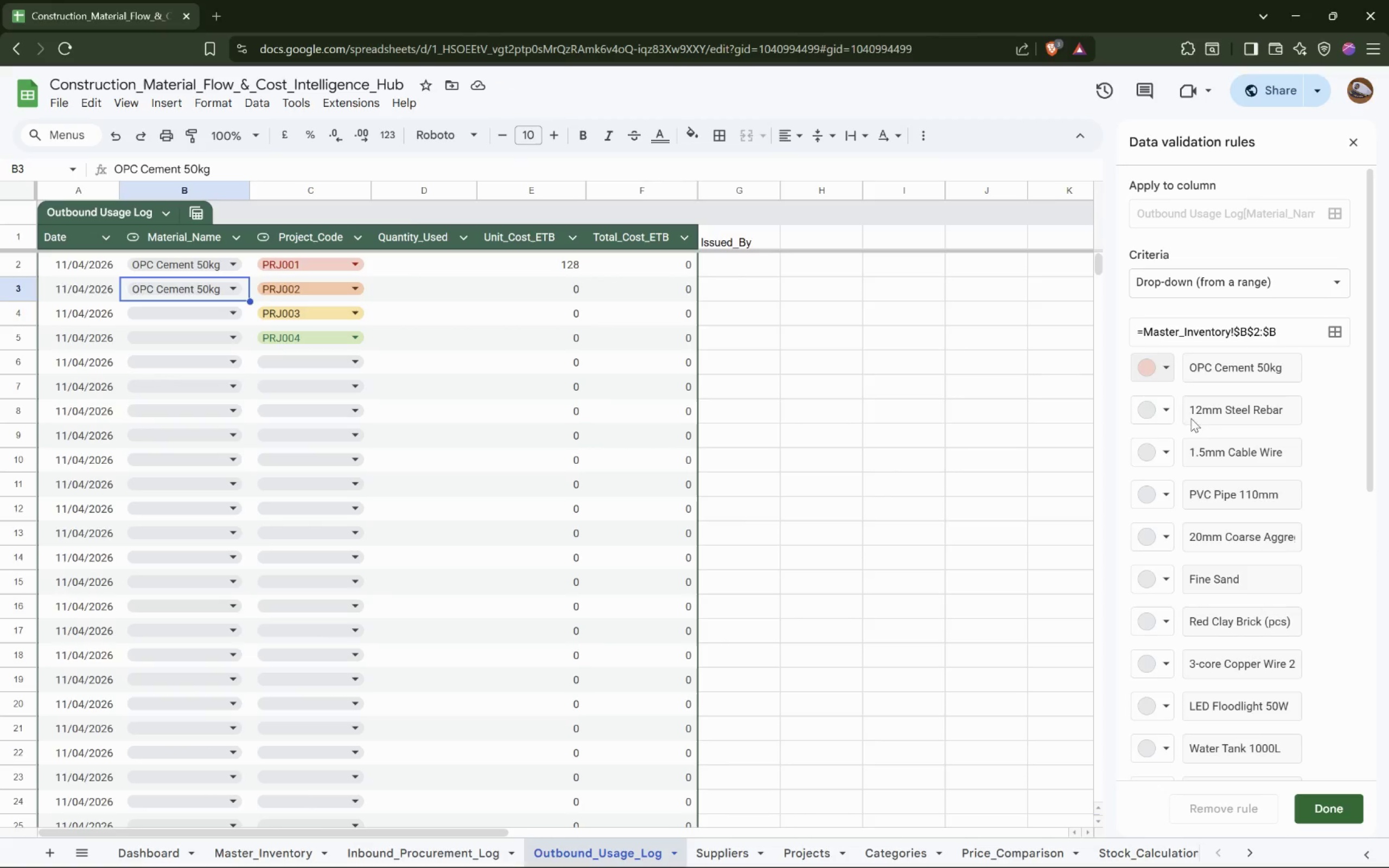 
left_click([1164, 413])
 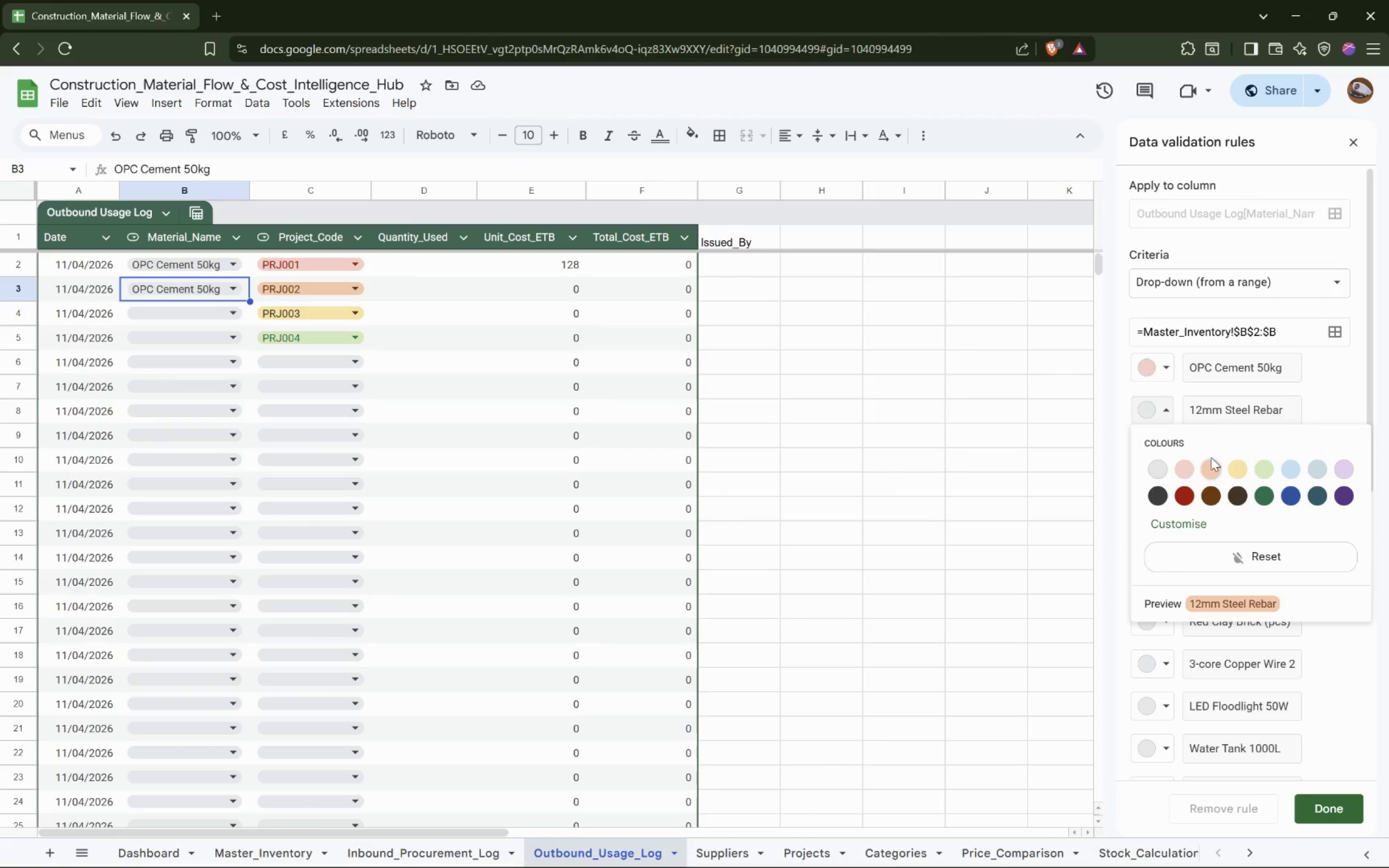 
left_click([1208, 468])
 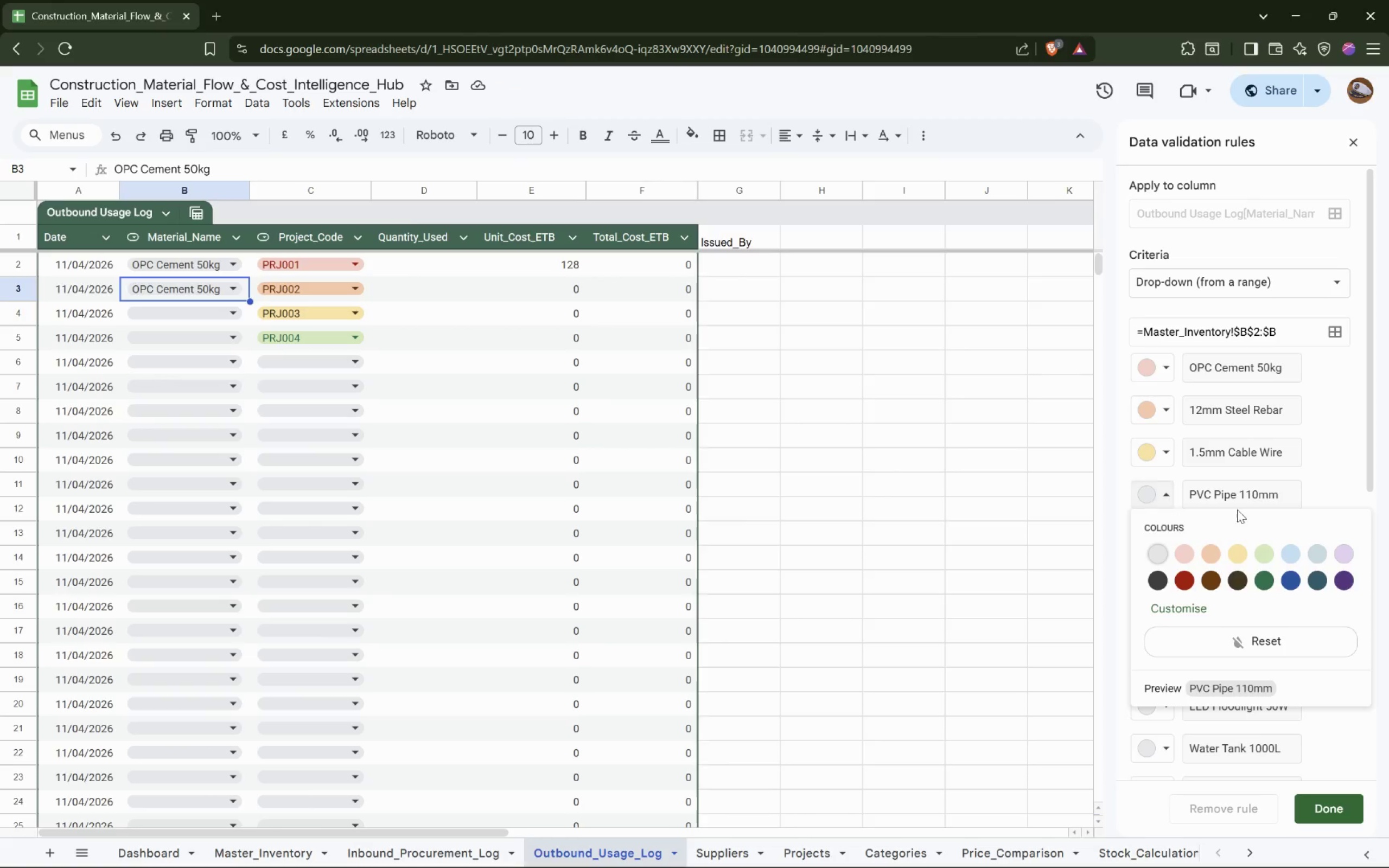 
left_click([1167, 547])
 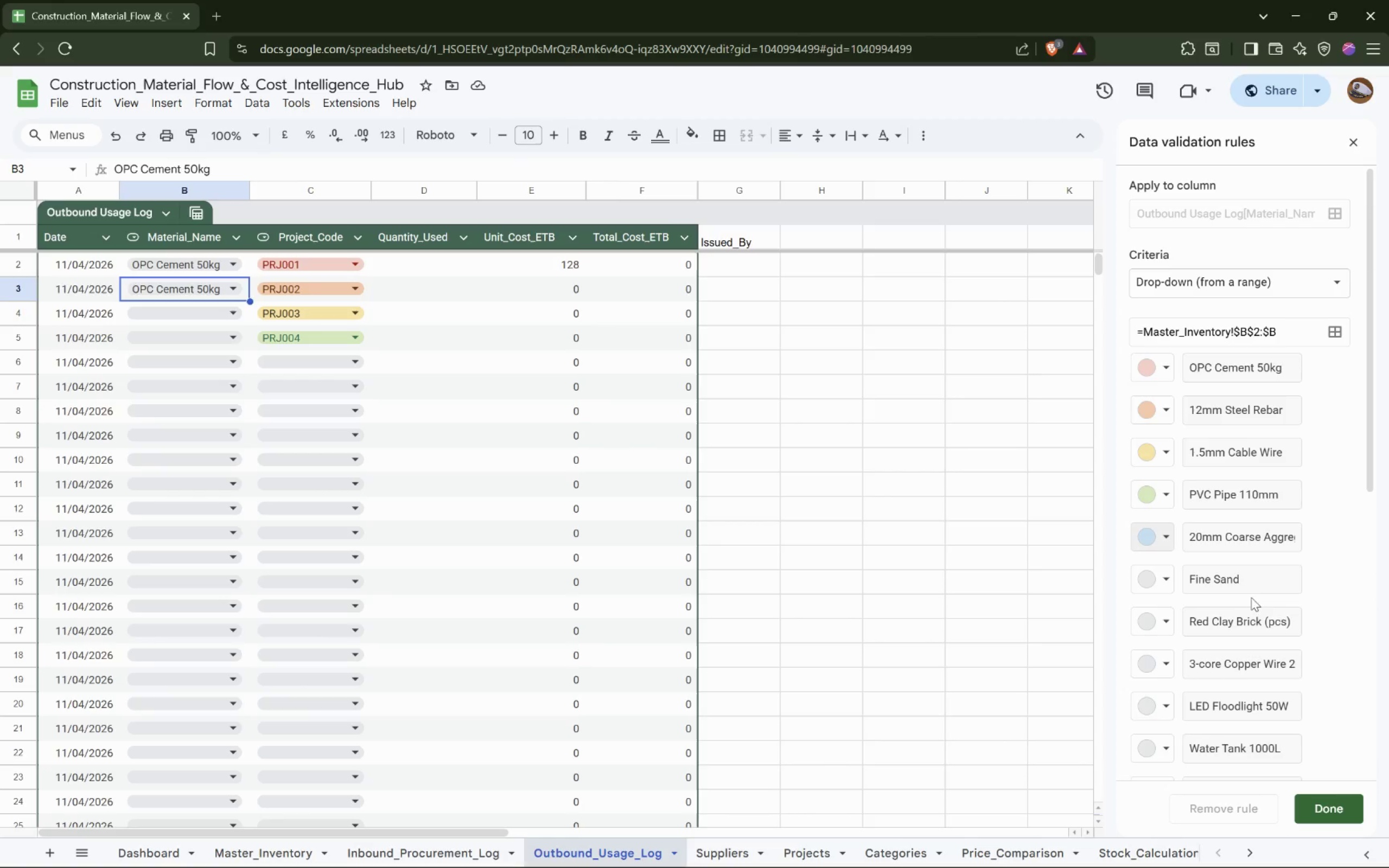 
left_click([1165, 586])
 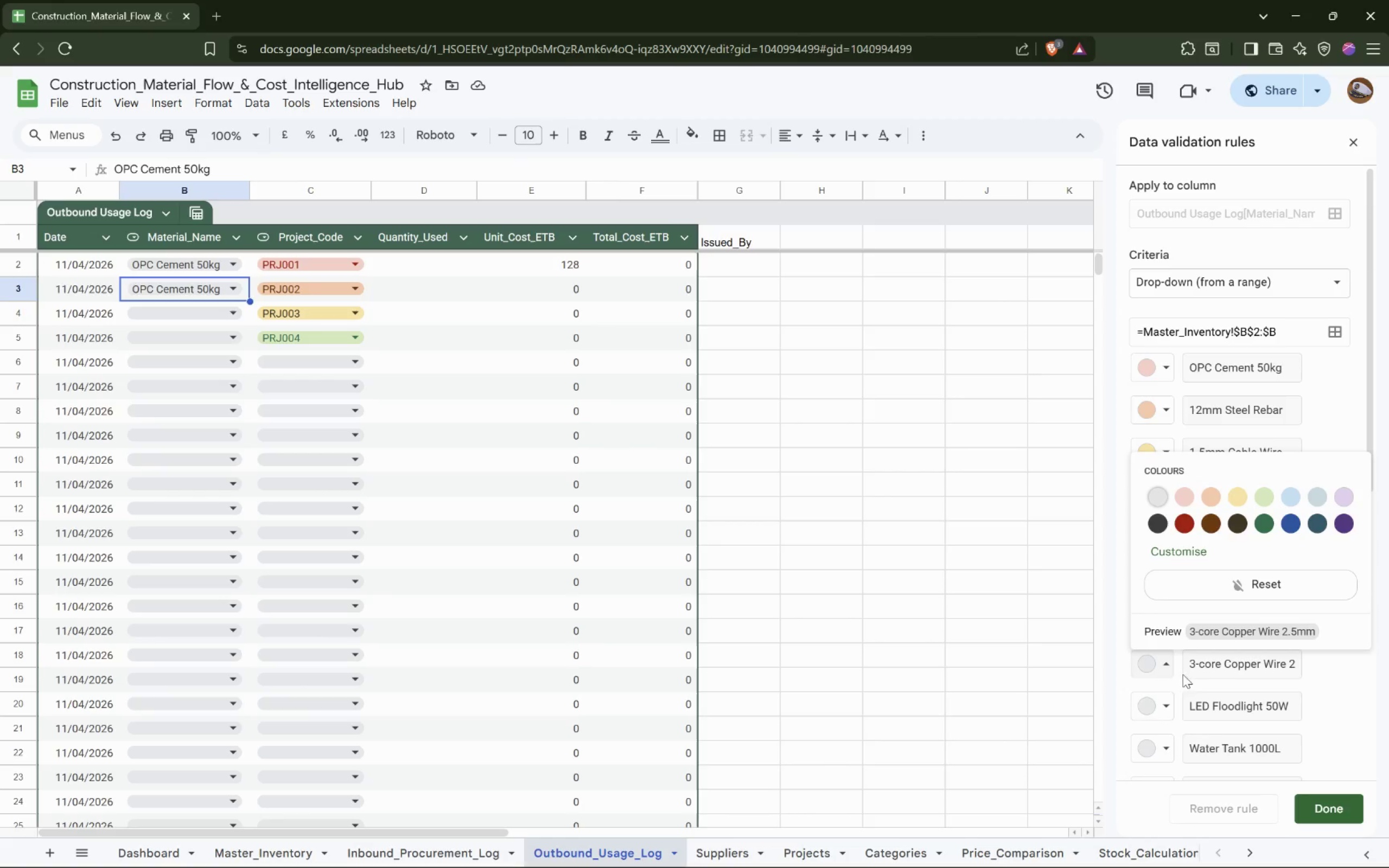 
scroll: coordinate [1220, 481], scroll_direction: down, amount: 3.0
 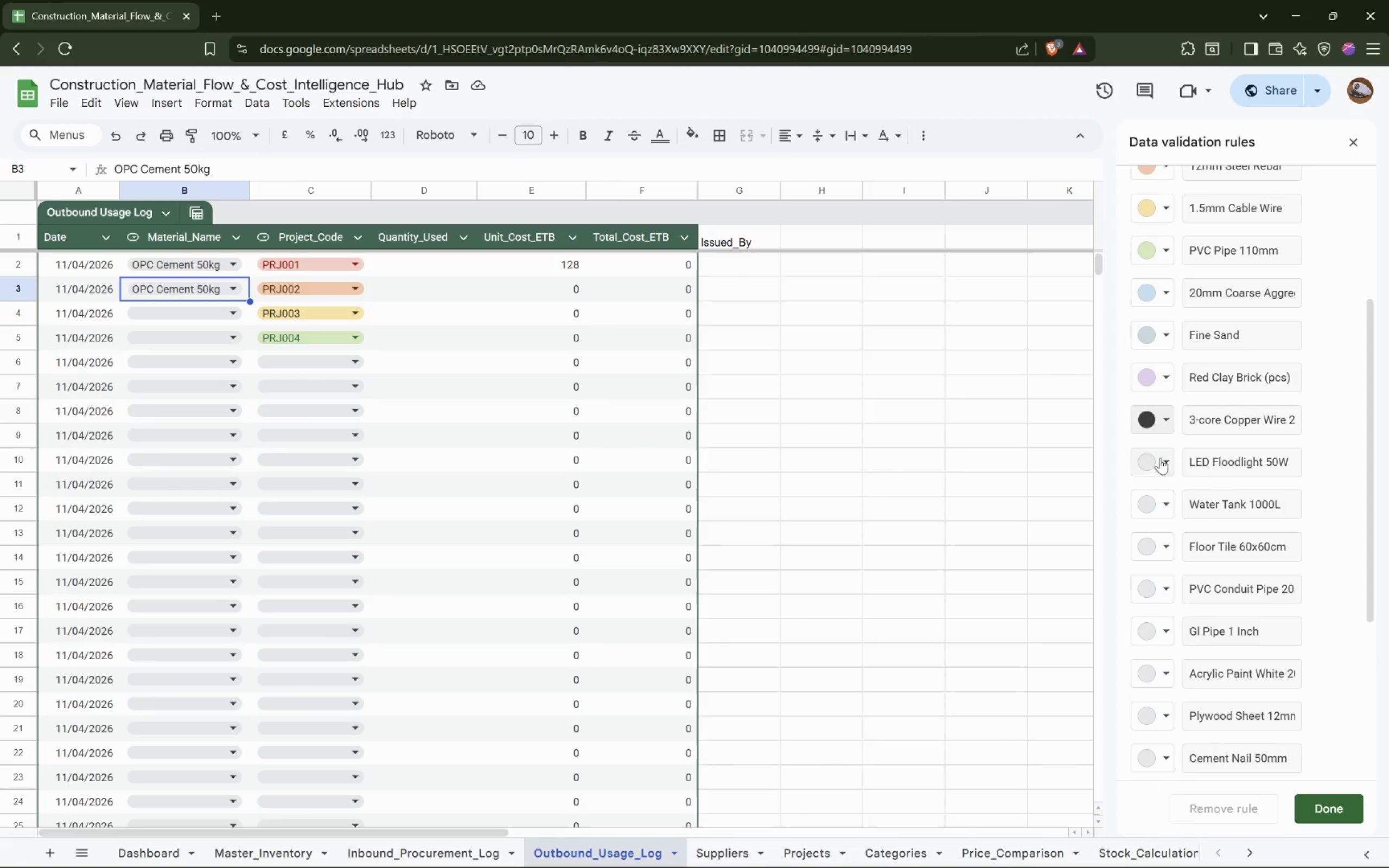 
left_click([1157, 464])
 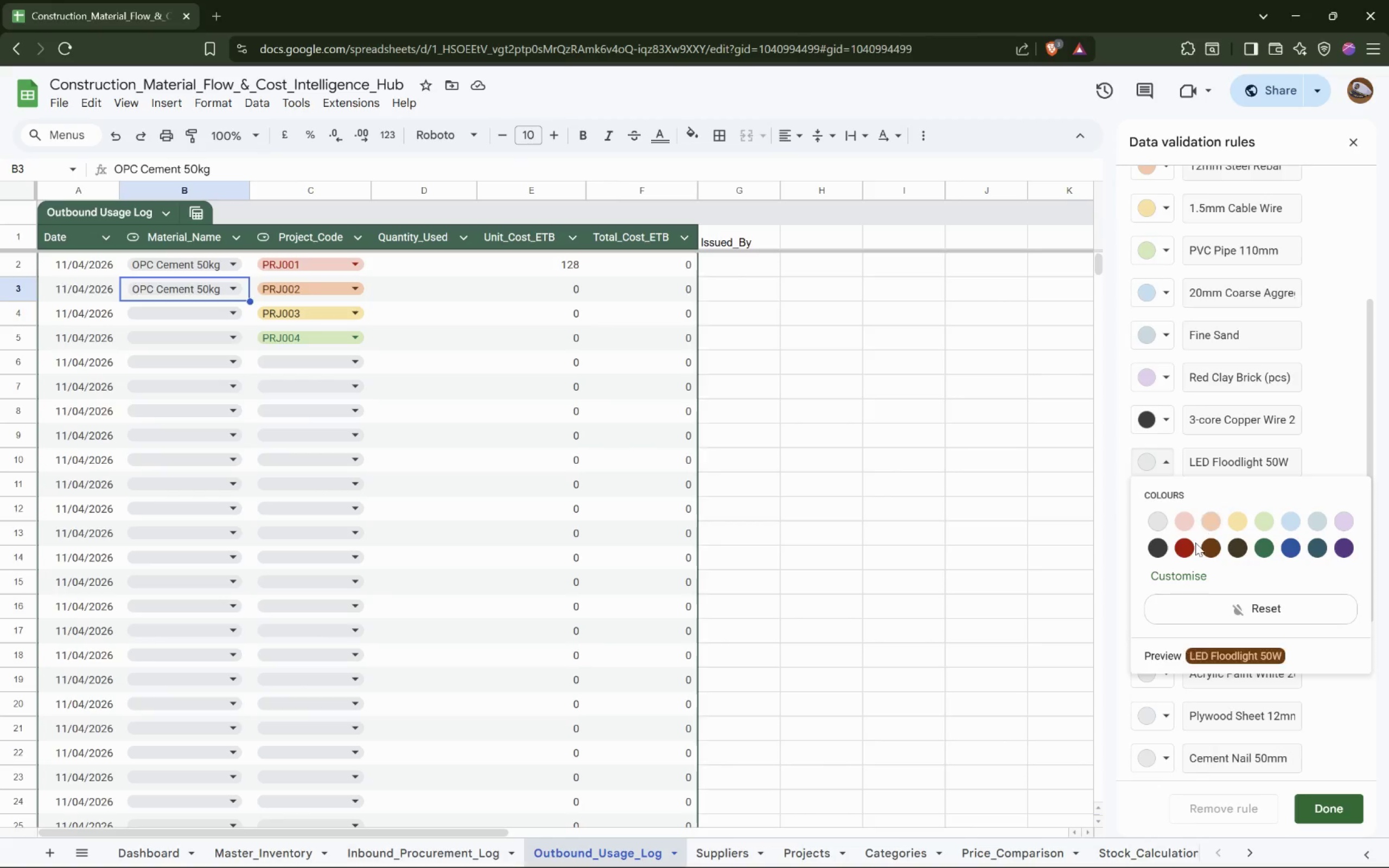 
left_click([1182, 547])
 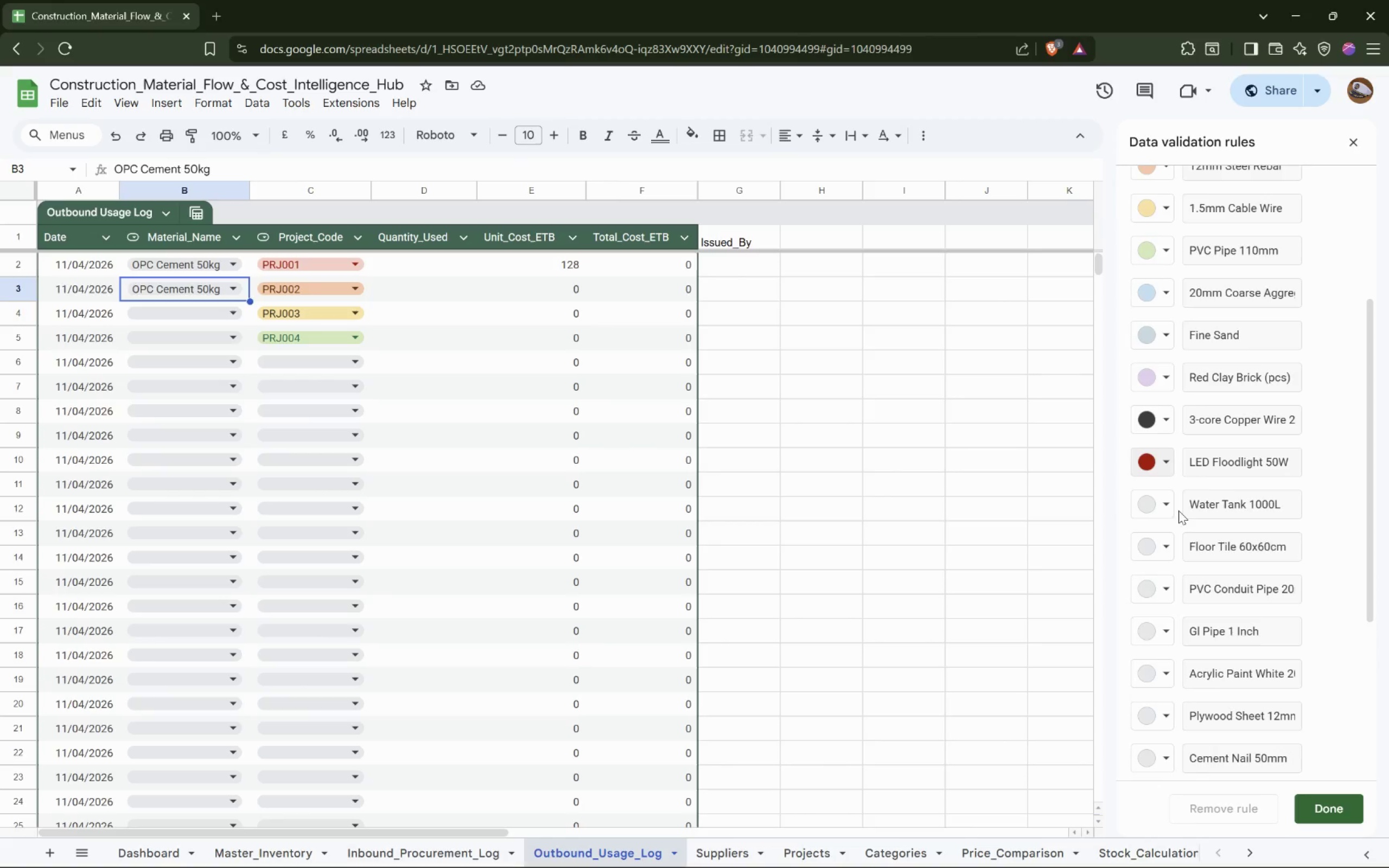 
left_click([1165, 506])
 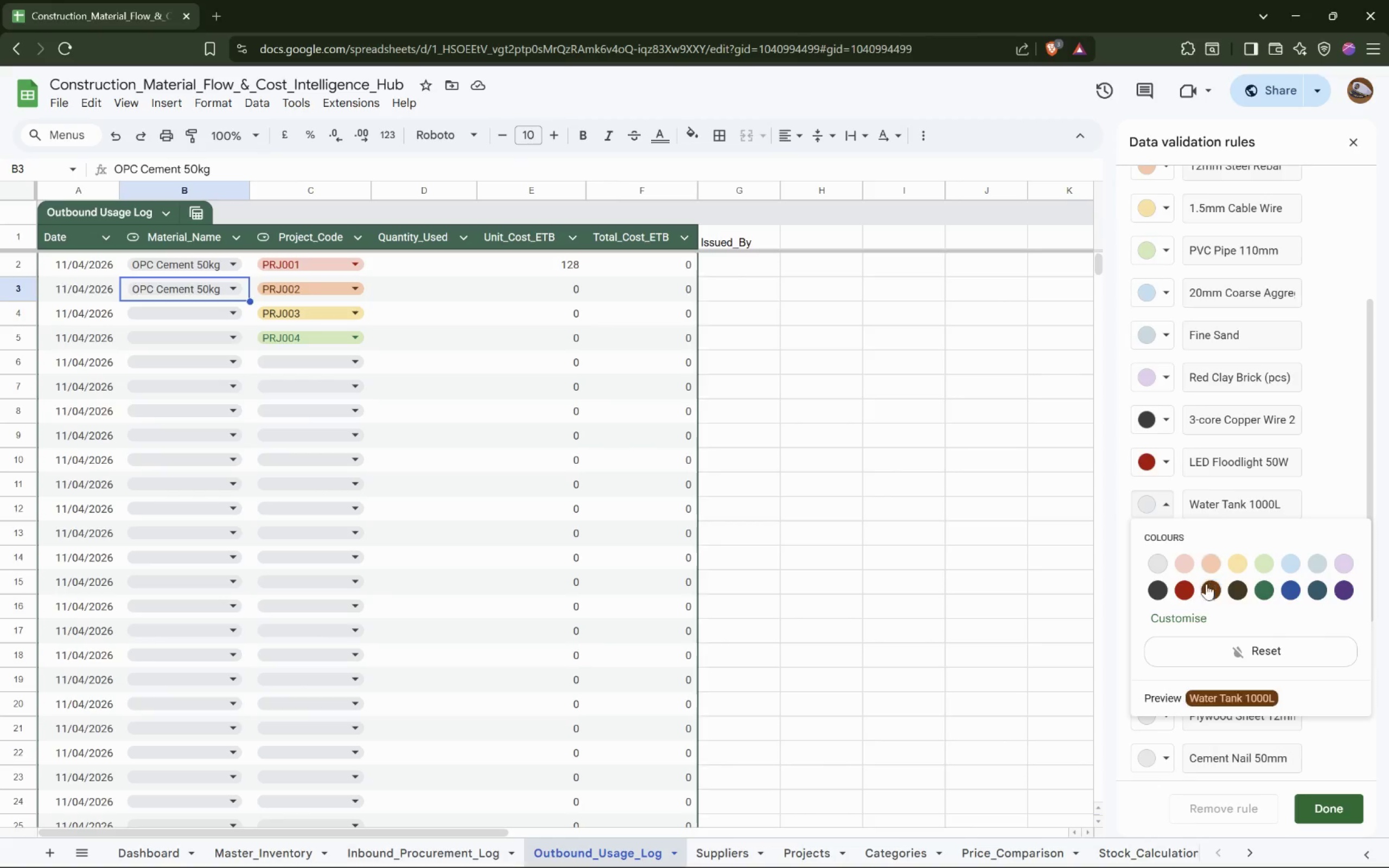 
left_click([1208, 590])
 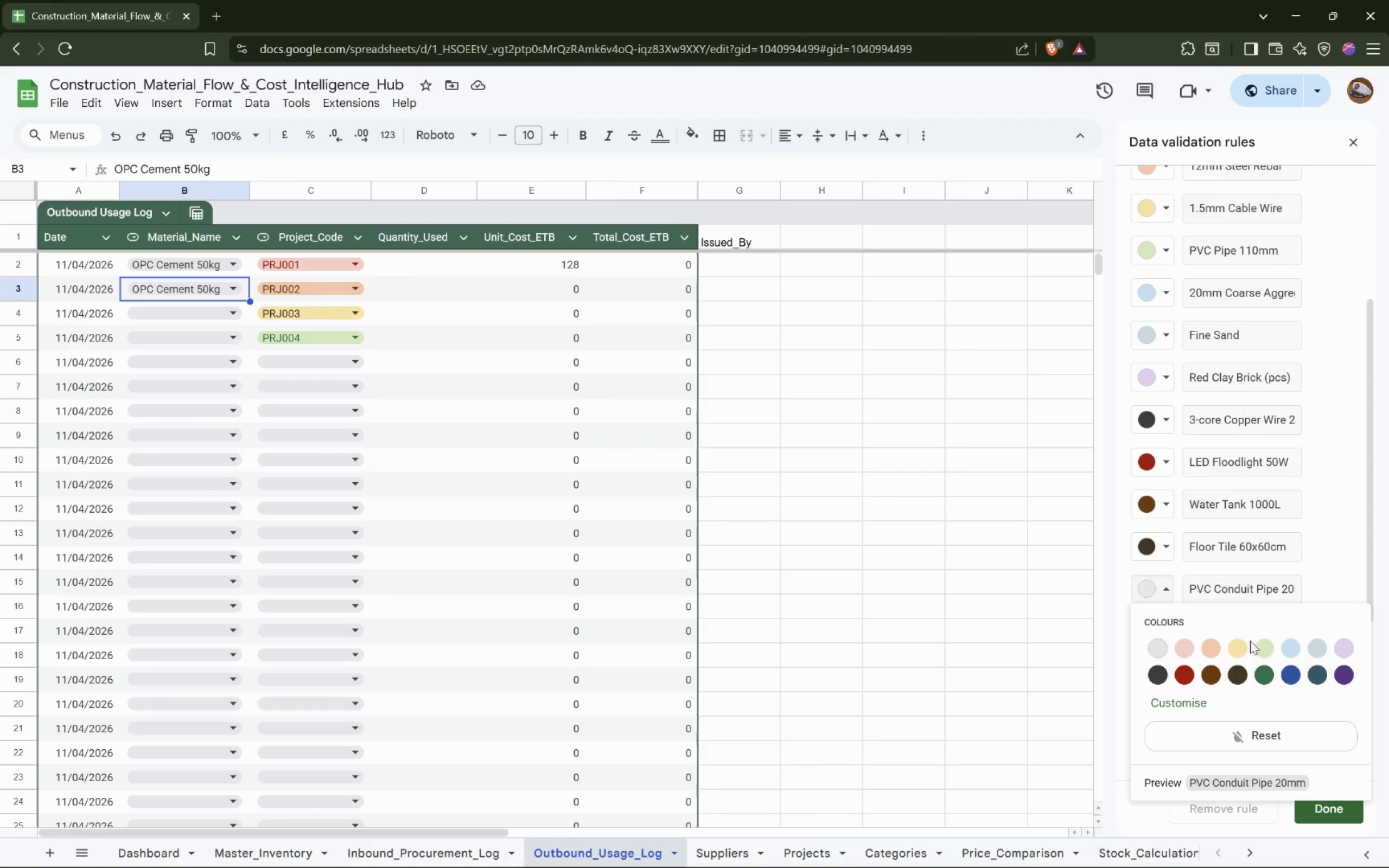 
scroll: coordinate [1263, 553], scroll_direction: down, amount: 4.0
 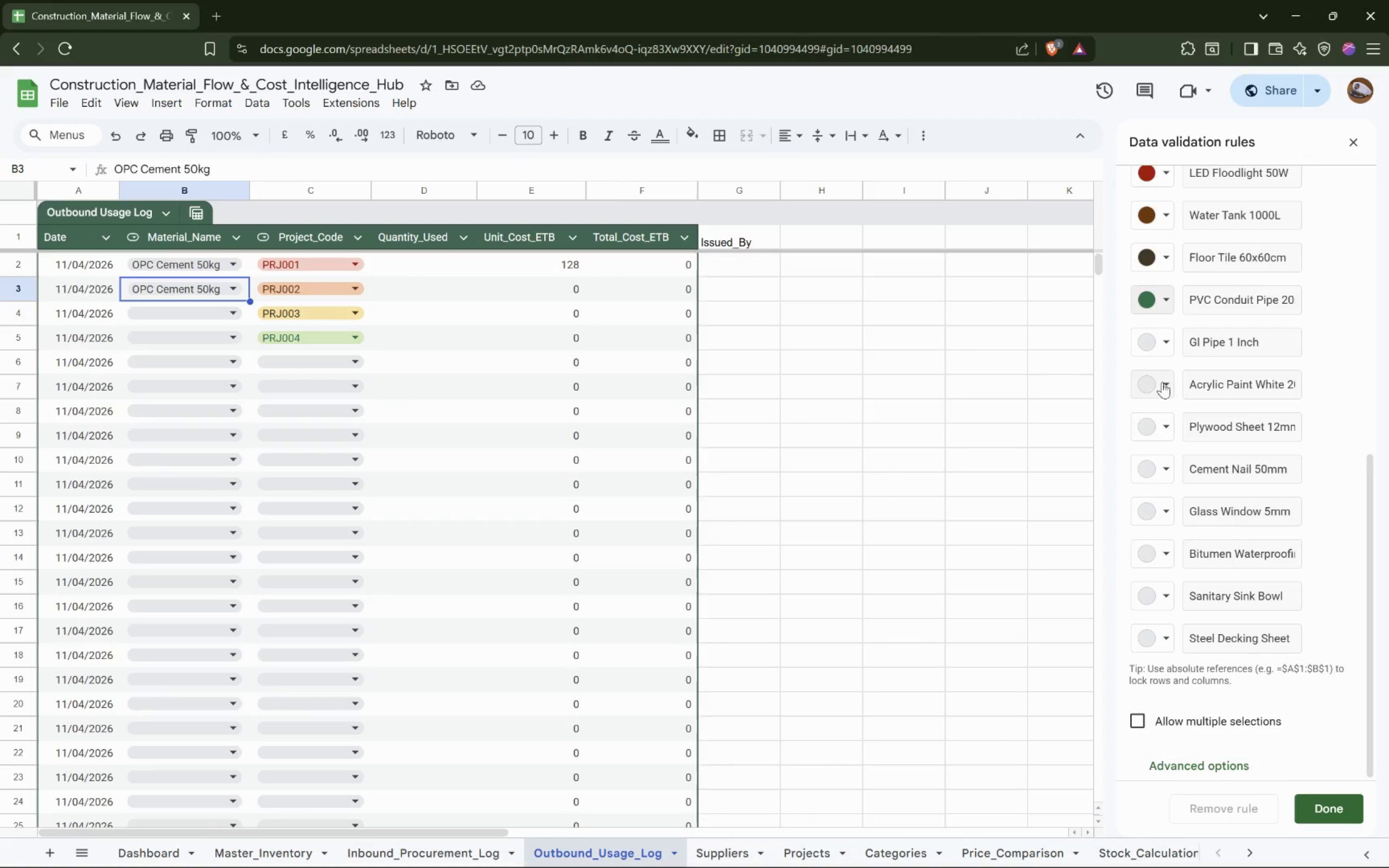 
left_click([1160, 345])
 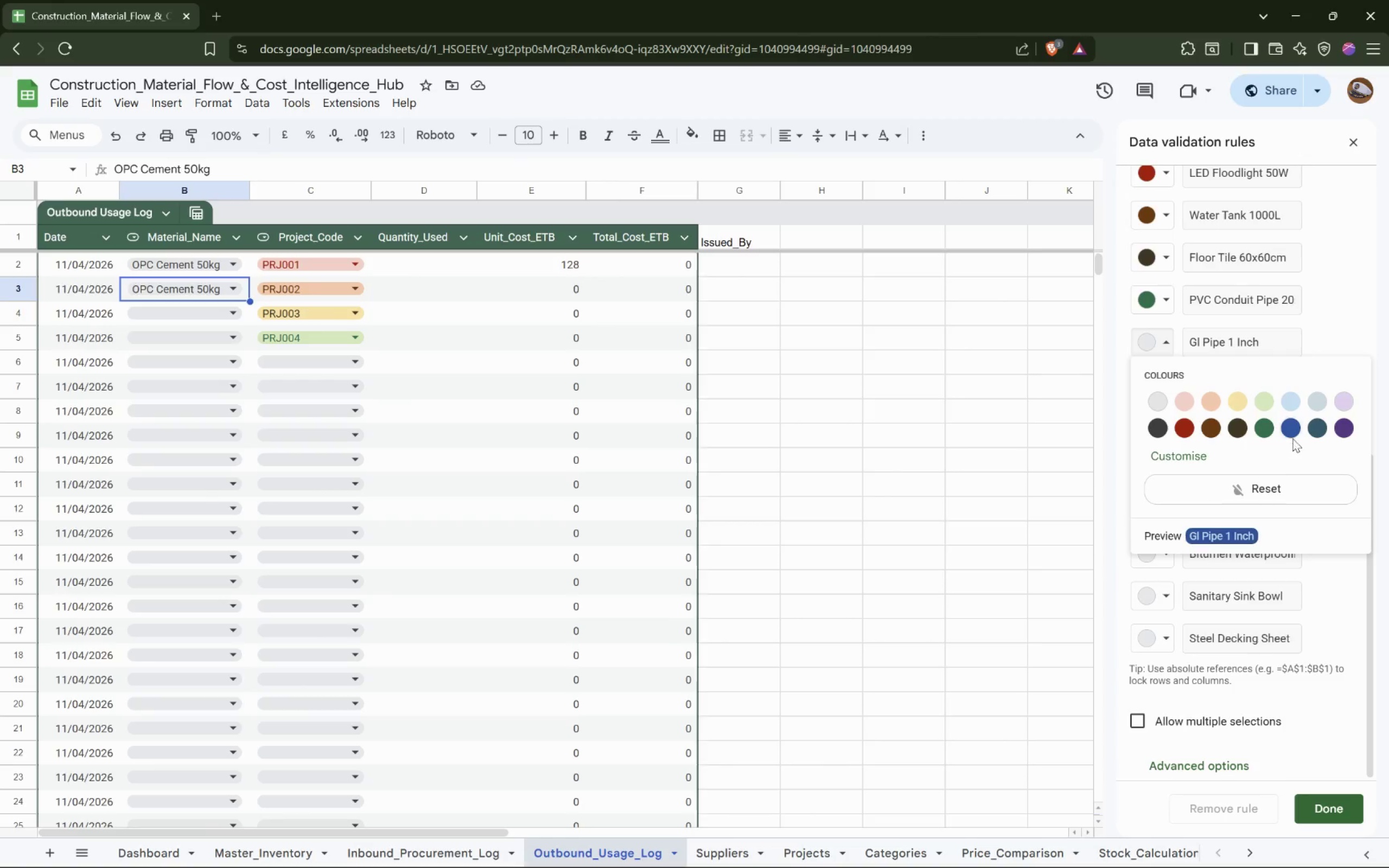 
left_click([1293, 425])
 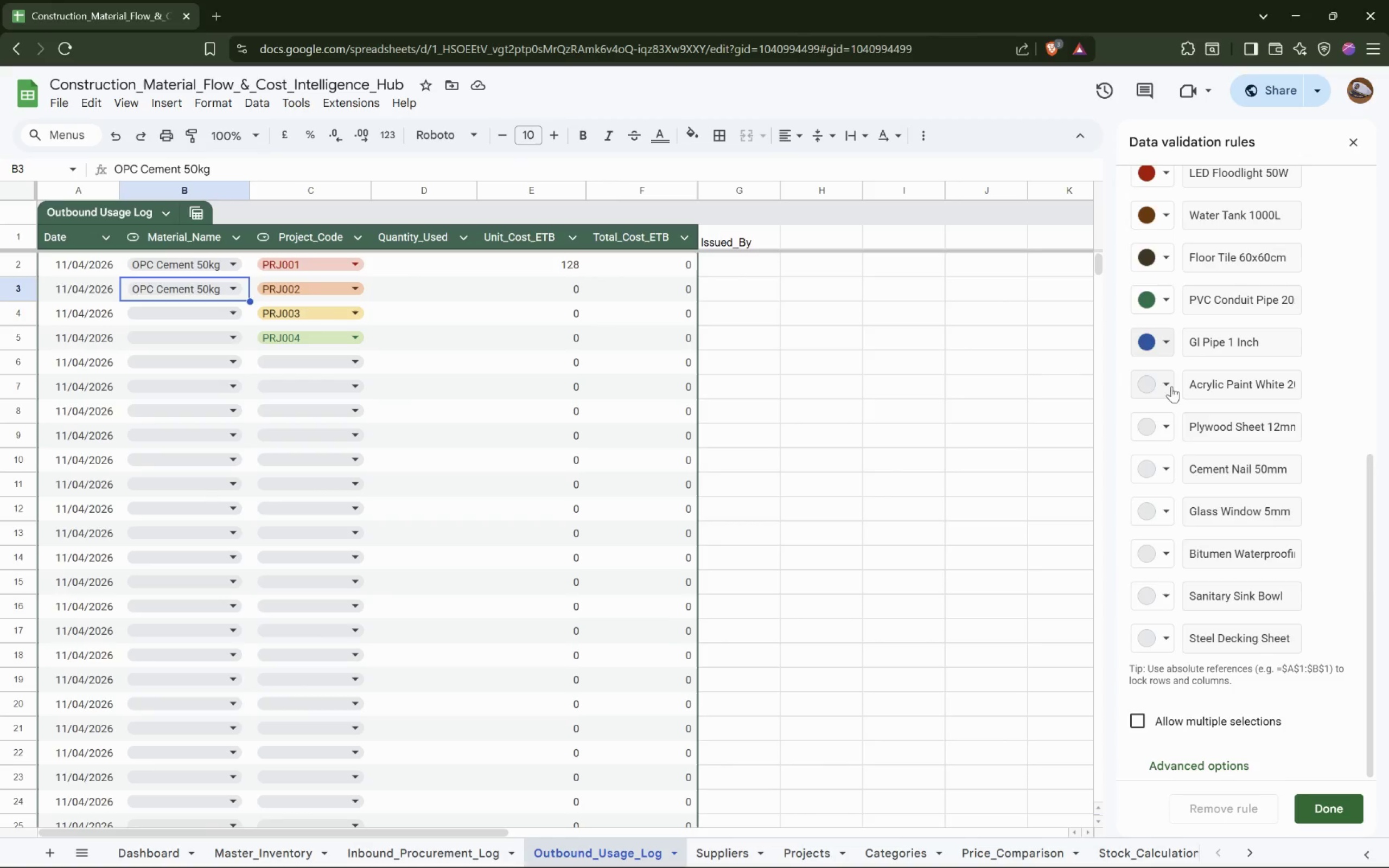 
left_click([1161, 377])
 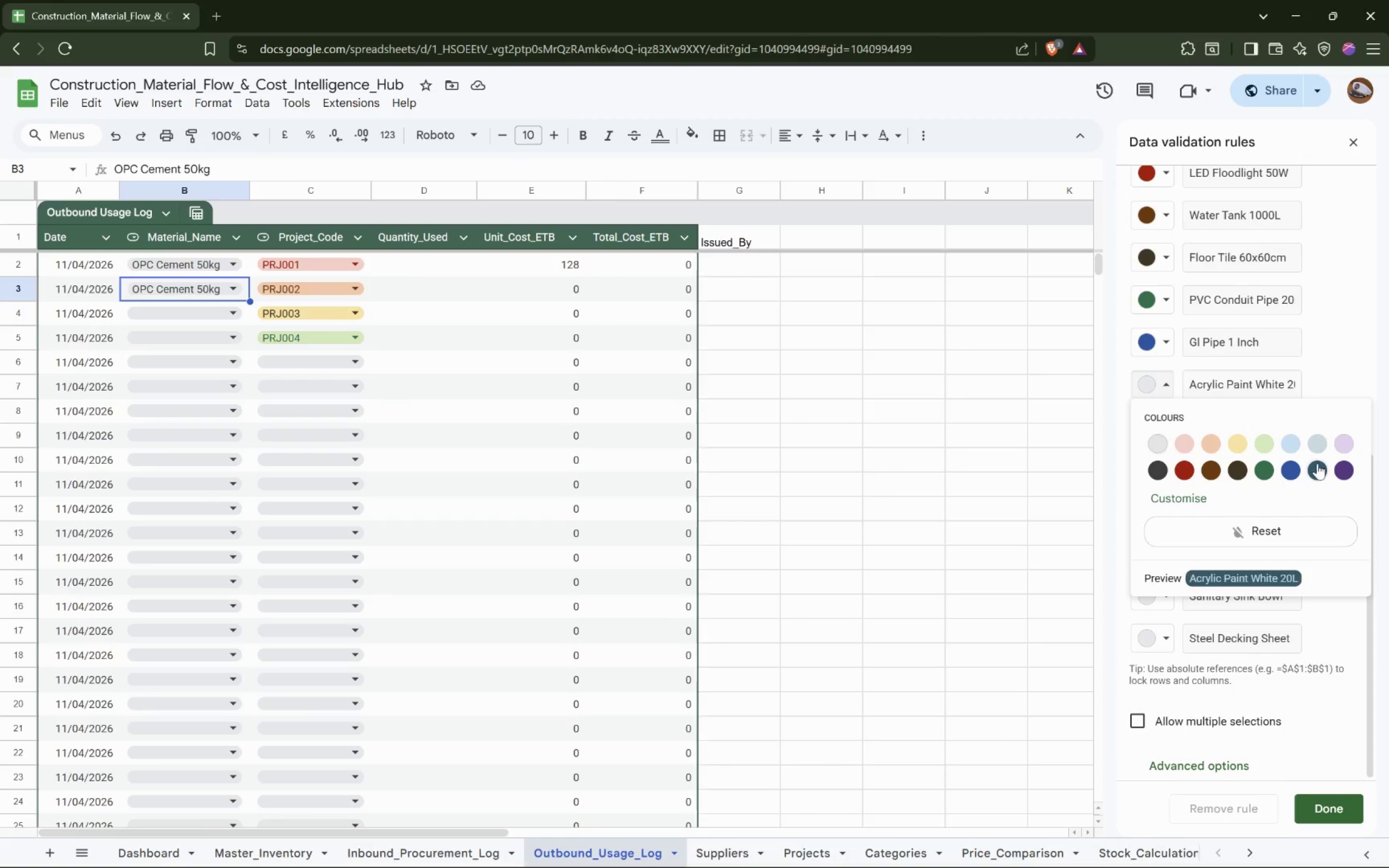 
left_click([1315, 473])
 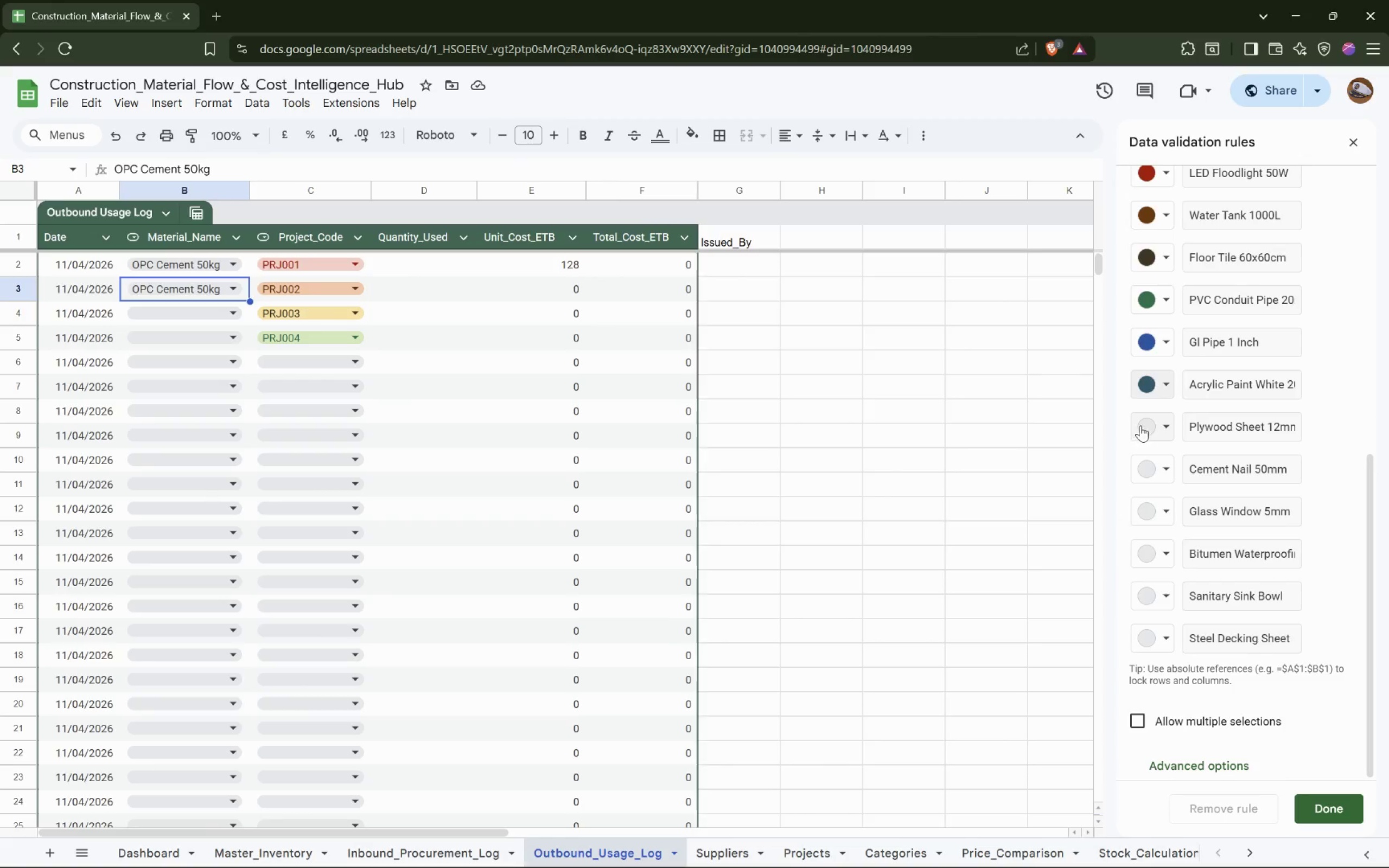 
left_click([1163, 422])
 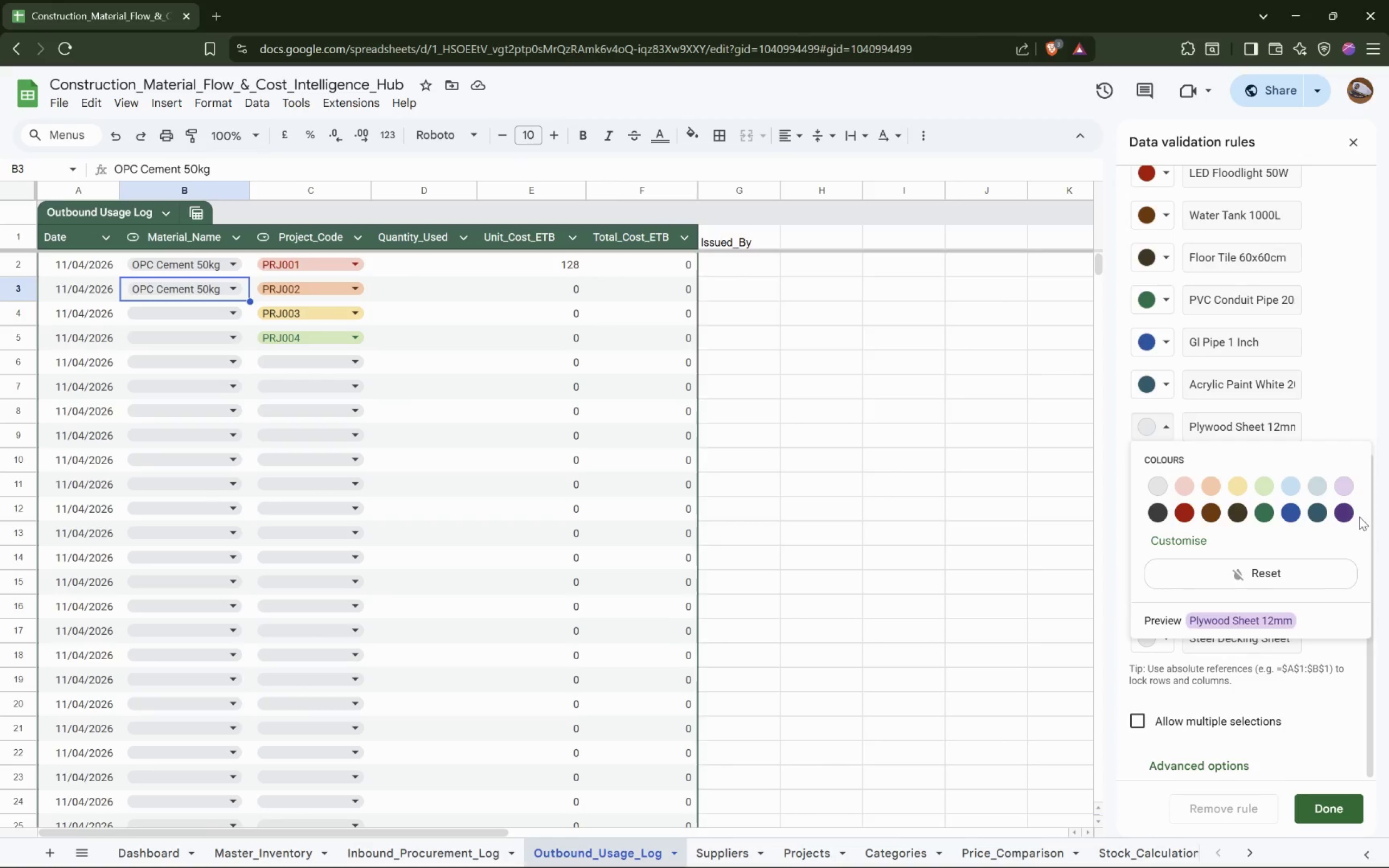 
left_click([1349, 515])
 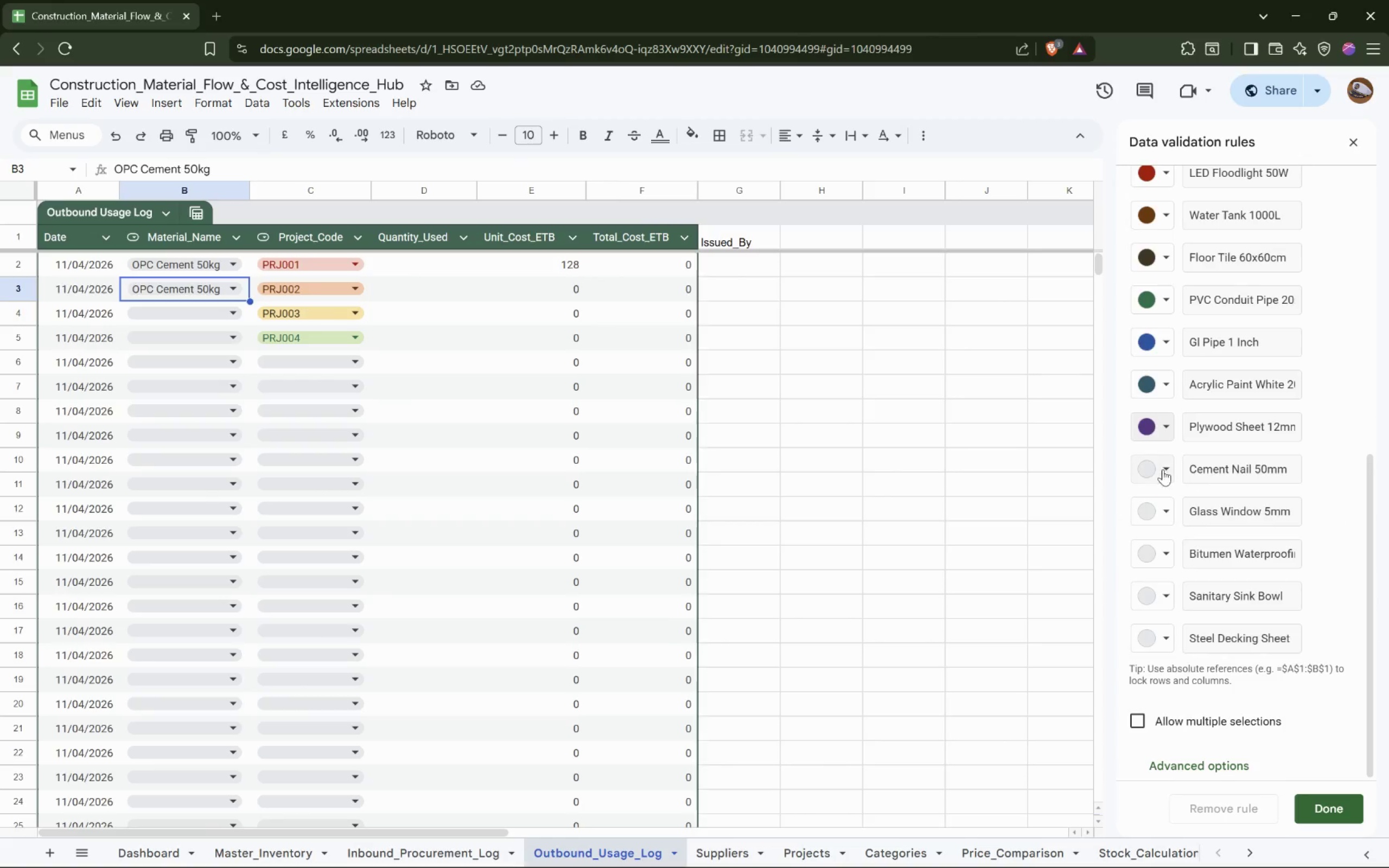 
left_click([1161, 468])
 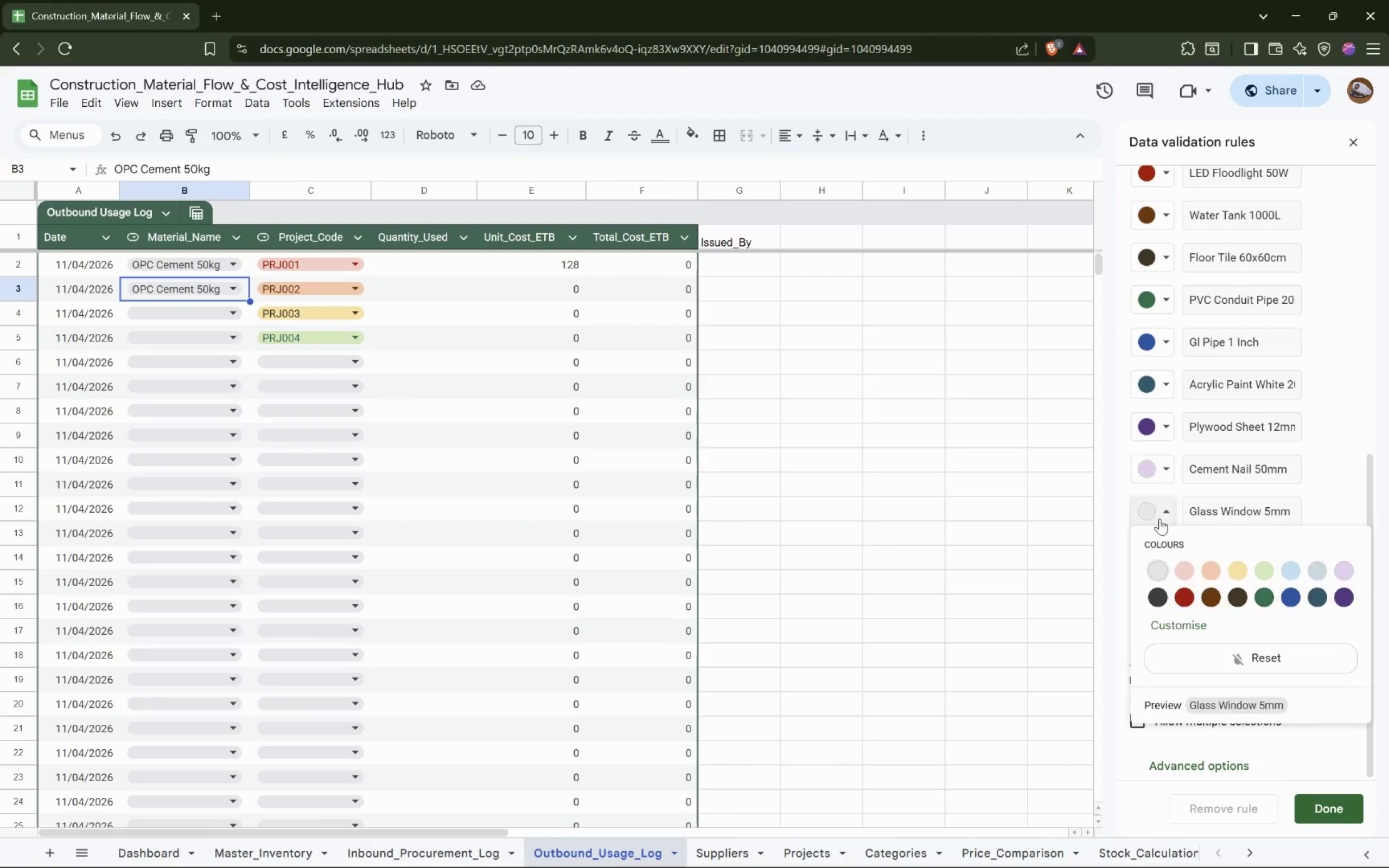 
left_click([1315, 564])
 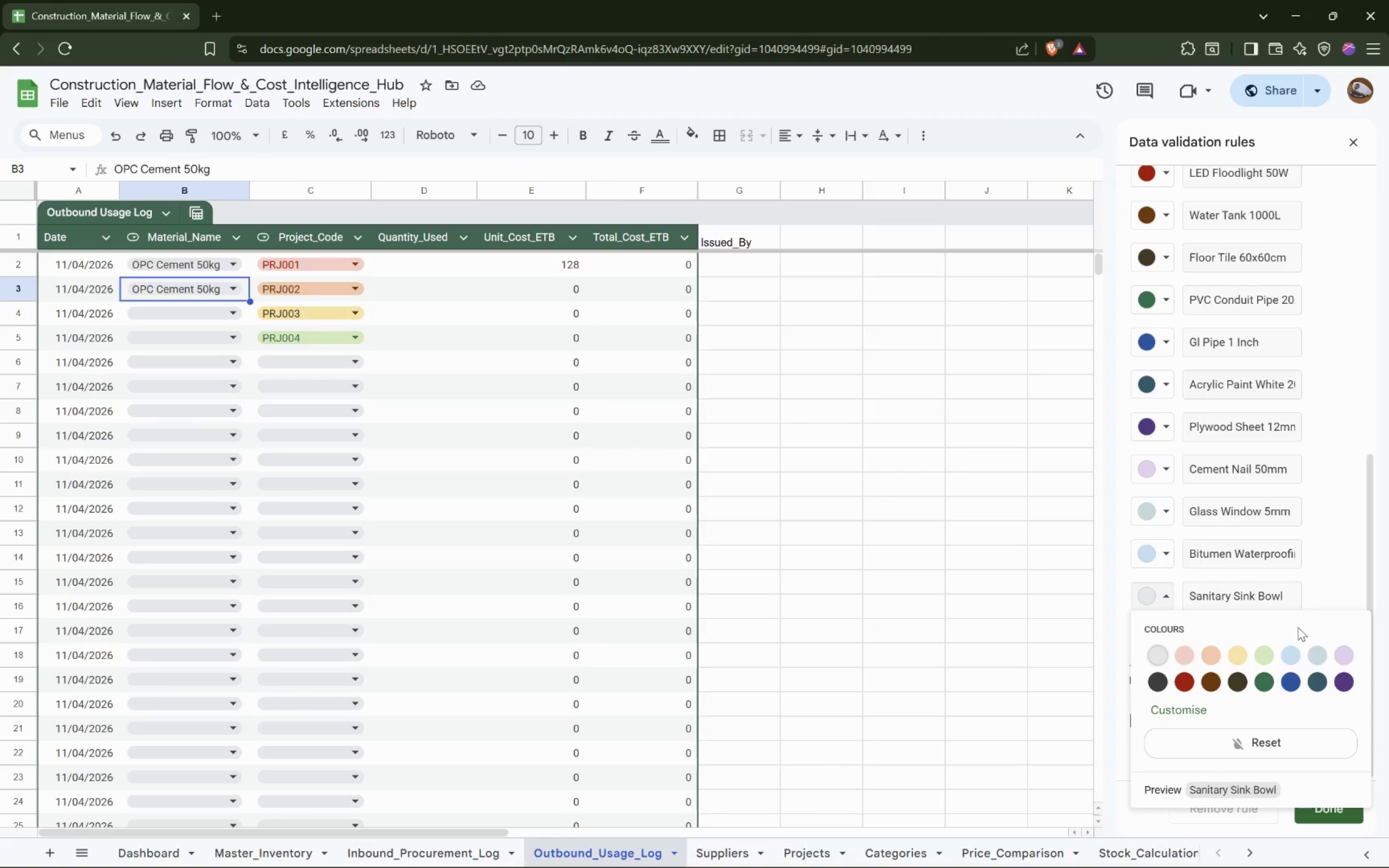 
left_click([1268, 653])
 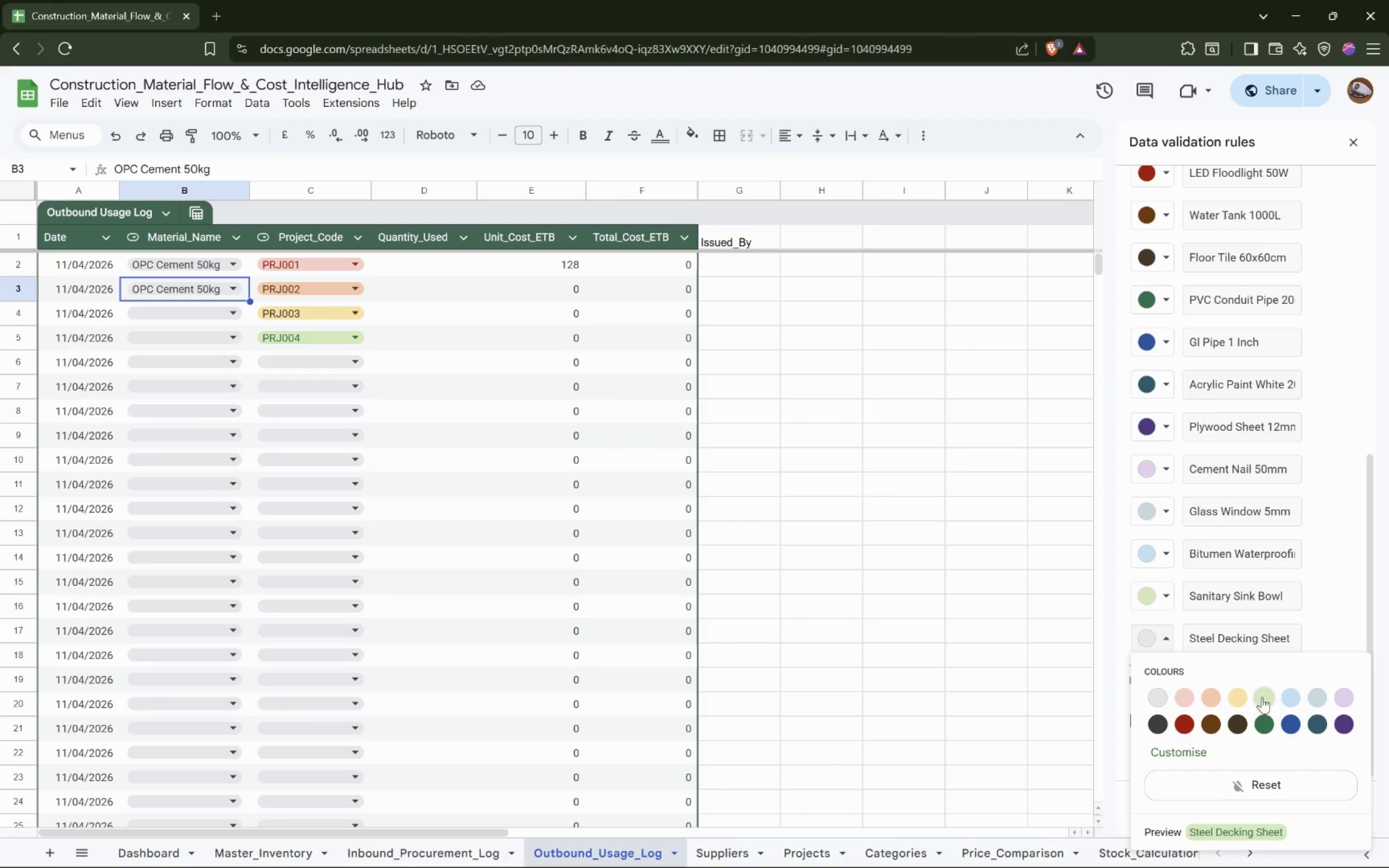 
left_click([1240, 694])
 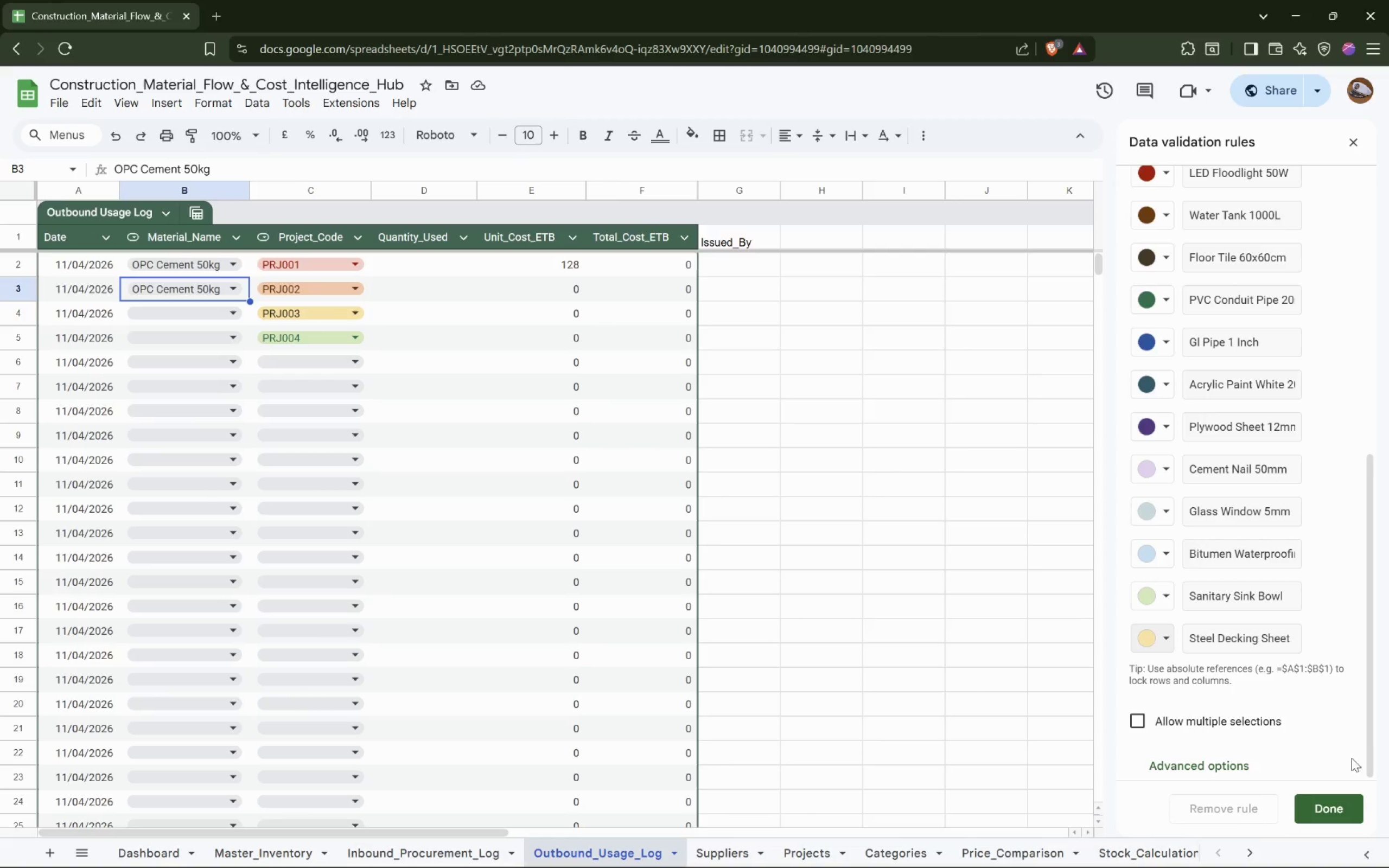 
left_click([1329, 806])
 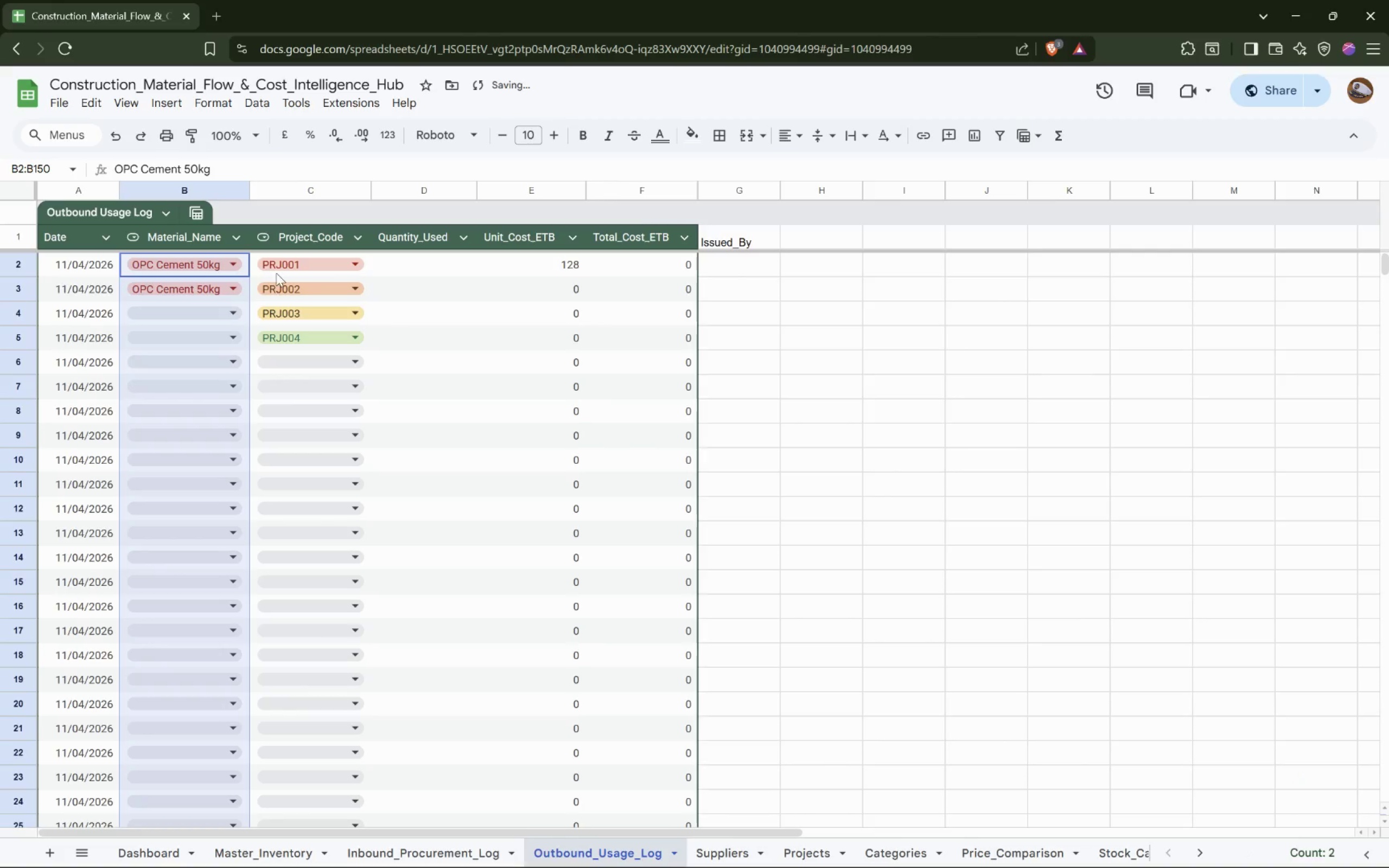 
left_click([191, 291])
 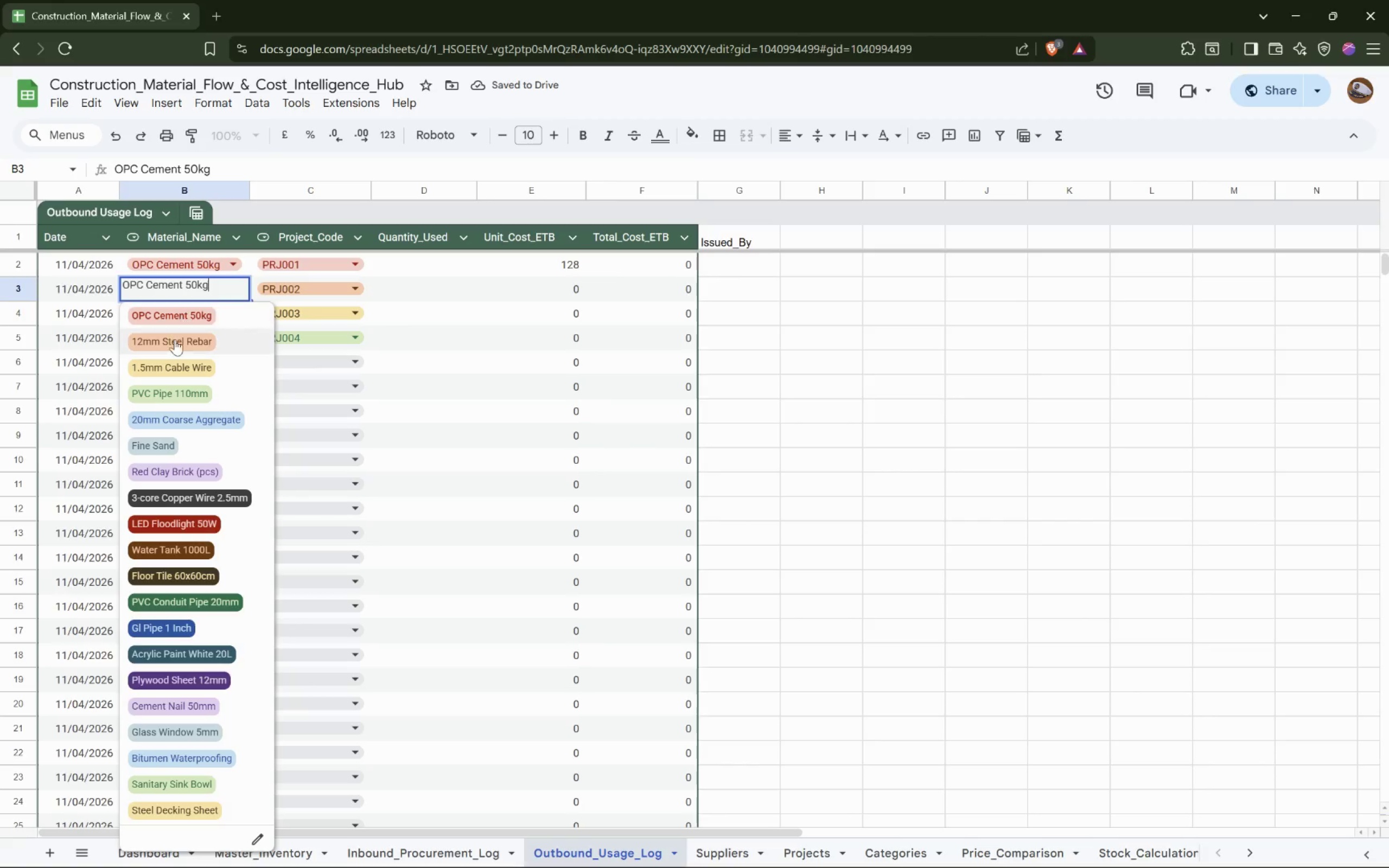 
left_click([174, 345])
 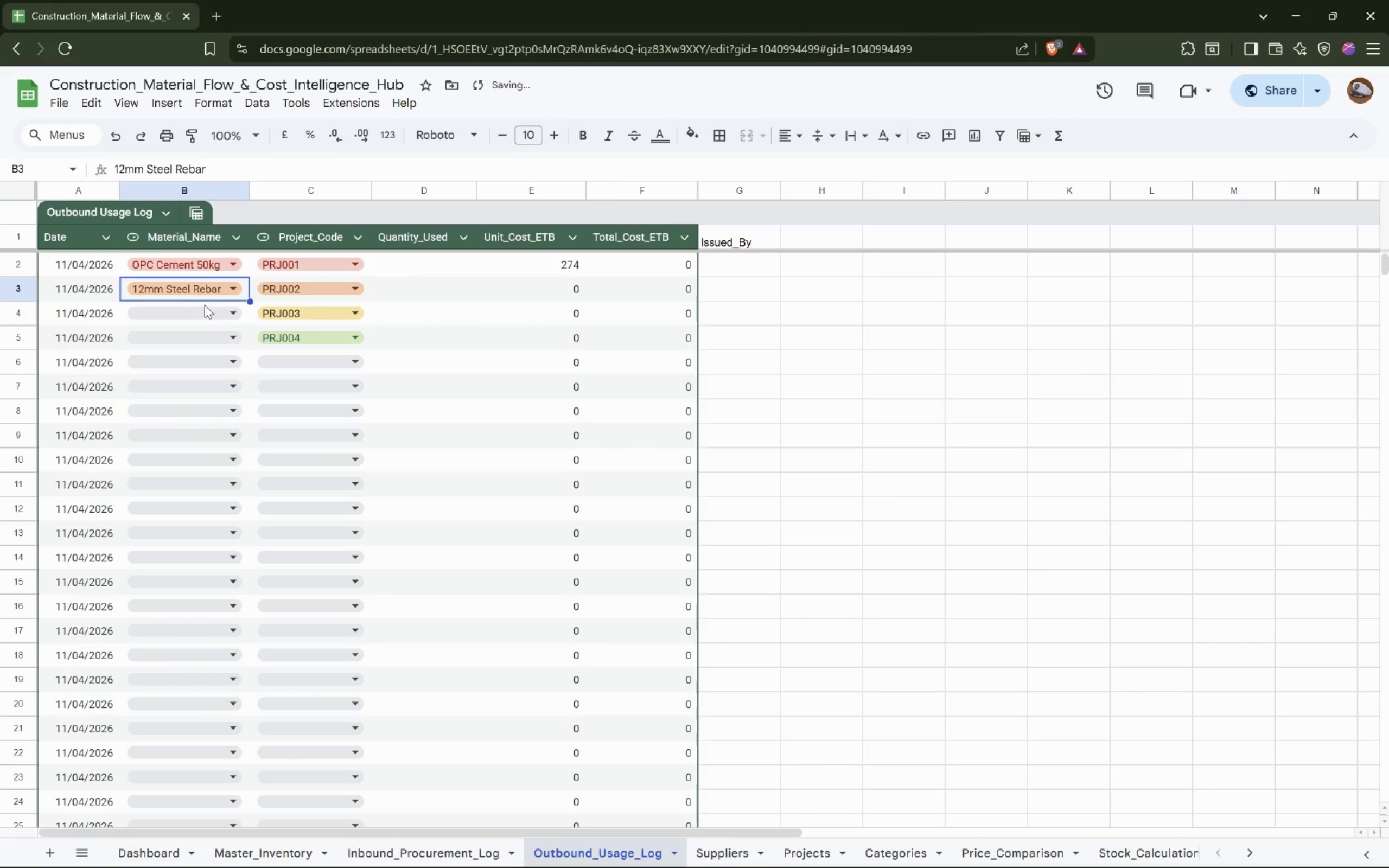 
left_click([219, 310])
 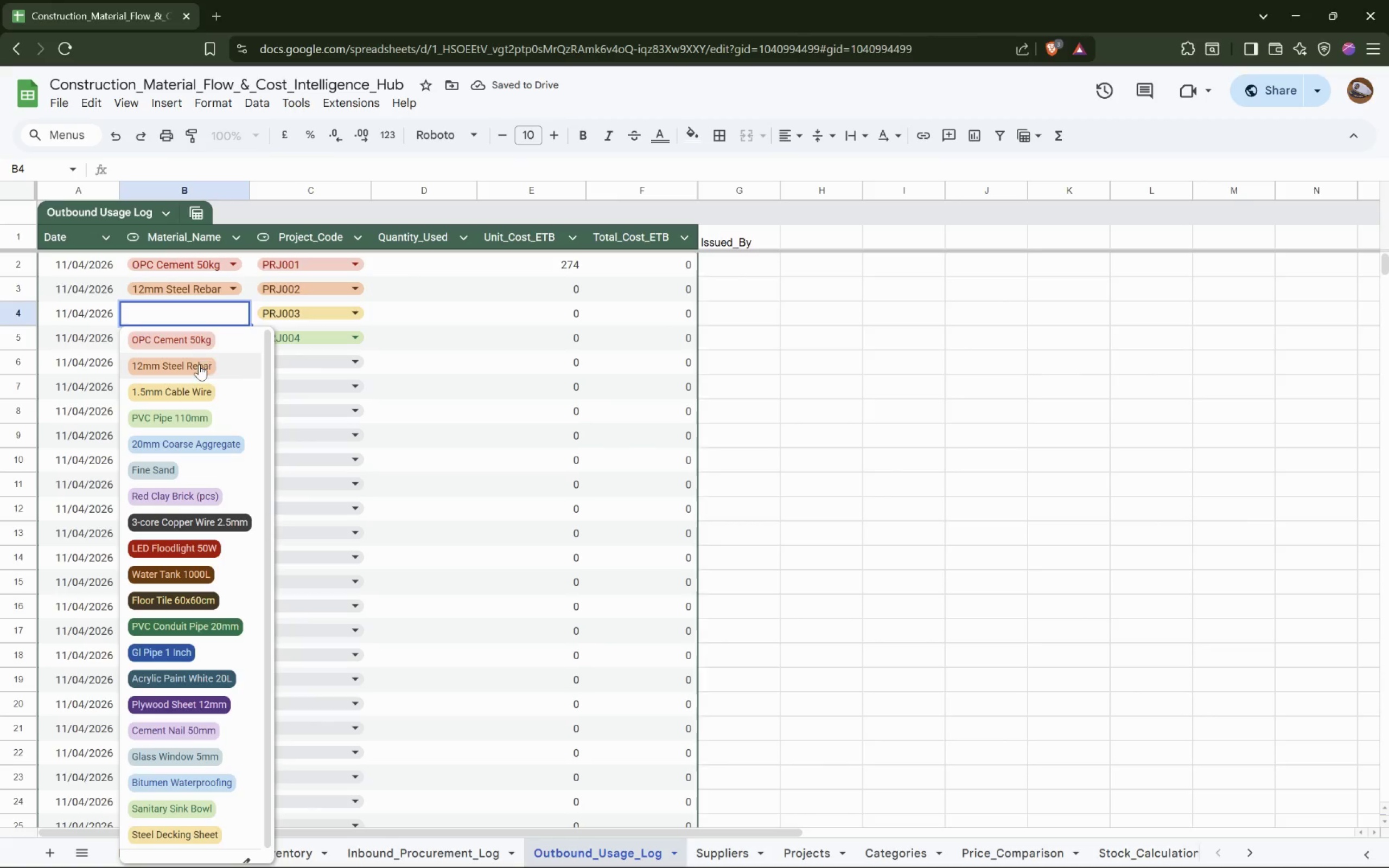 
left_click([191, 384])
 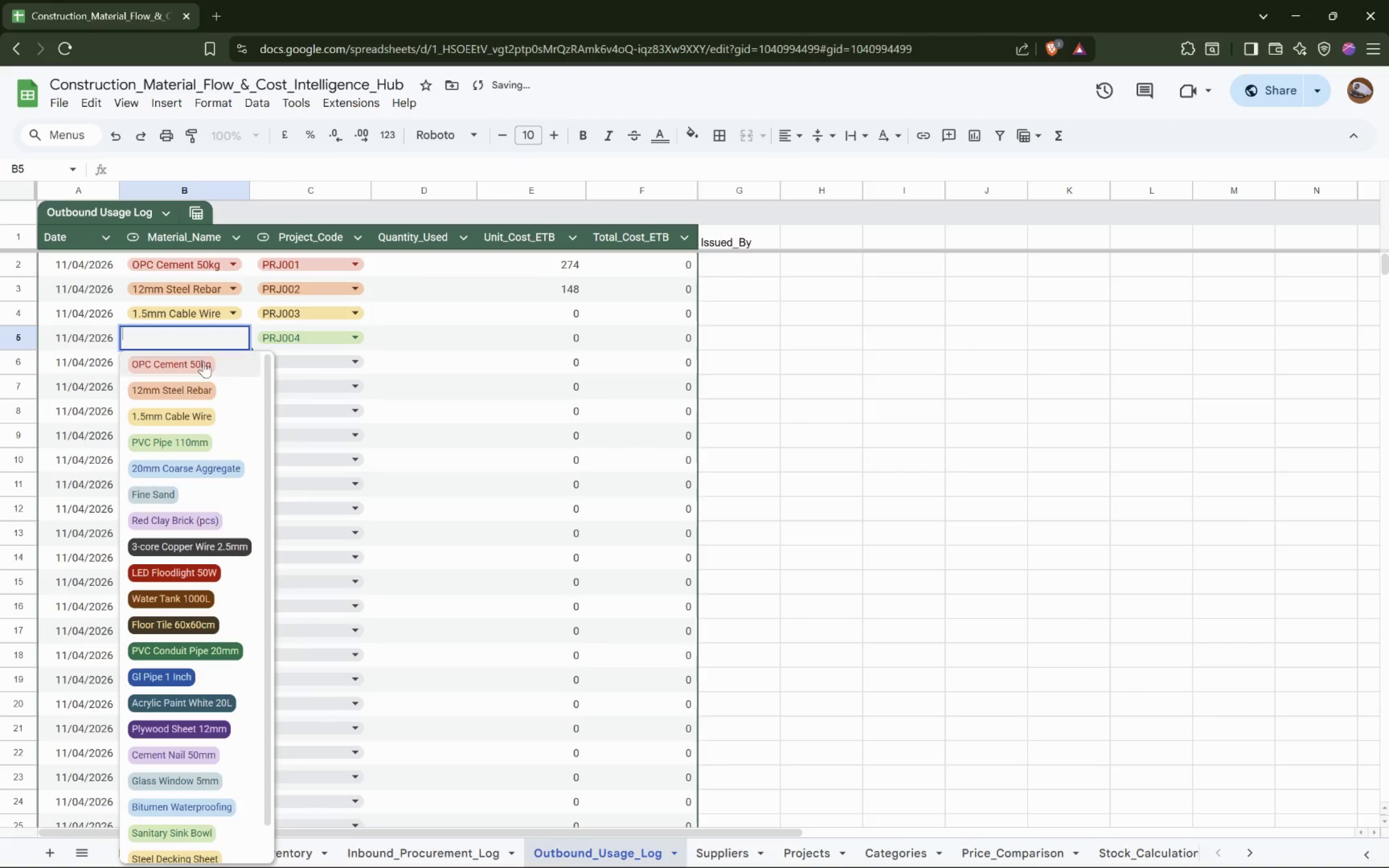 
left_click([179, 440])
 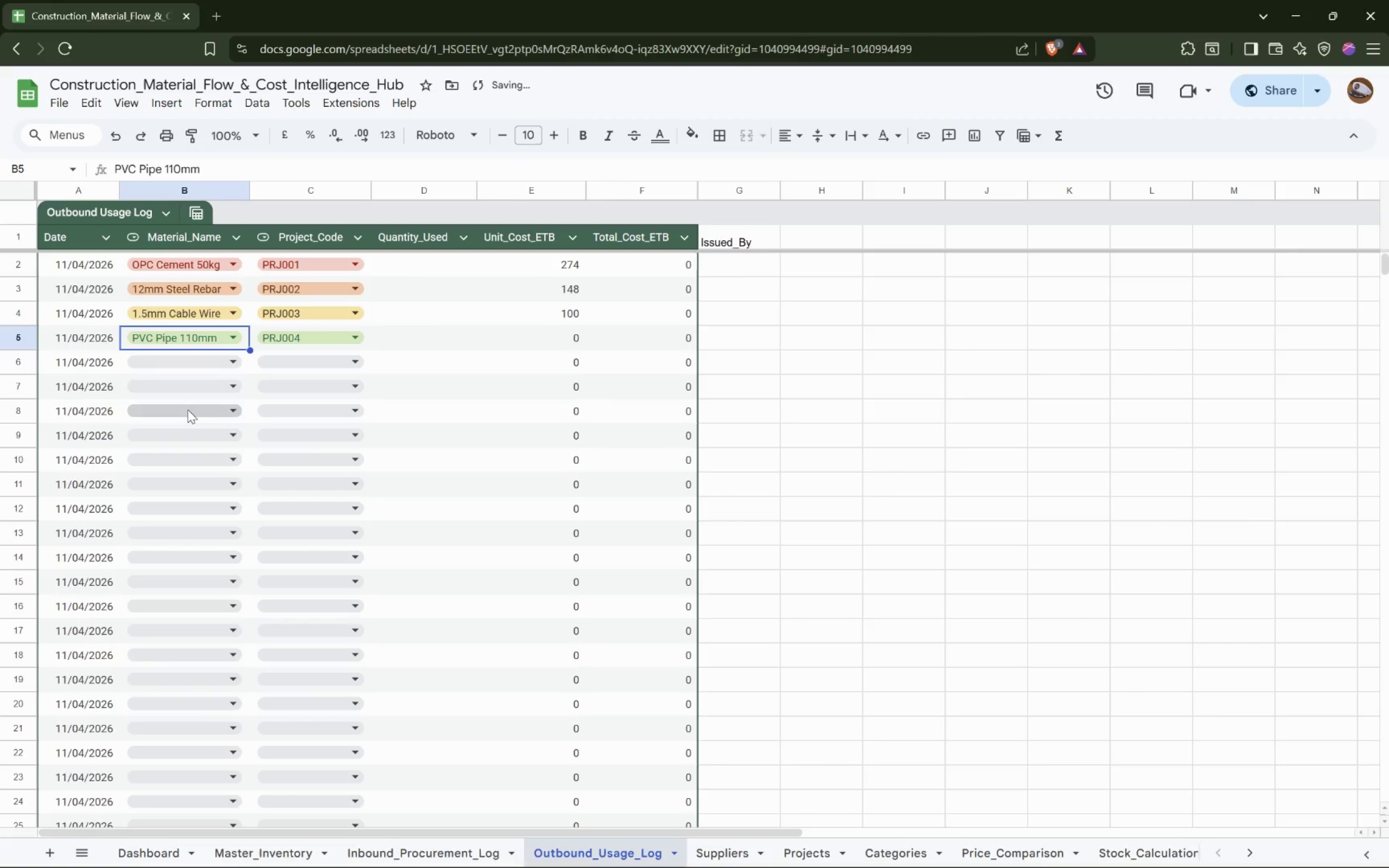 
left_click([220, 359])
 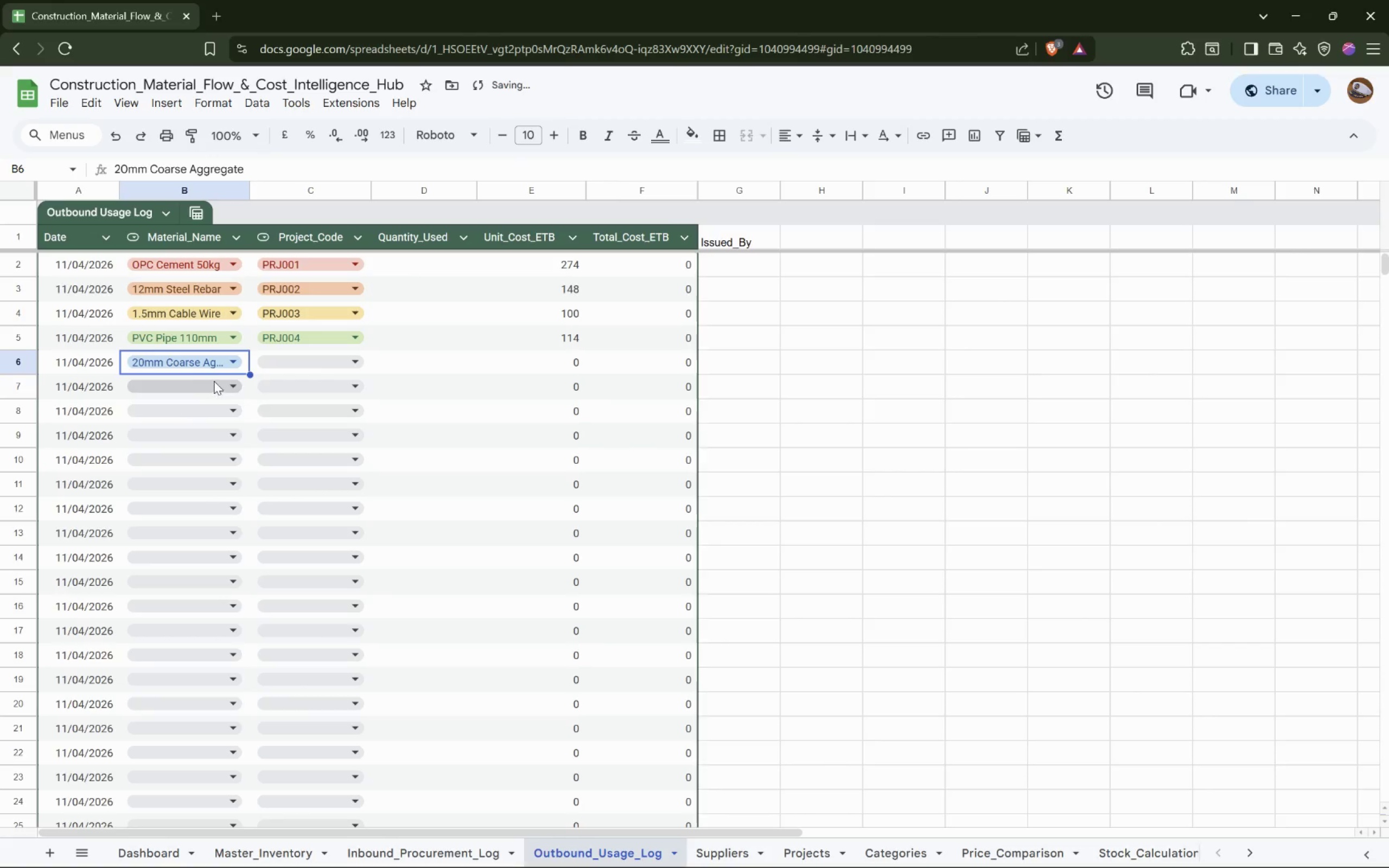 
key(Control+S)
 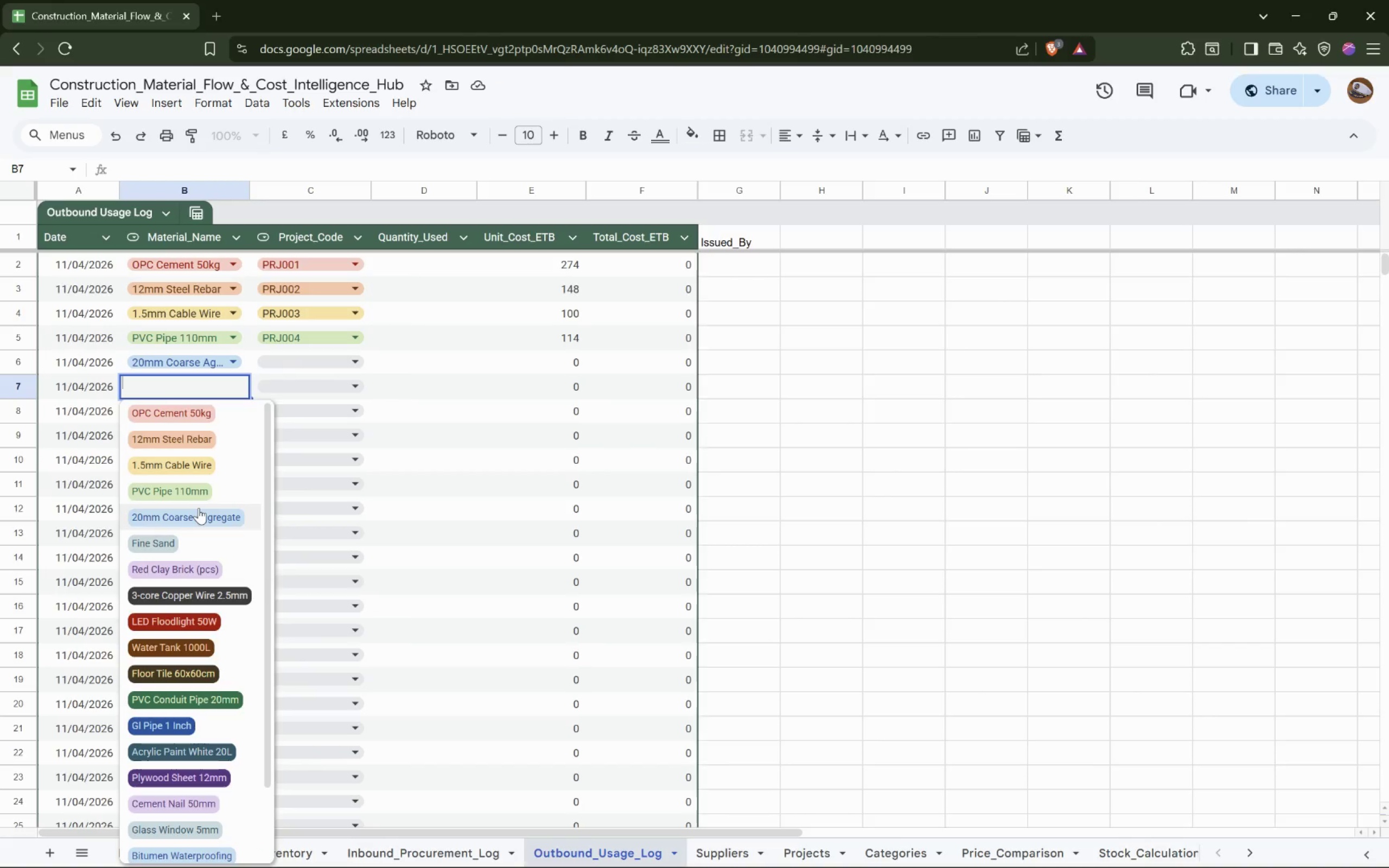 
wait(5.77)
 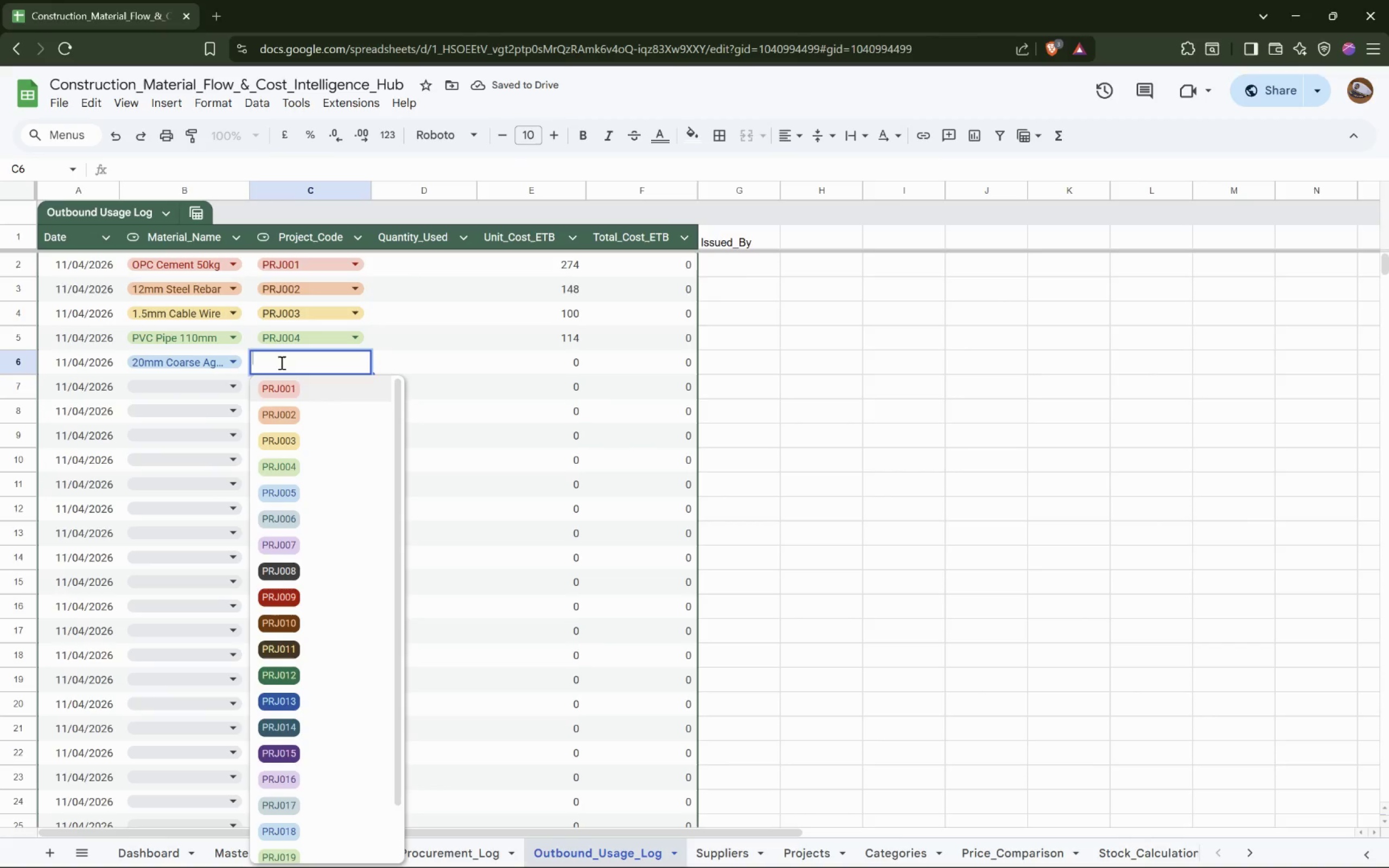 
left_click([225, 397])
 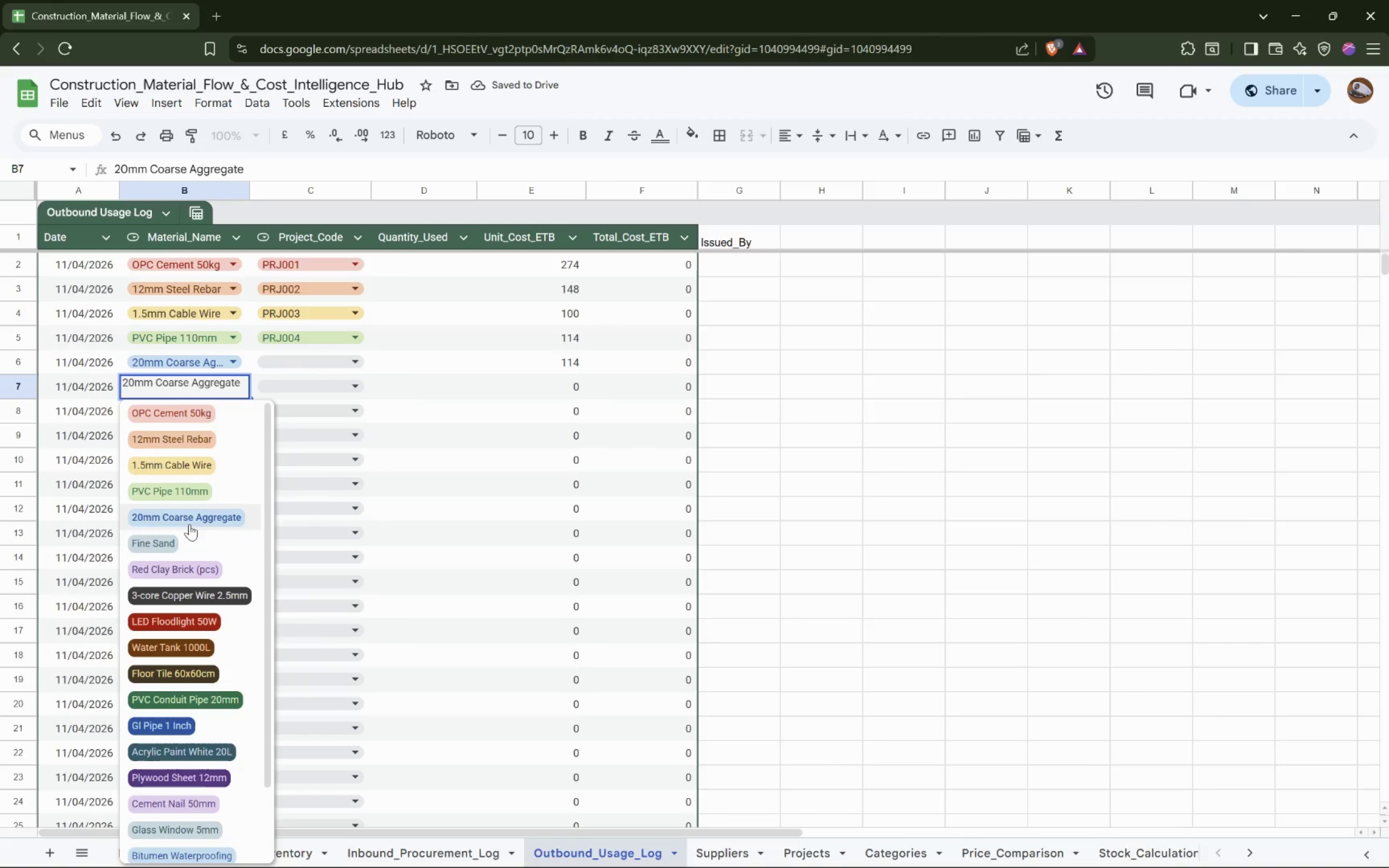 
left_click([187, 527])
 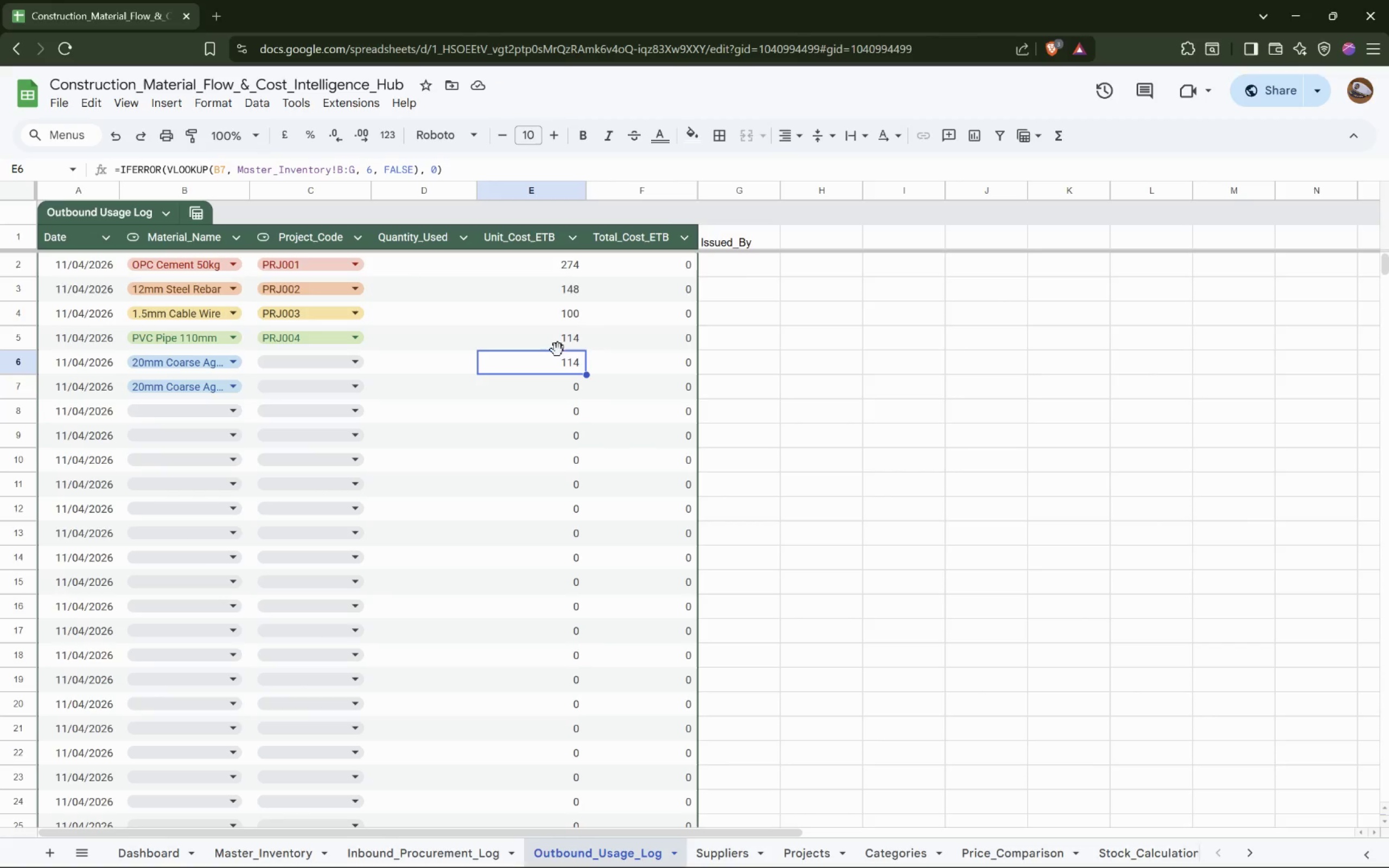 
wait(5.47)
 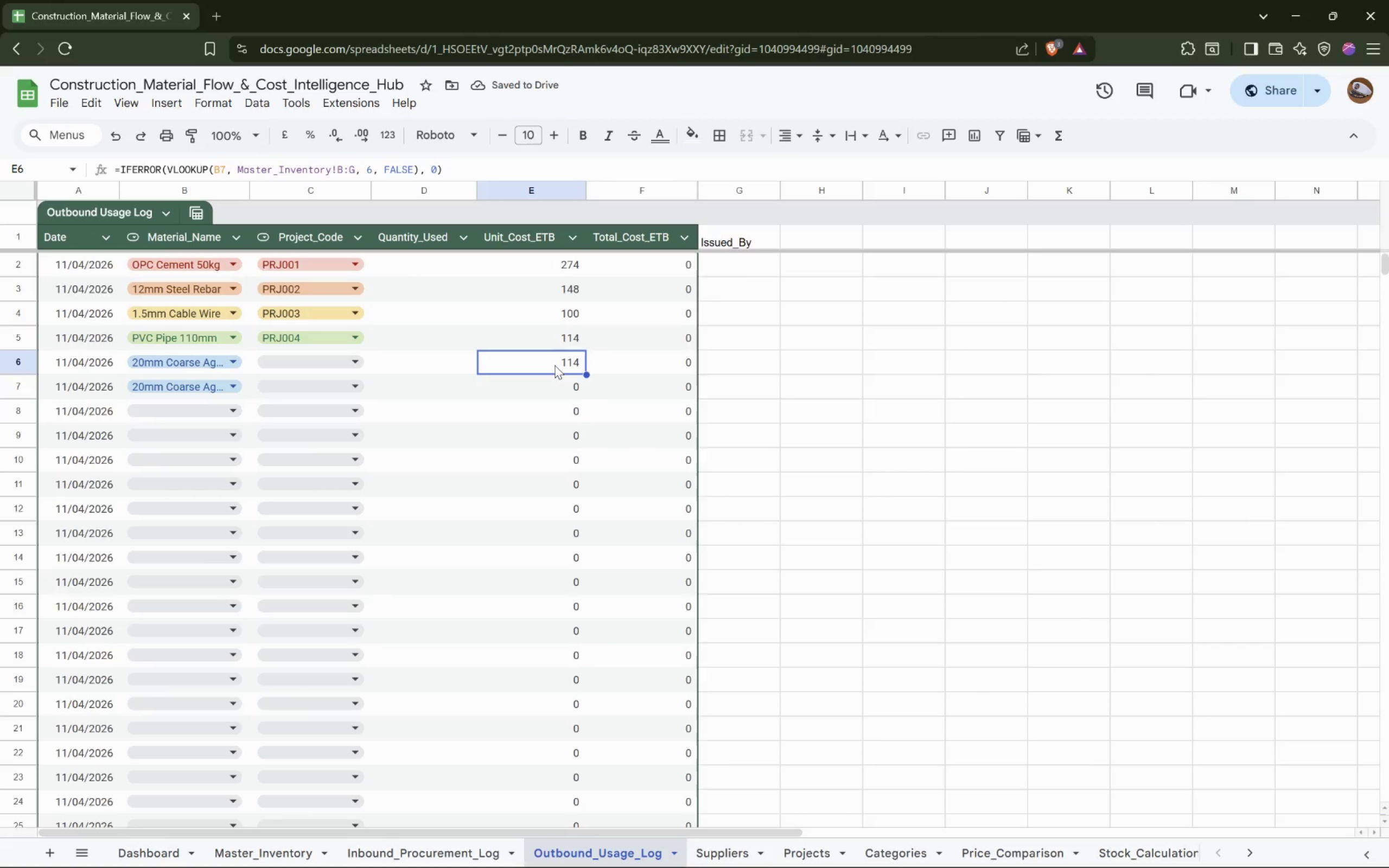 
left_click([570, 267])
 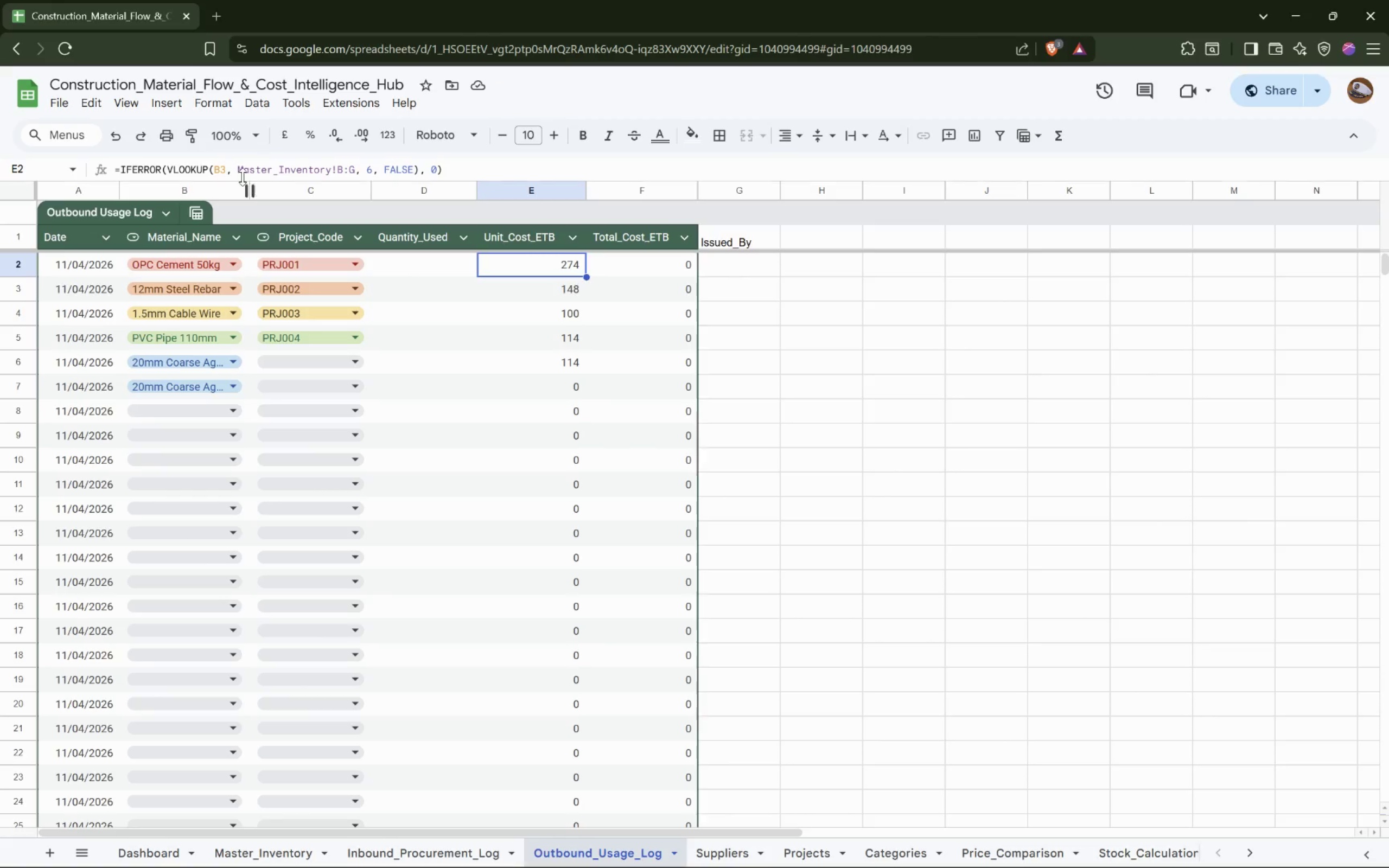 
left_click([227, 169])
 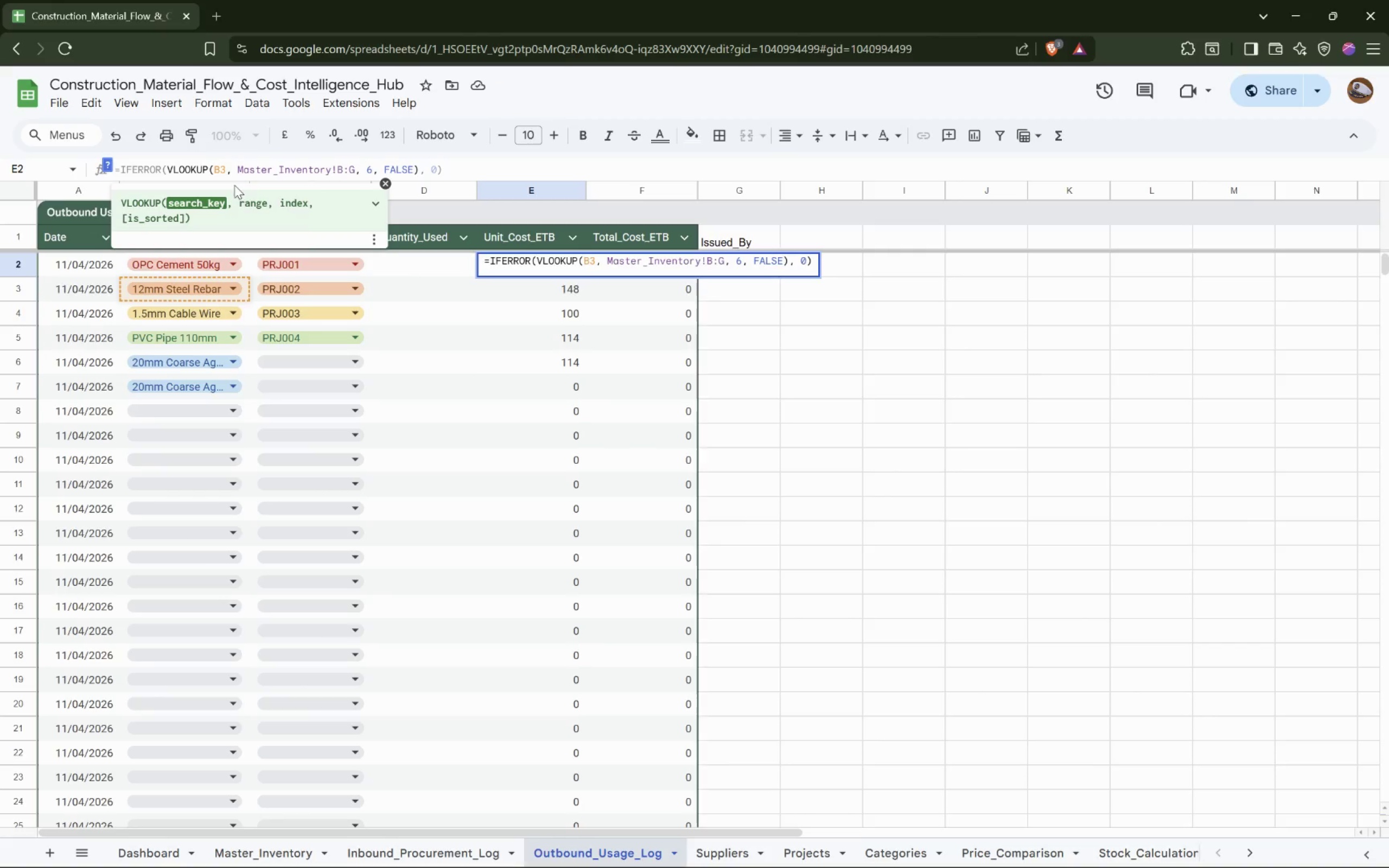 
key(Backspace)
 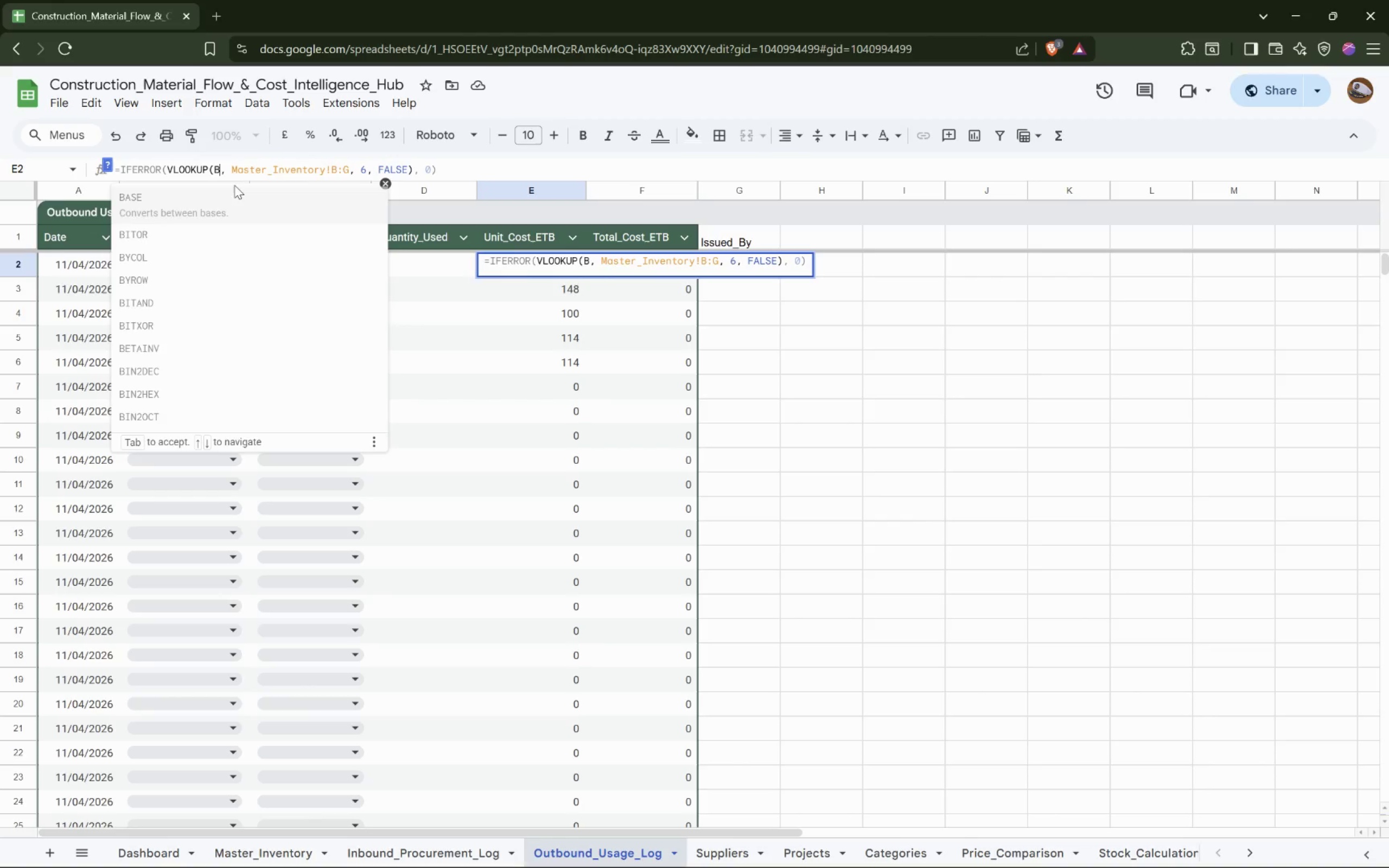 
key(2)
 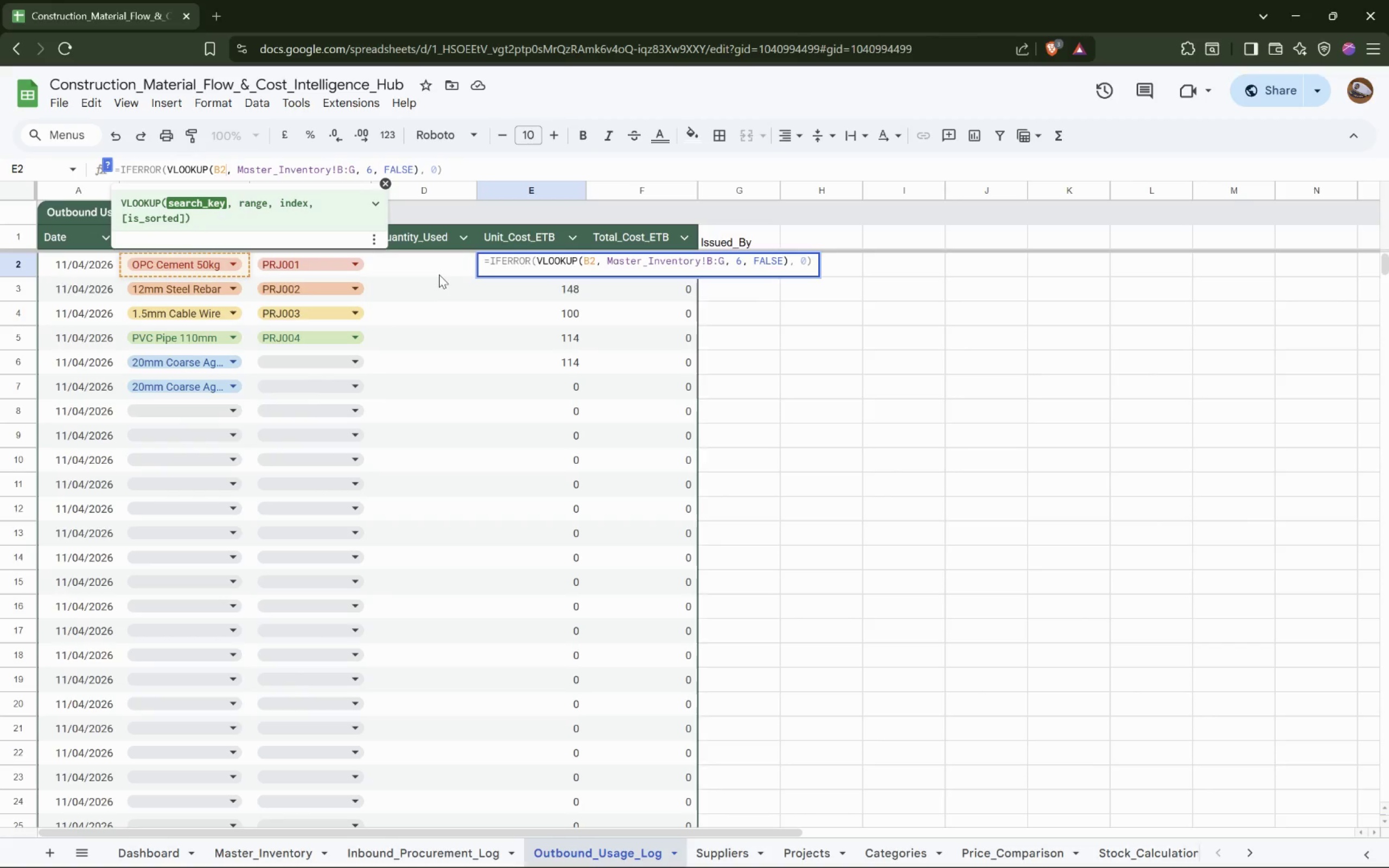 
key(Enter)
 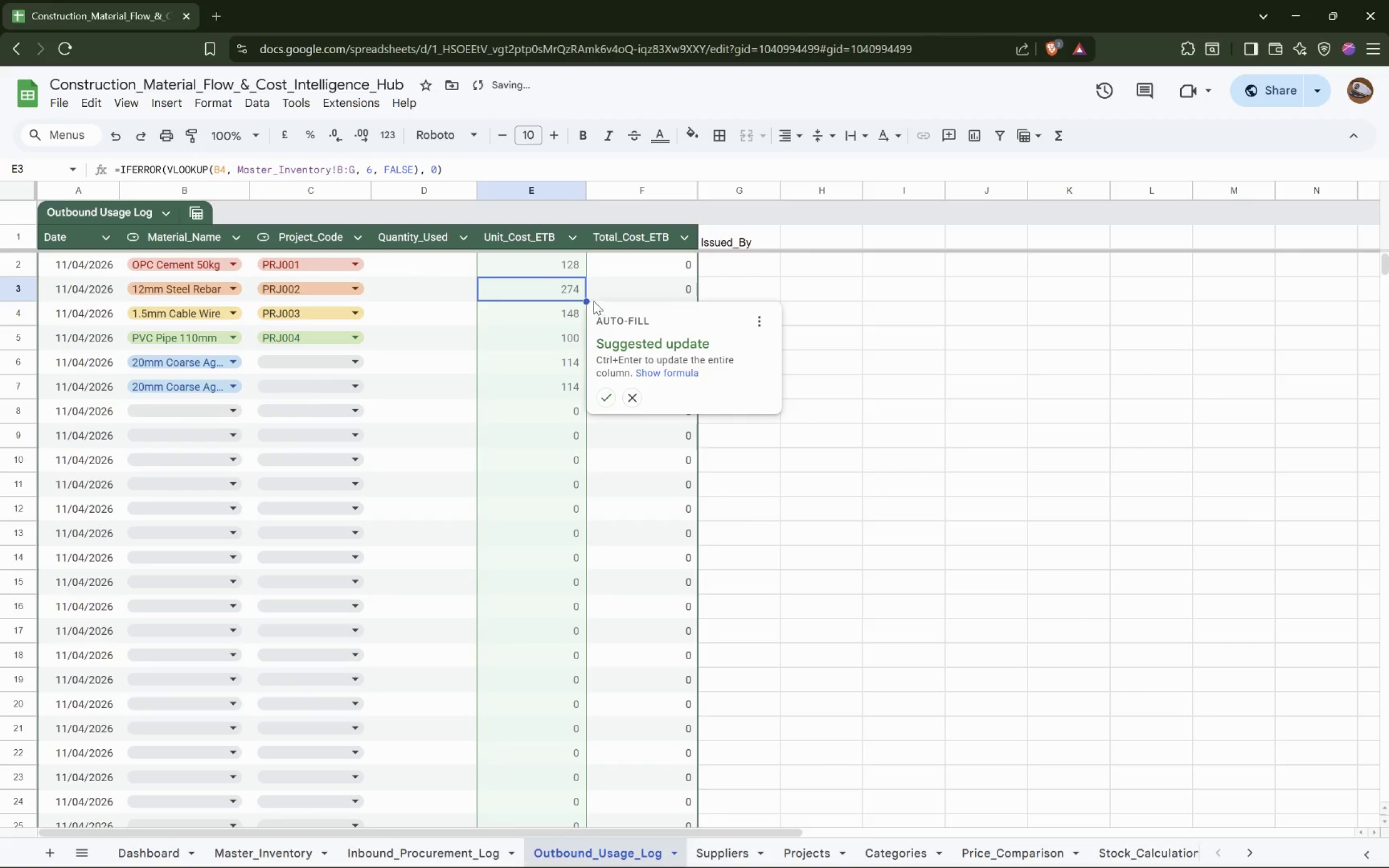 
left_click([557, 256])
 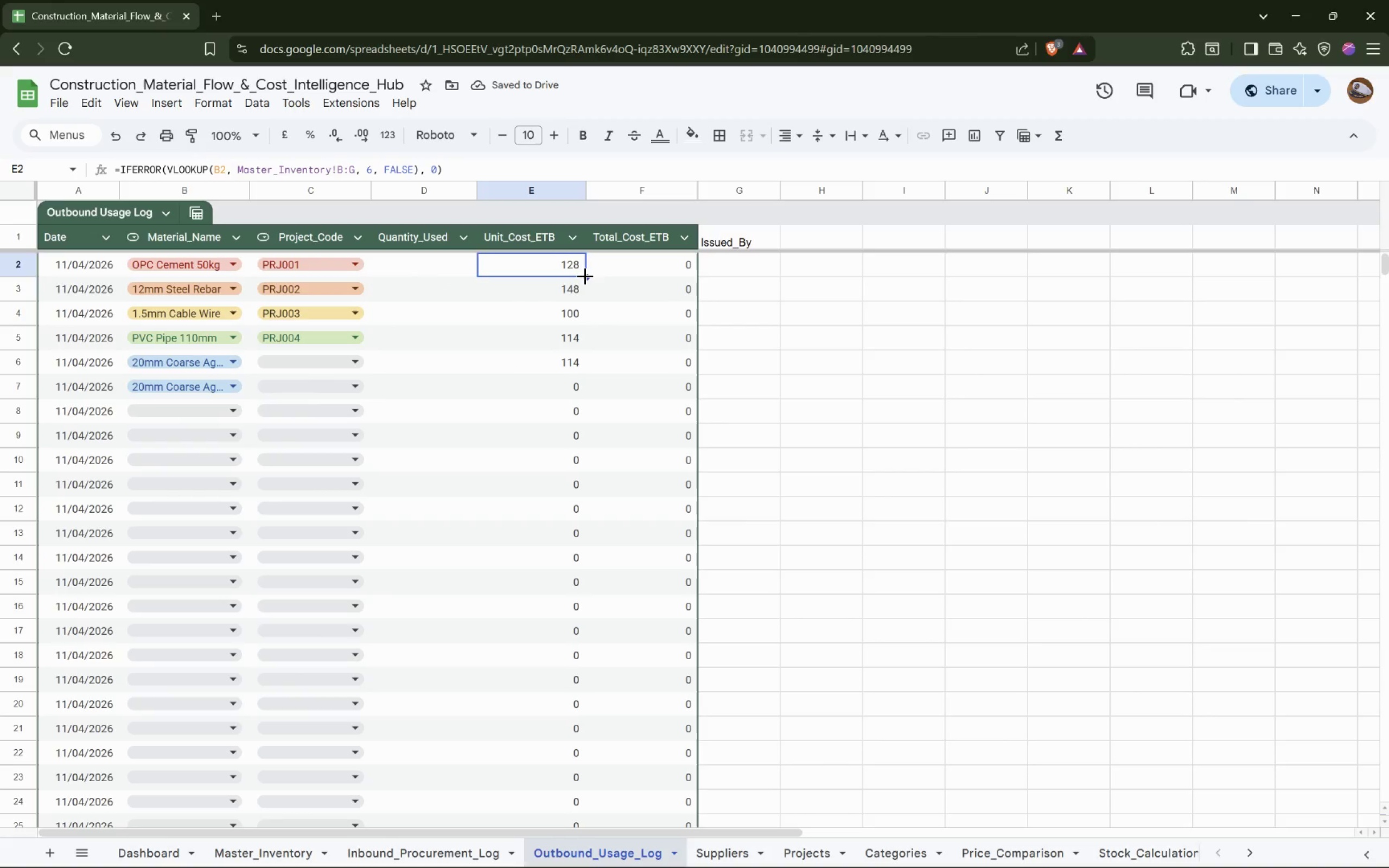 
left_click_drag(start_coordinate=[585, 276], to_coordinate=[588, 578])
 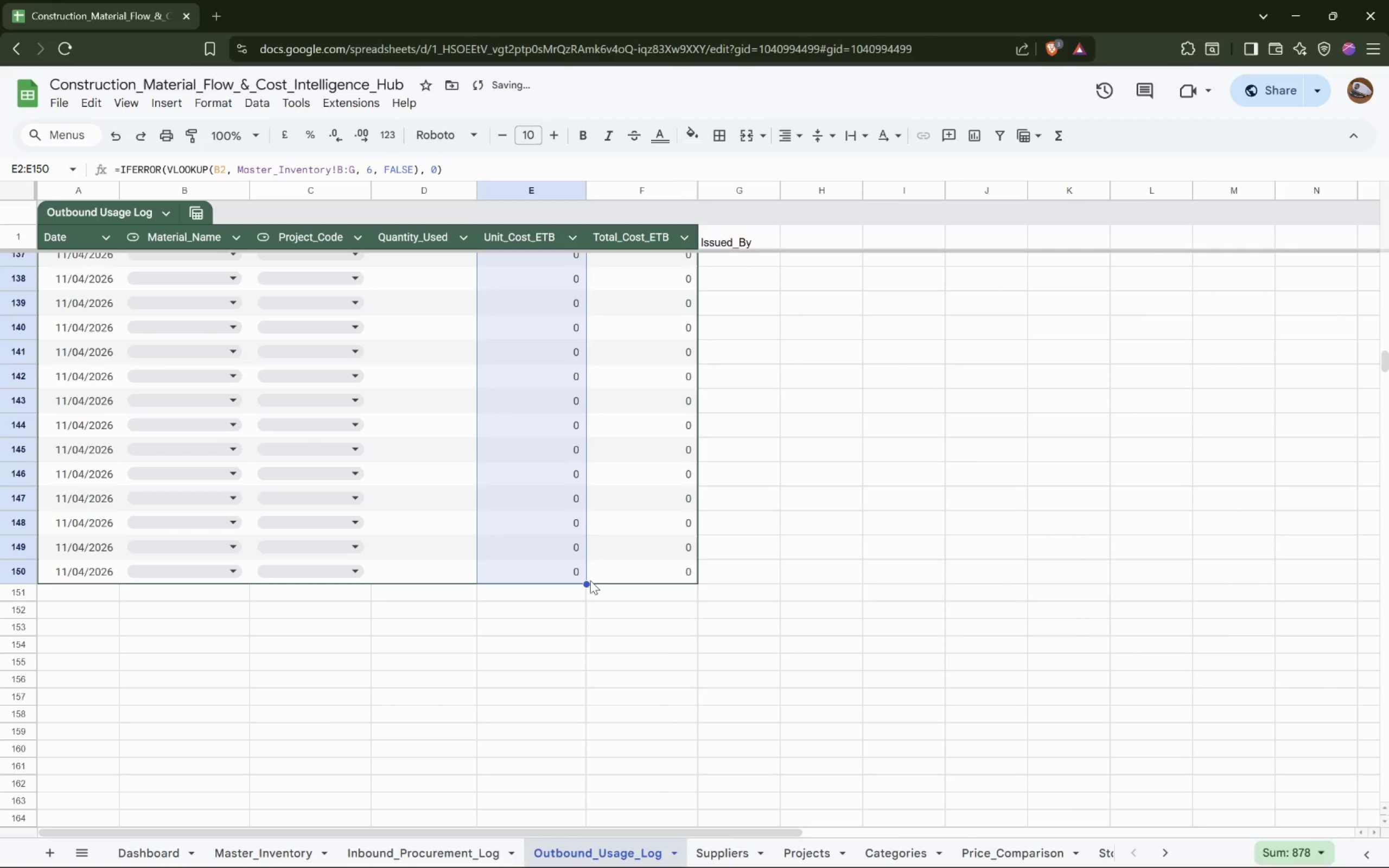 
scroll: coordinate [592, 587], scroll_direction: up, amount: 50.0
 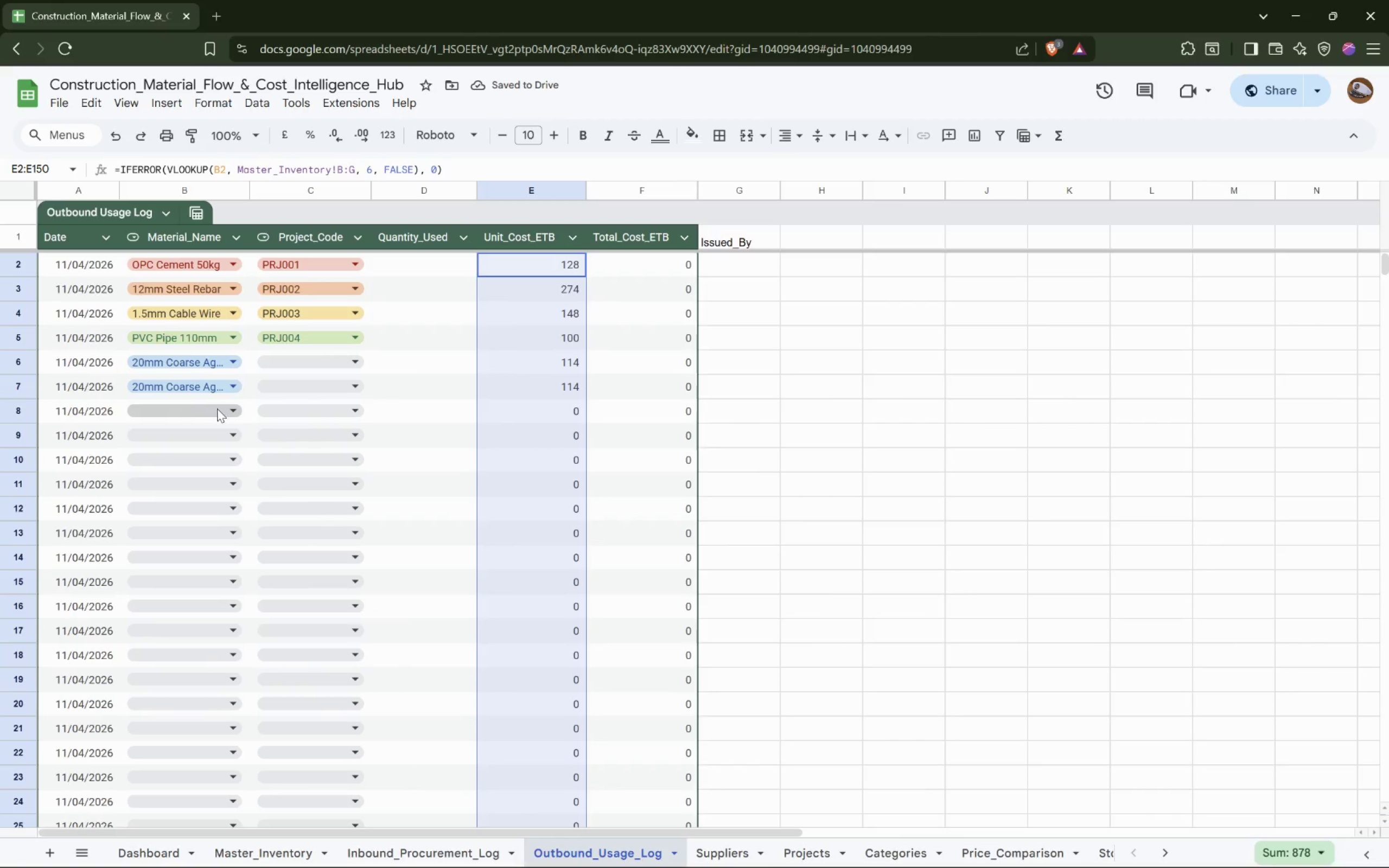 
left_click([228, 387])
 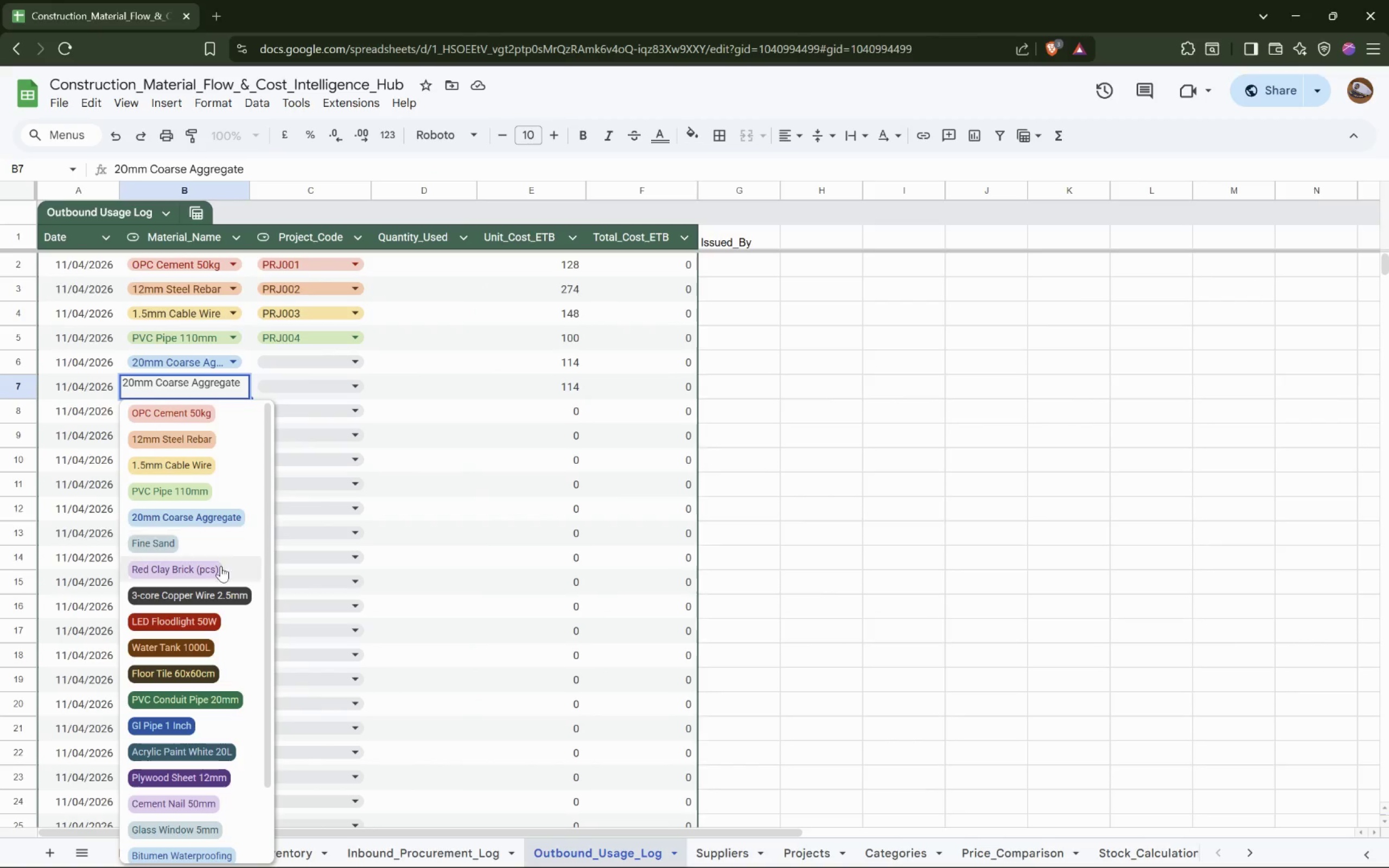 
left_click([215, 547])
 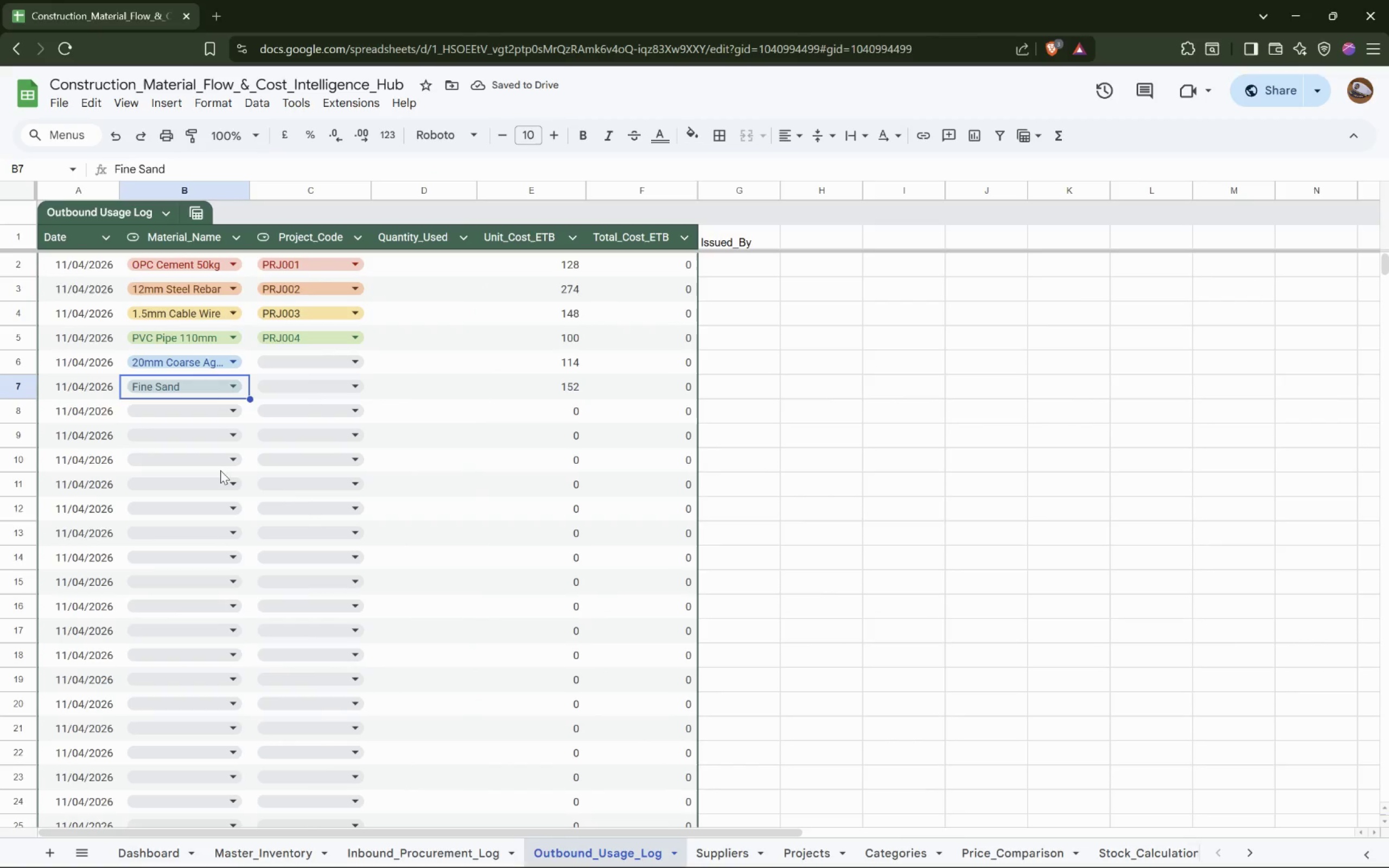 
left_click([220, 412])
 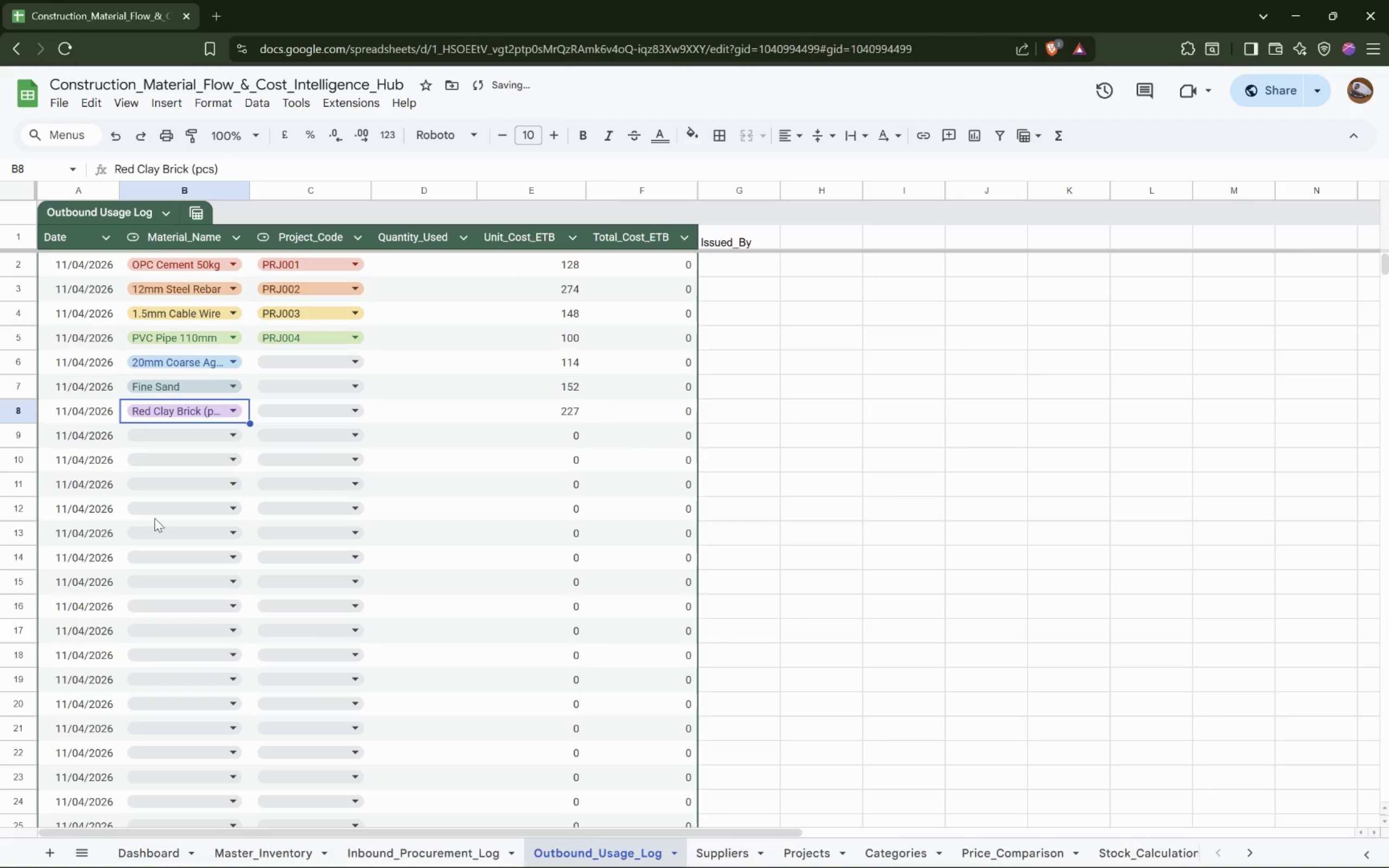 
wait(5.77)
 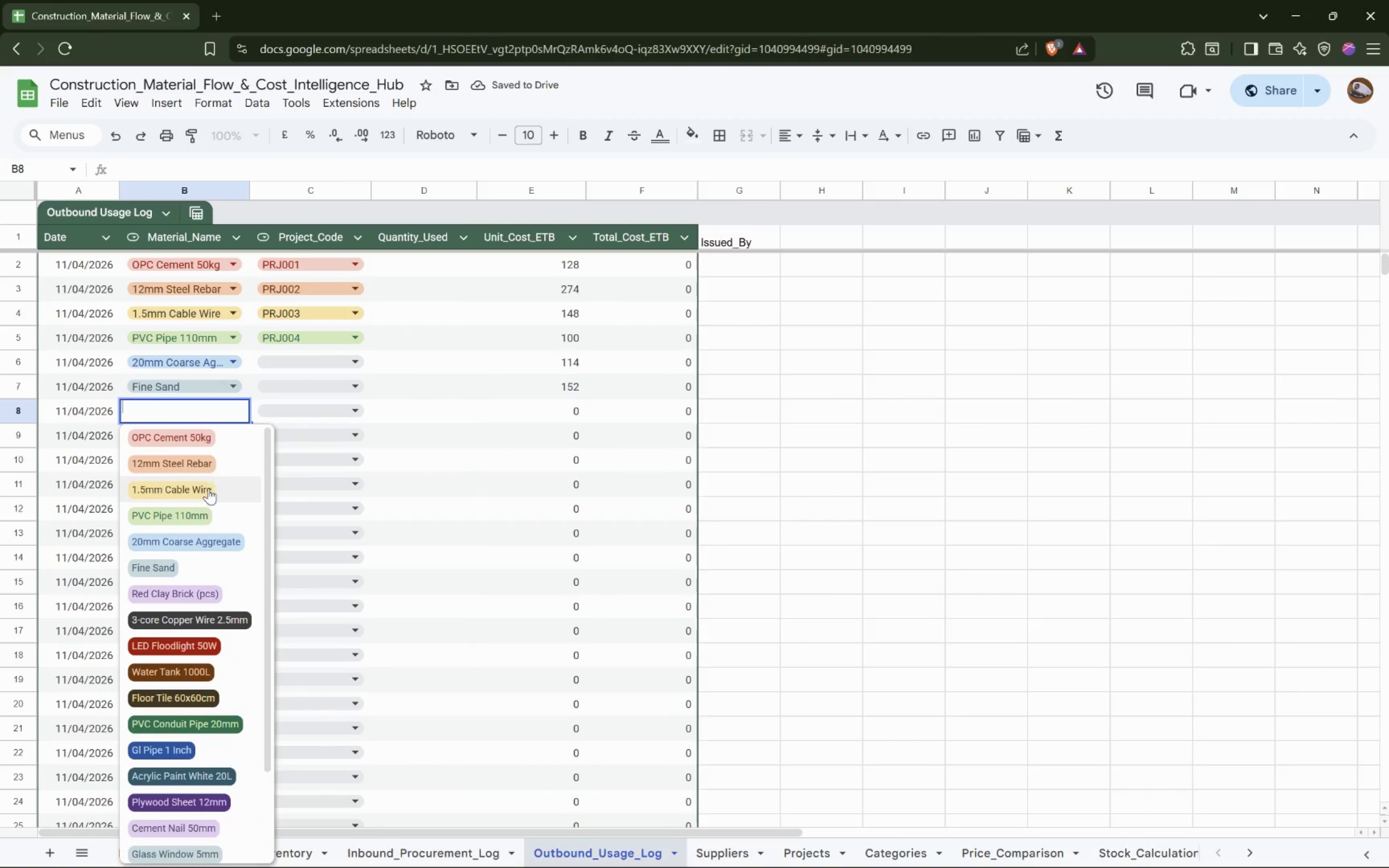 
left_click([217, 436])
 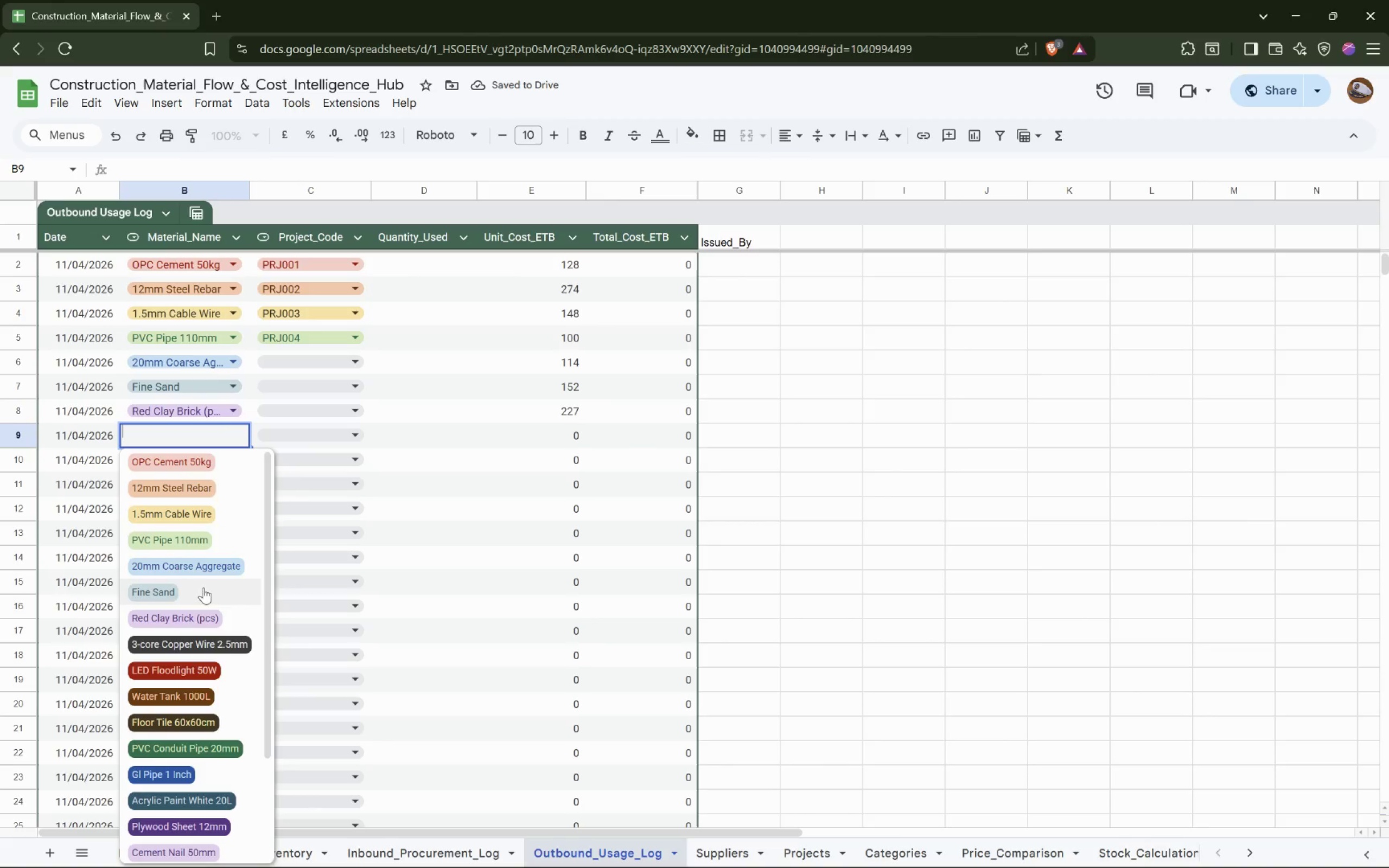 
left_click([190, 645])
 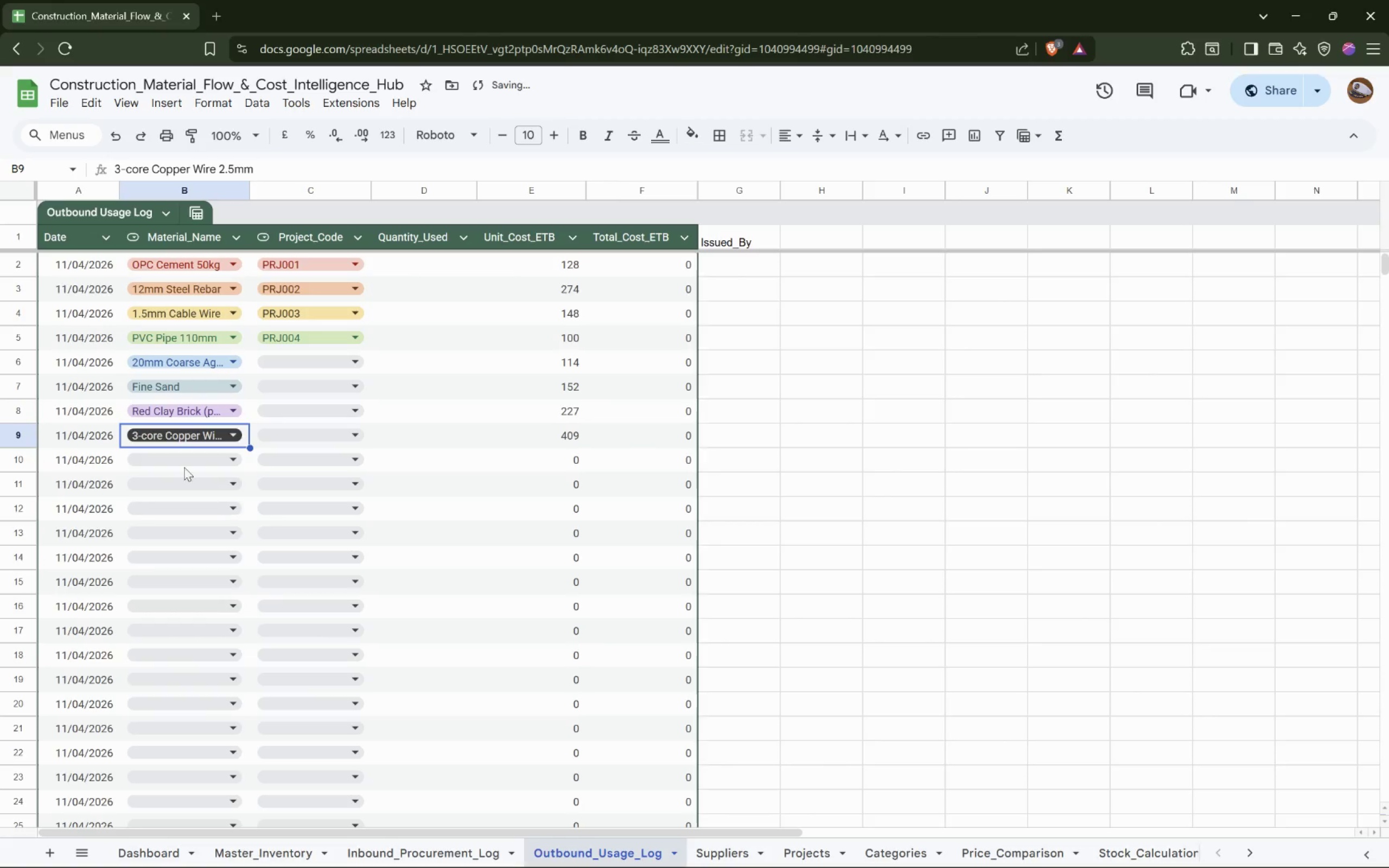 
left_click([190, 461])
 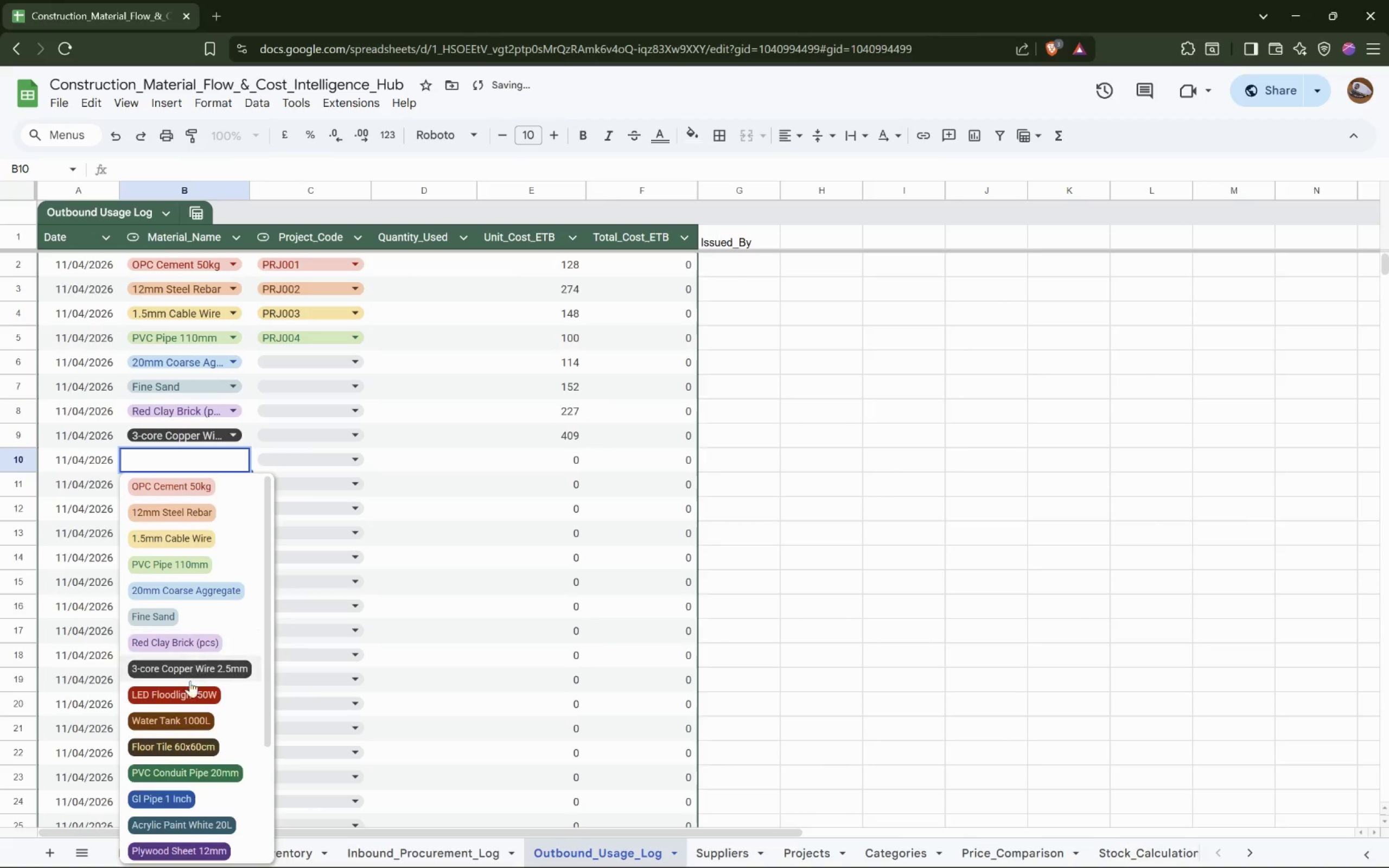 
left_click([189, 690])
 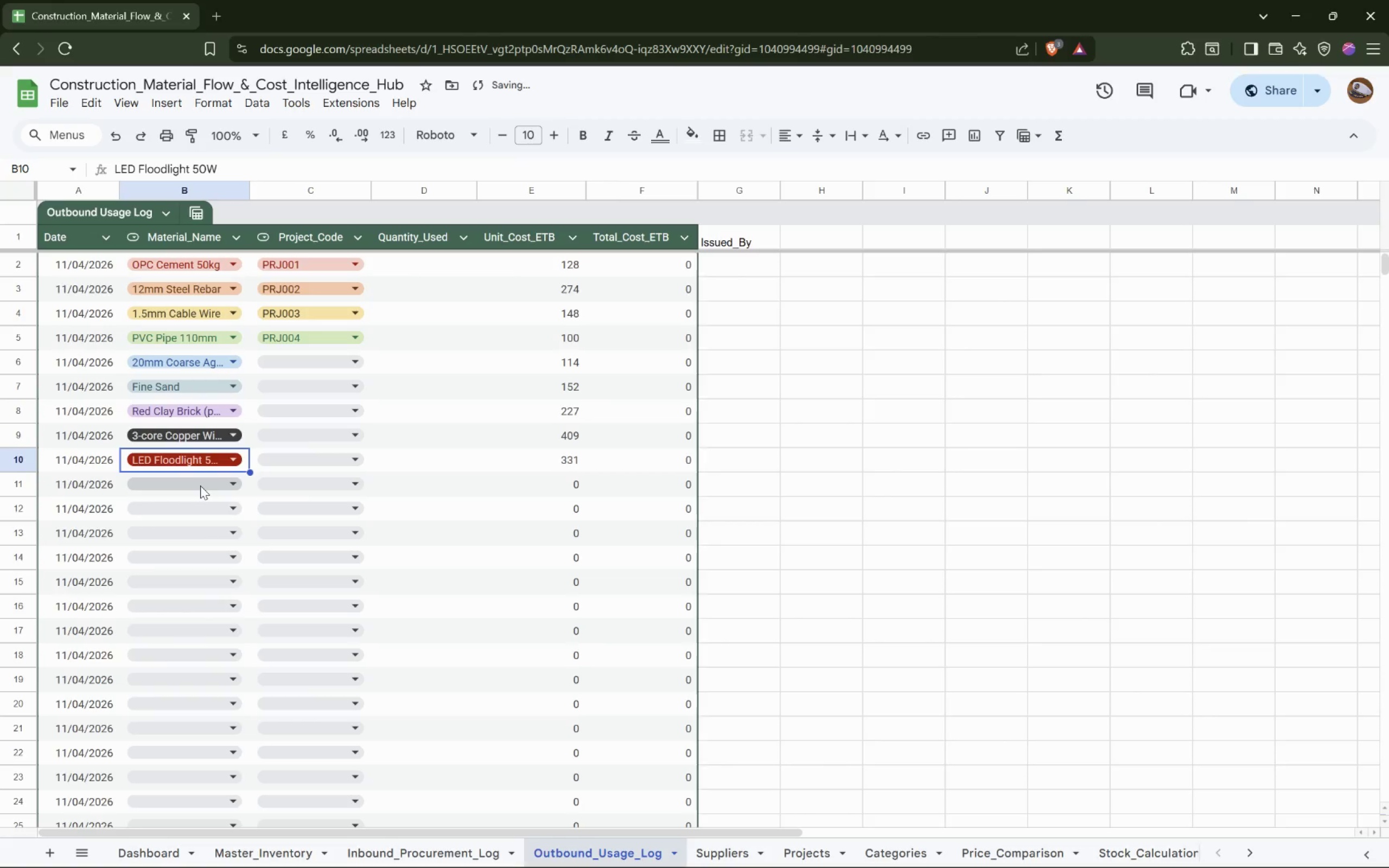 
left_click([200, 486])
 